 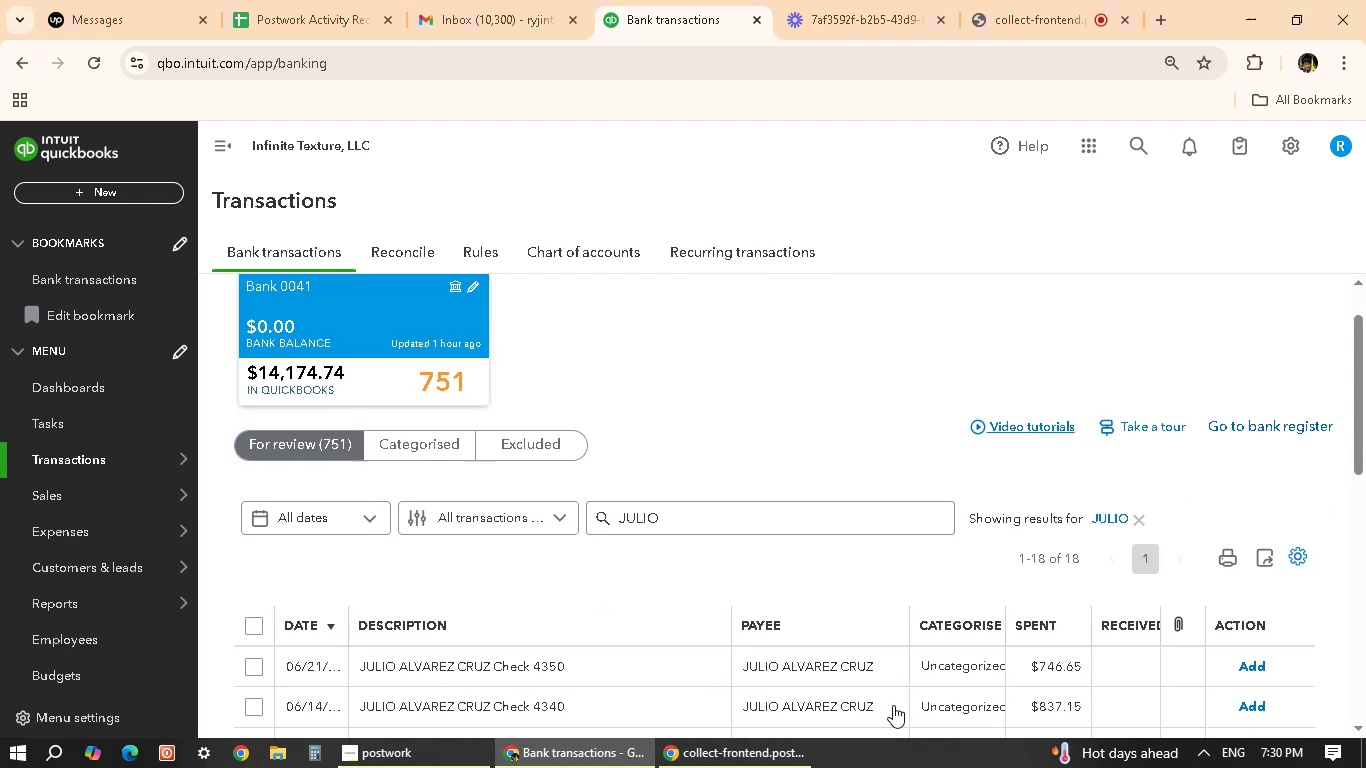 
scroll: coordinate [839, 567], scroll_direction: down, amount: 2.0
 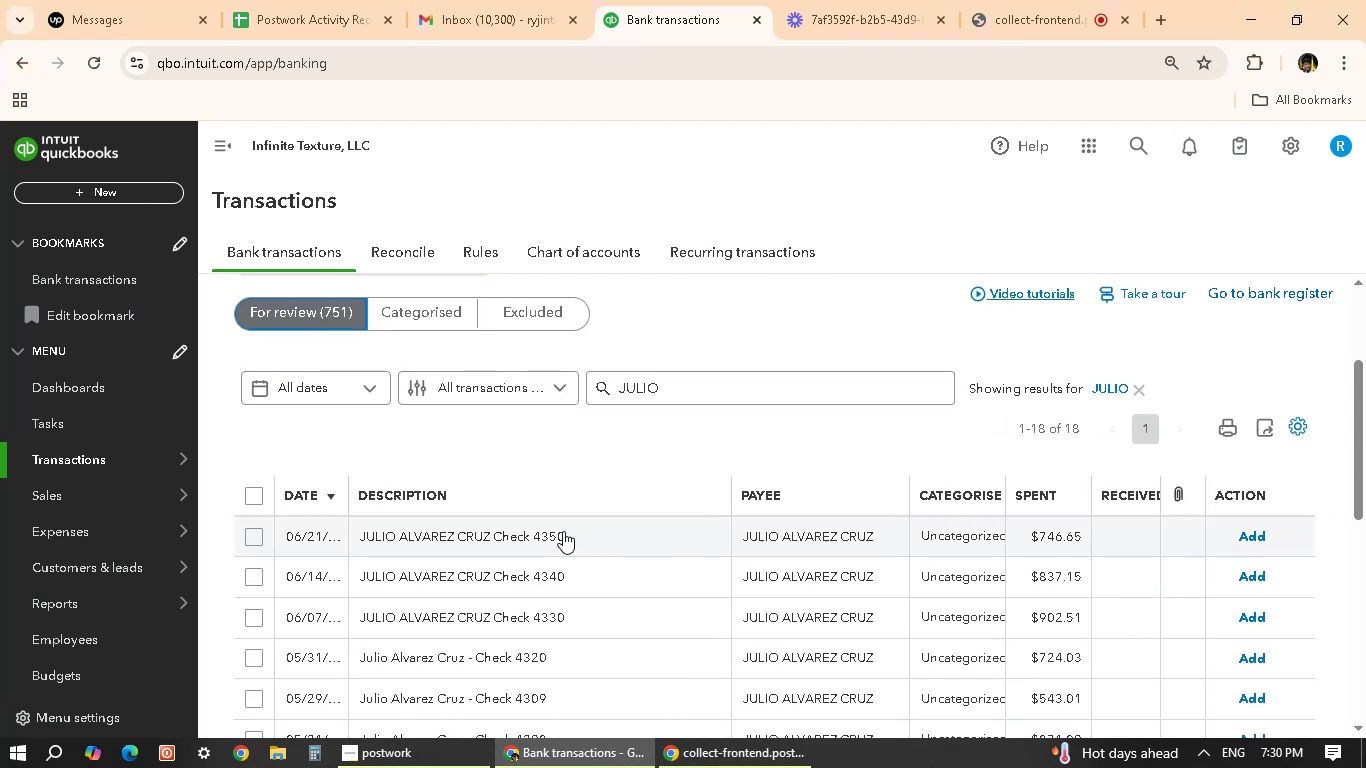 
left_click([549, 536])
 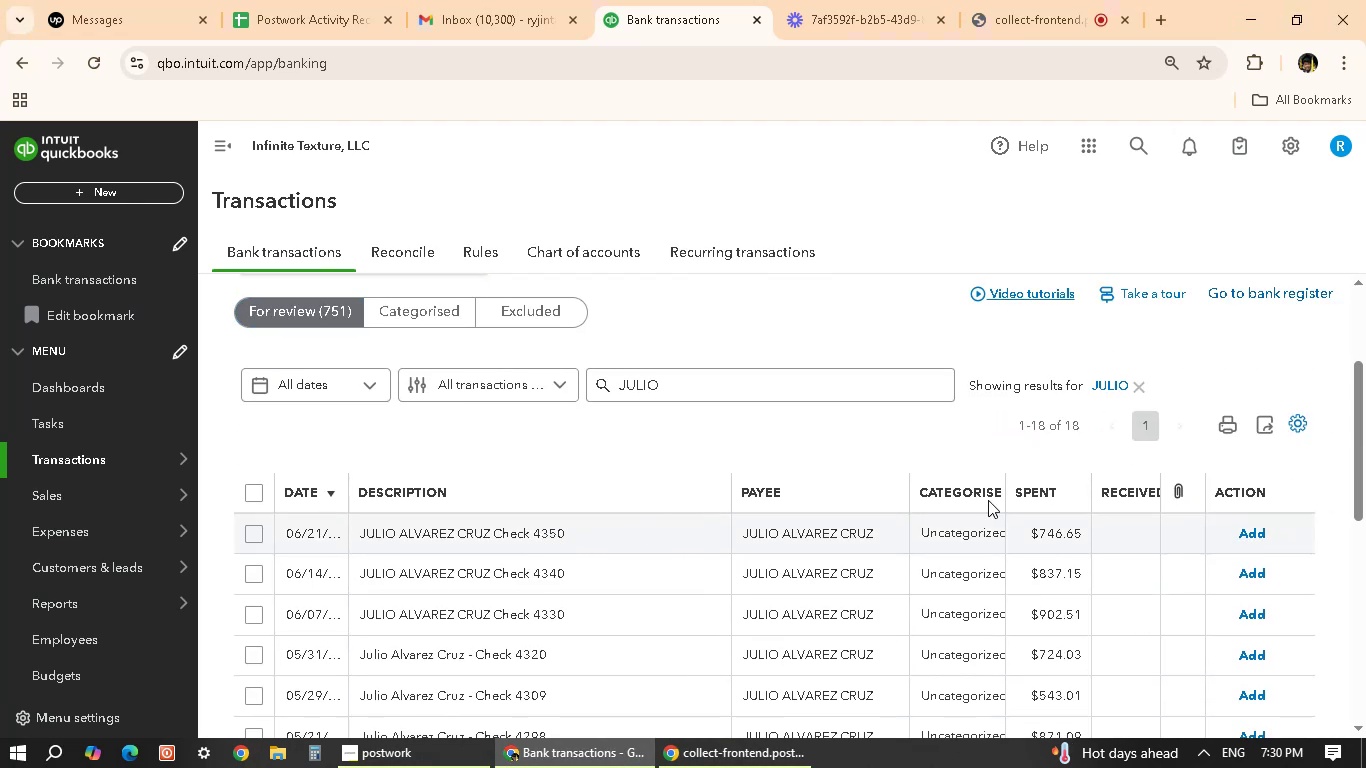 
scroll: coordinate [583, 534], scroll_direction: down, amount: 2.0
 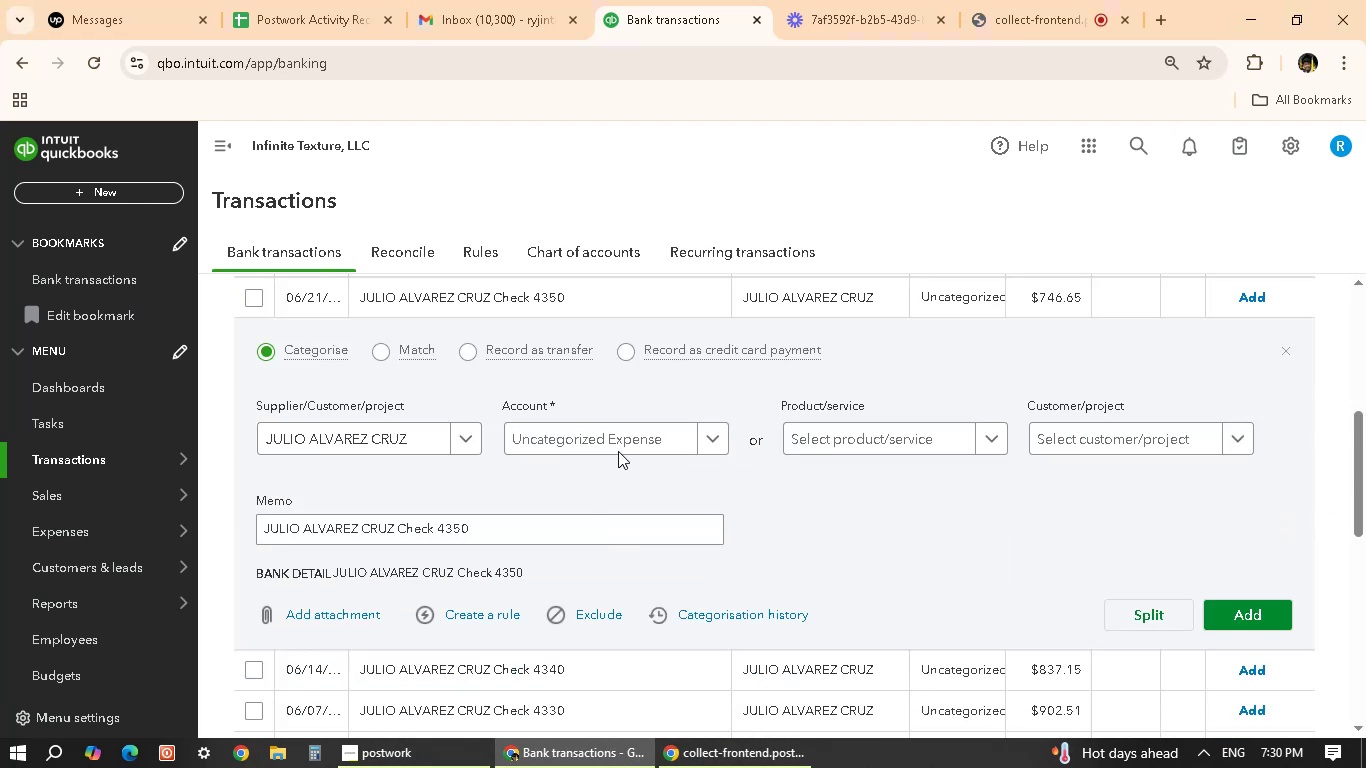 
left_click([623, 442])
 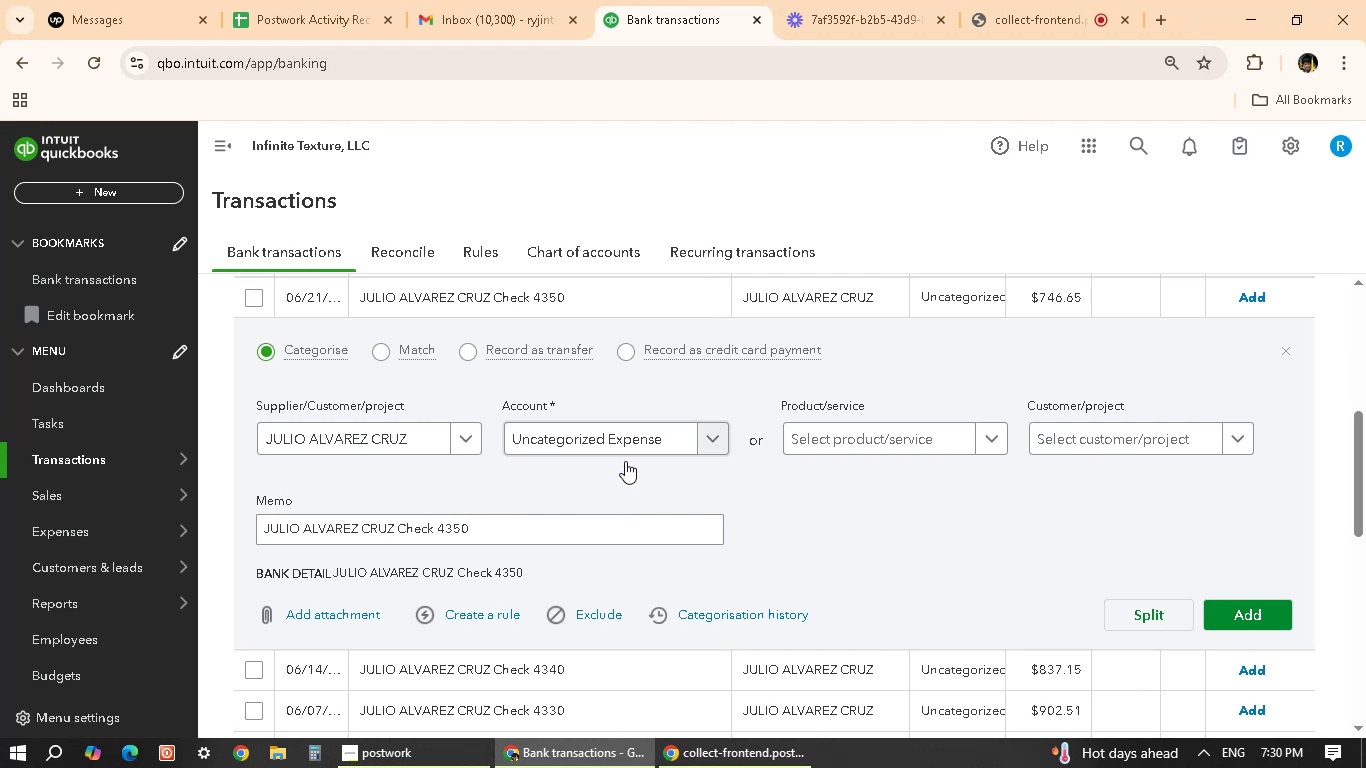 
scroll: coordinate [616, 630], scroll_direction: down, amount: 13.0
 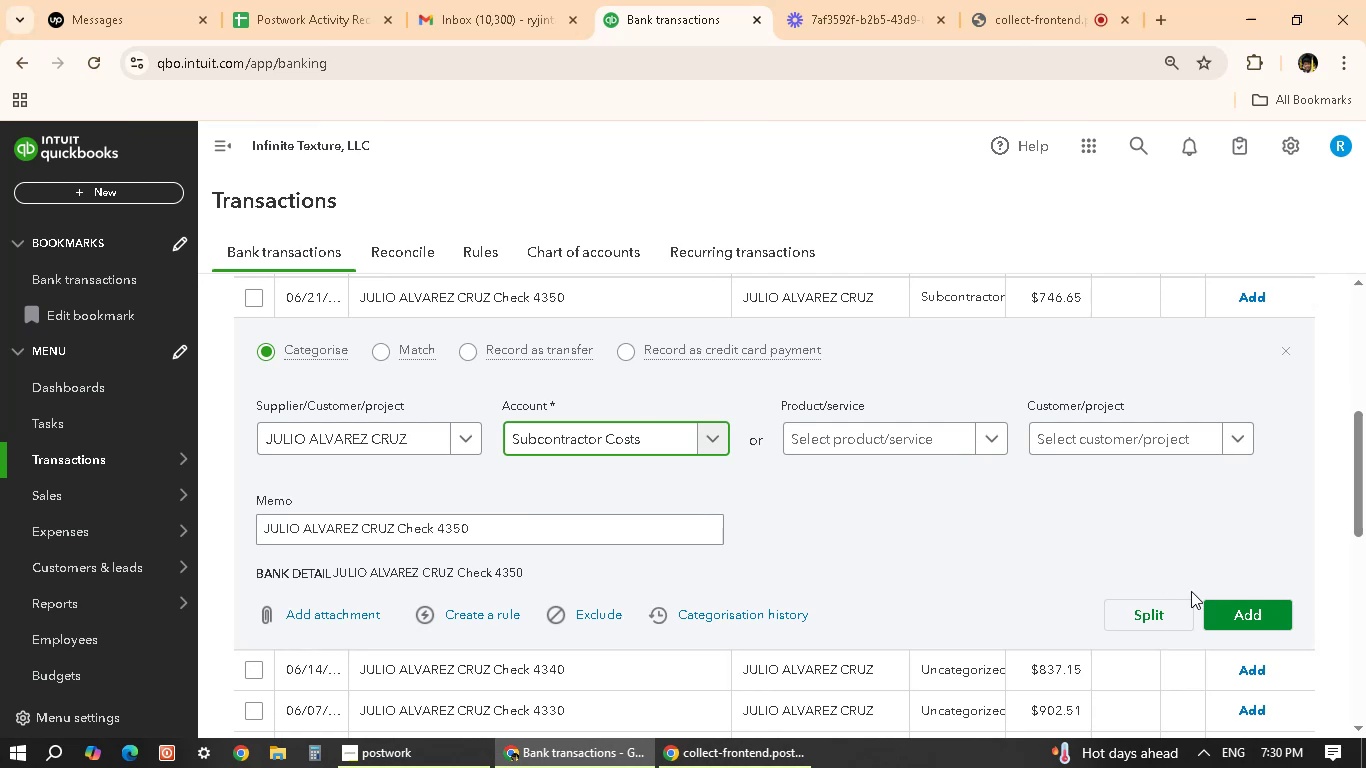 
left_click([1267, 614])
 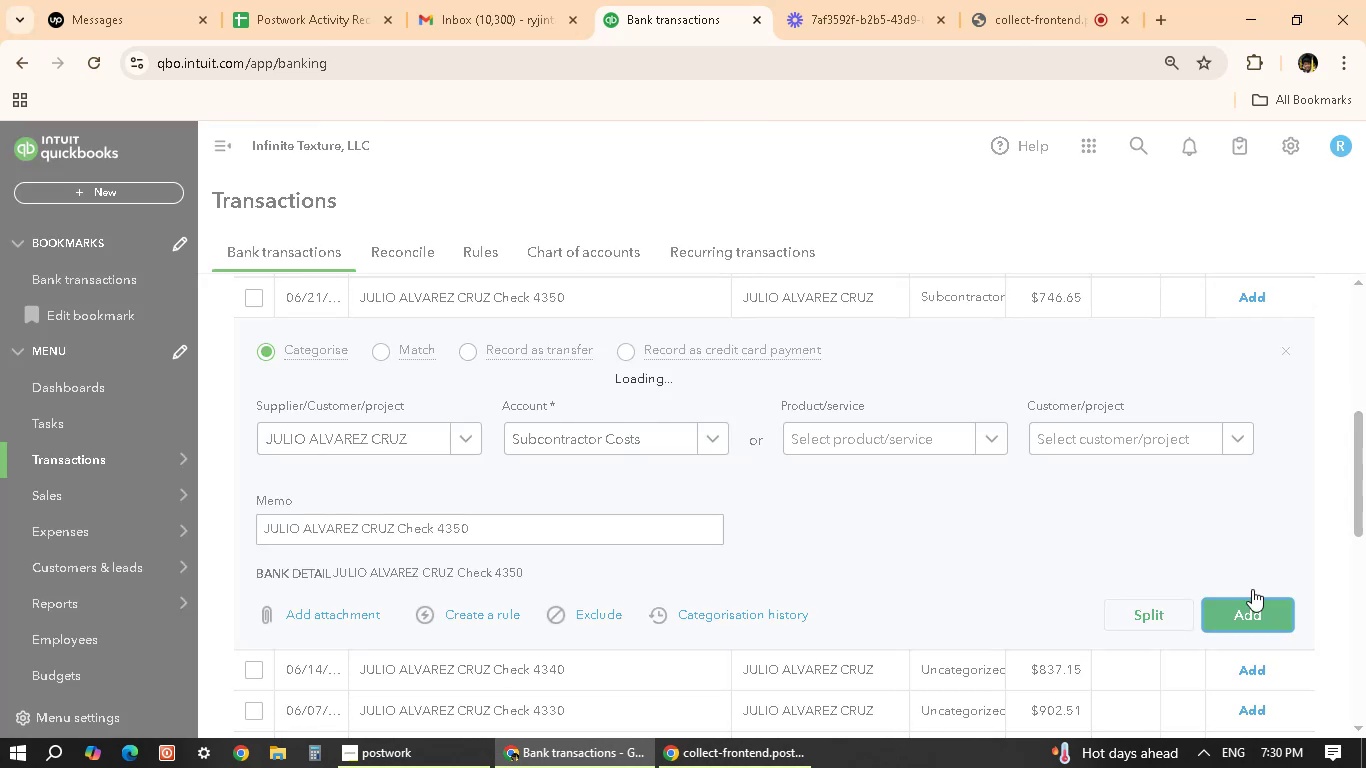 
scroll: coordinate [645, 401], scroll_direction: up, amount: 4.0
 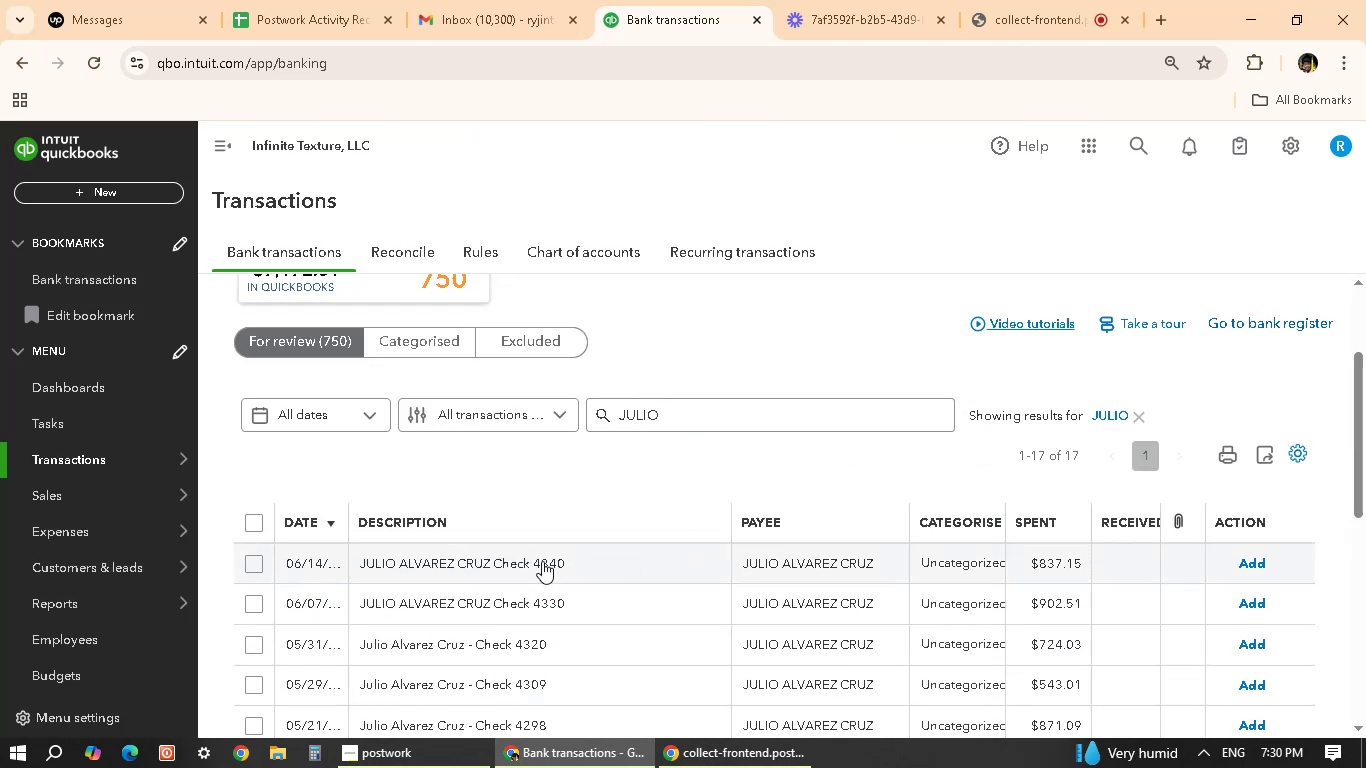 
wait(5.12)
 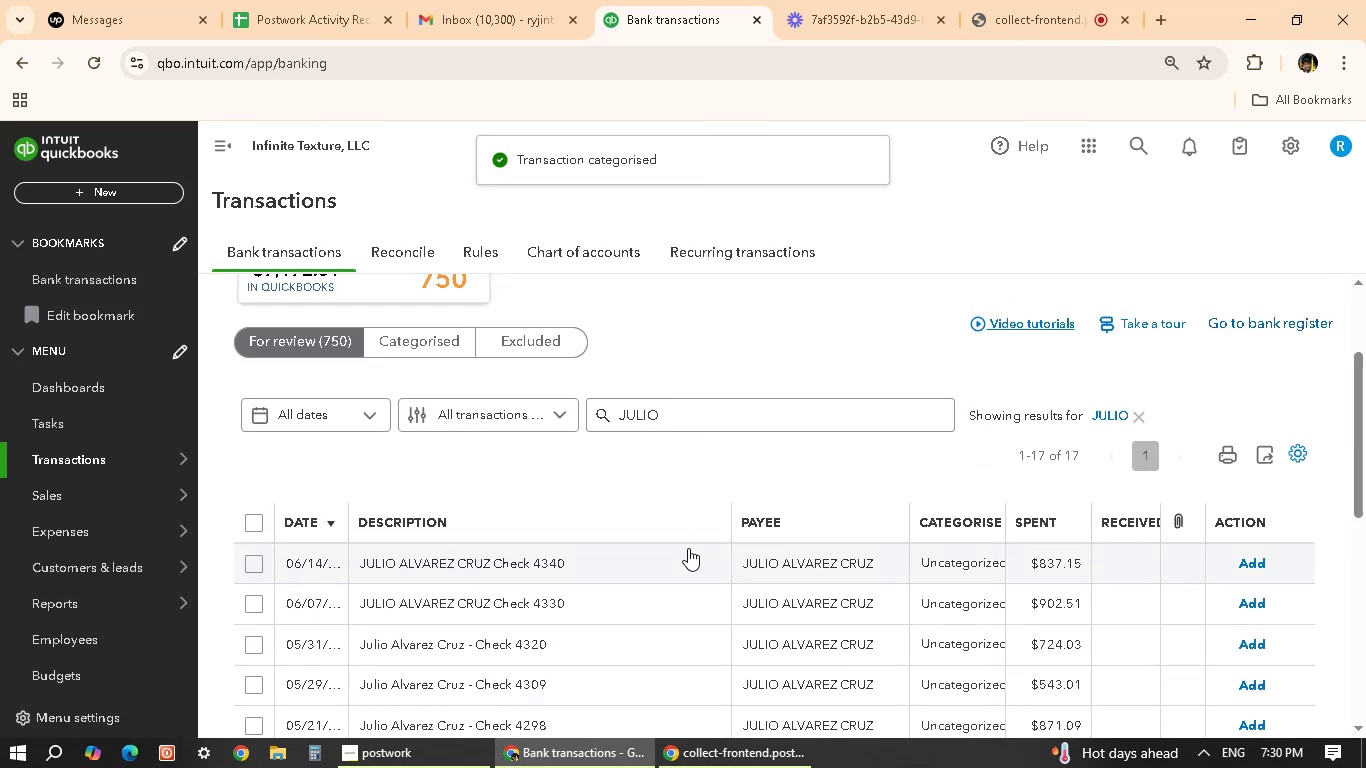 
left_click([542, 561])
 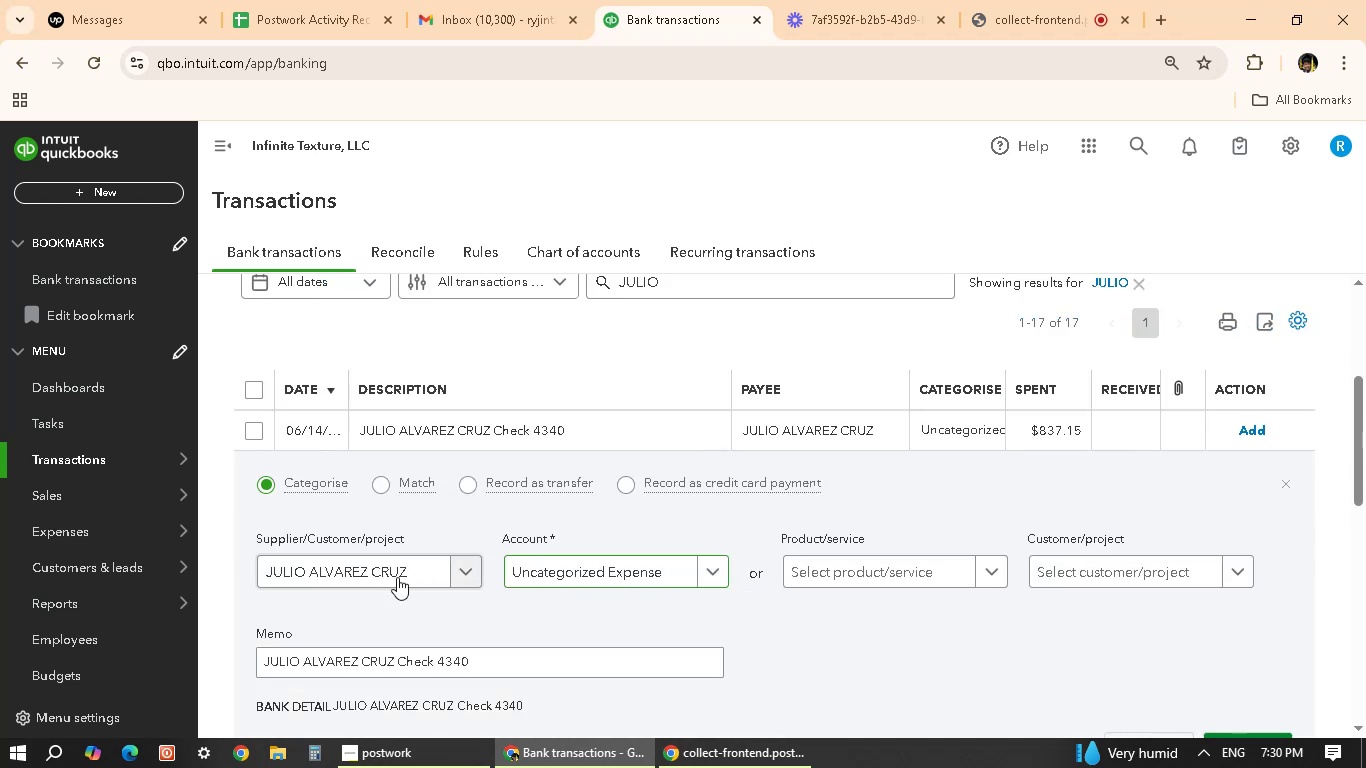 
left_click([601, 572])
 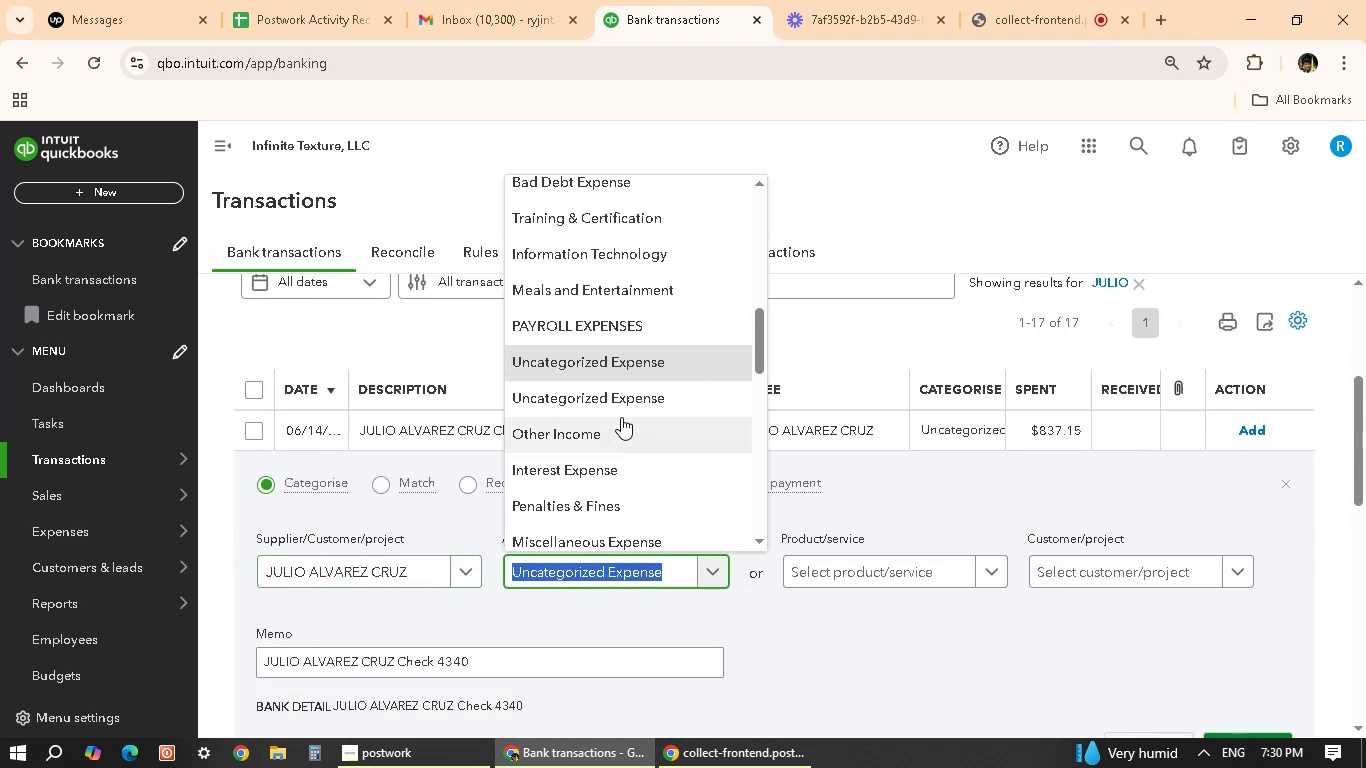 
scroll: coordinate [621, 394], scroll_direction: down, amount: 13.0
 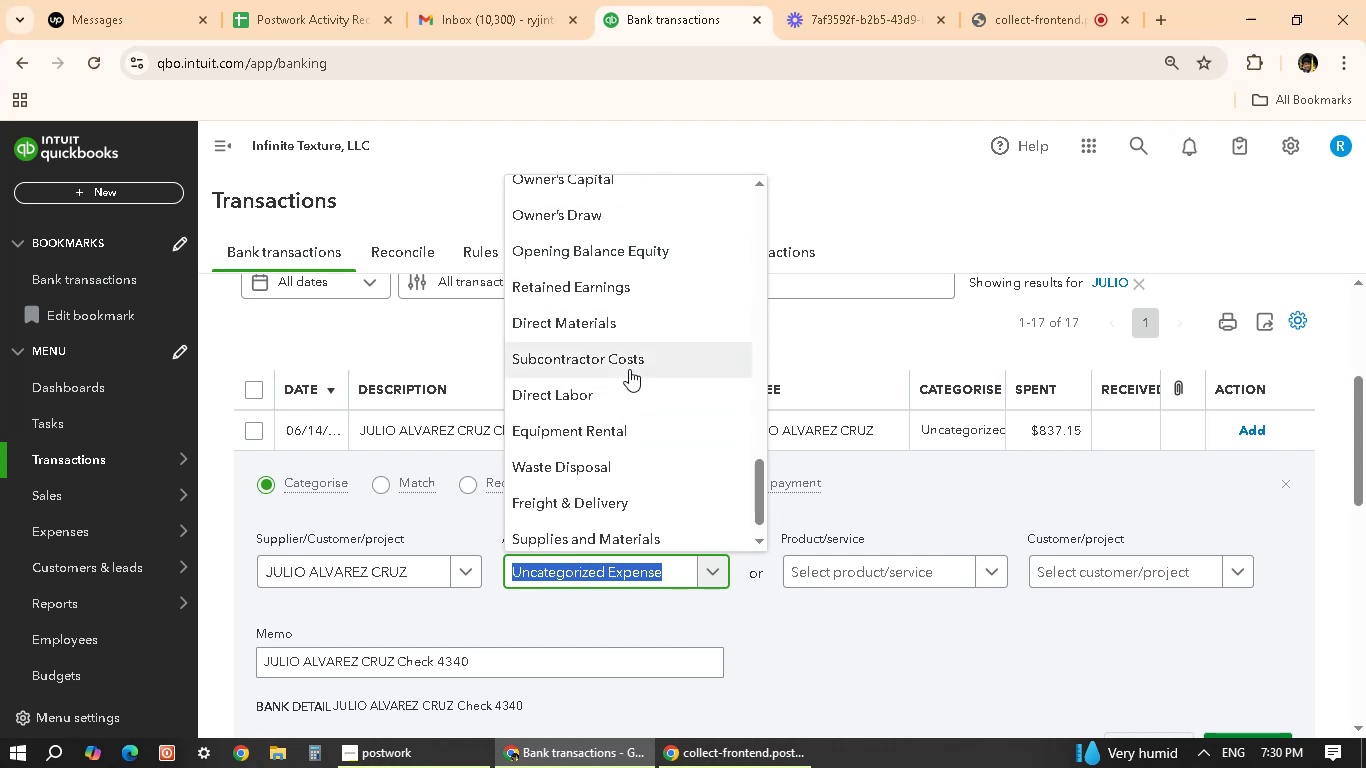 
left_click([631, 363])
 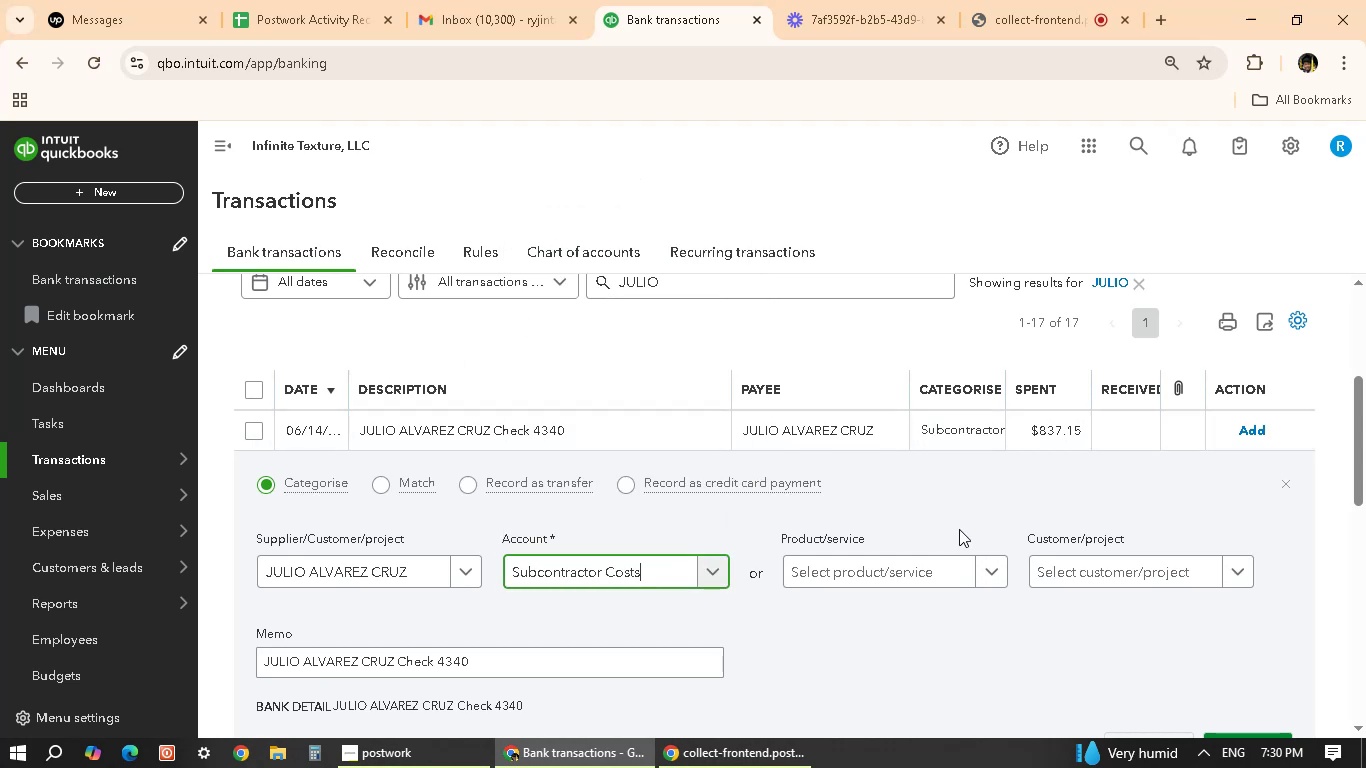 
scroll: coordinate [1045, 588], scroll_direction: down, amount: 1.0
 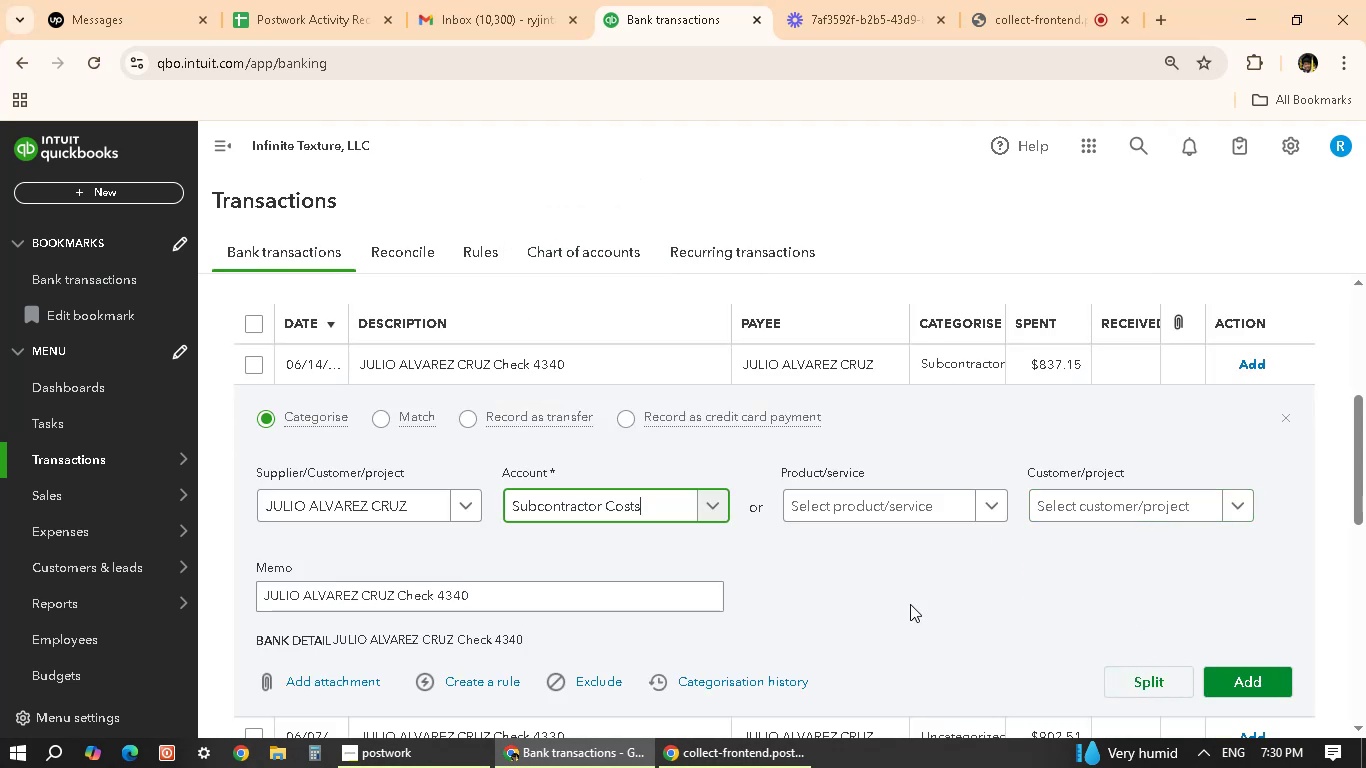 
left_click([1241, 685])
 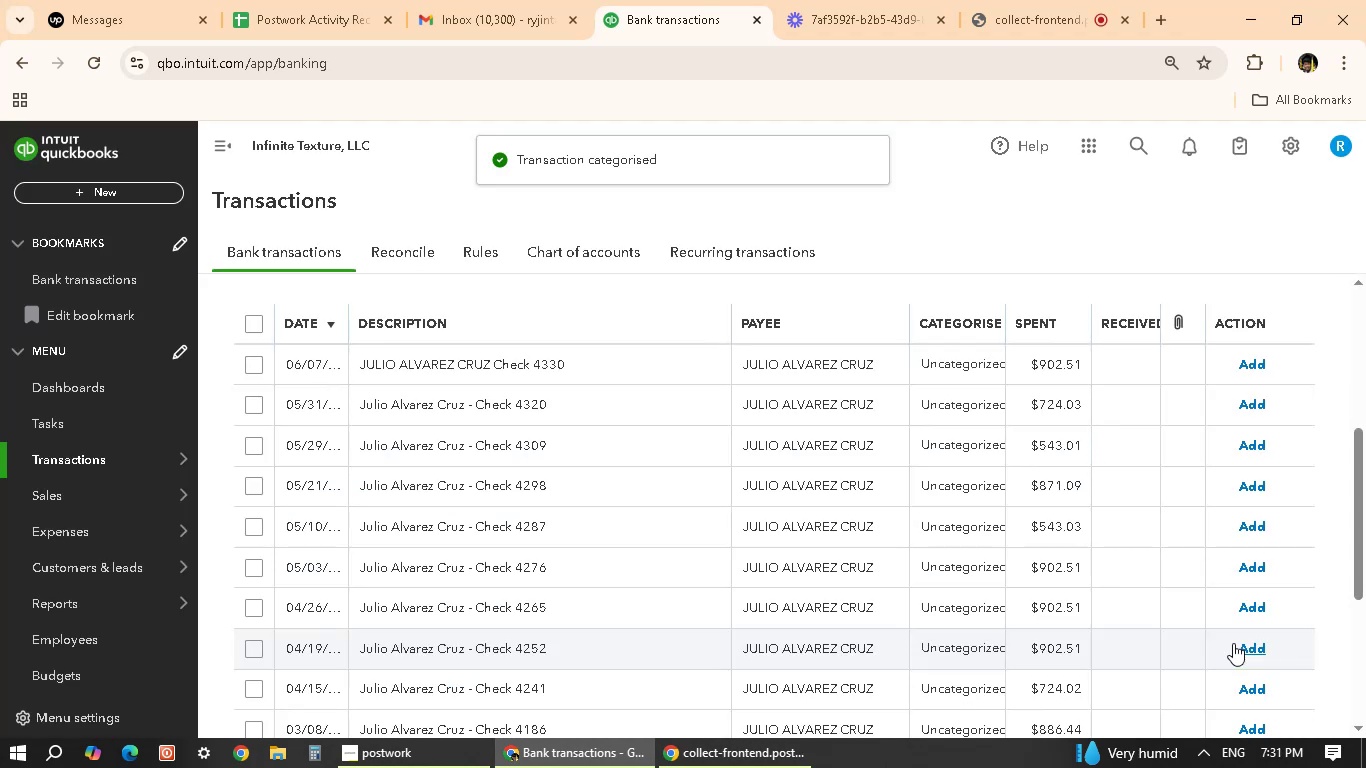 
wait(7.17)
 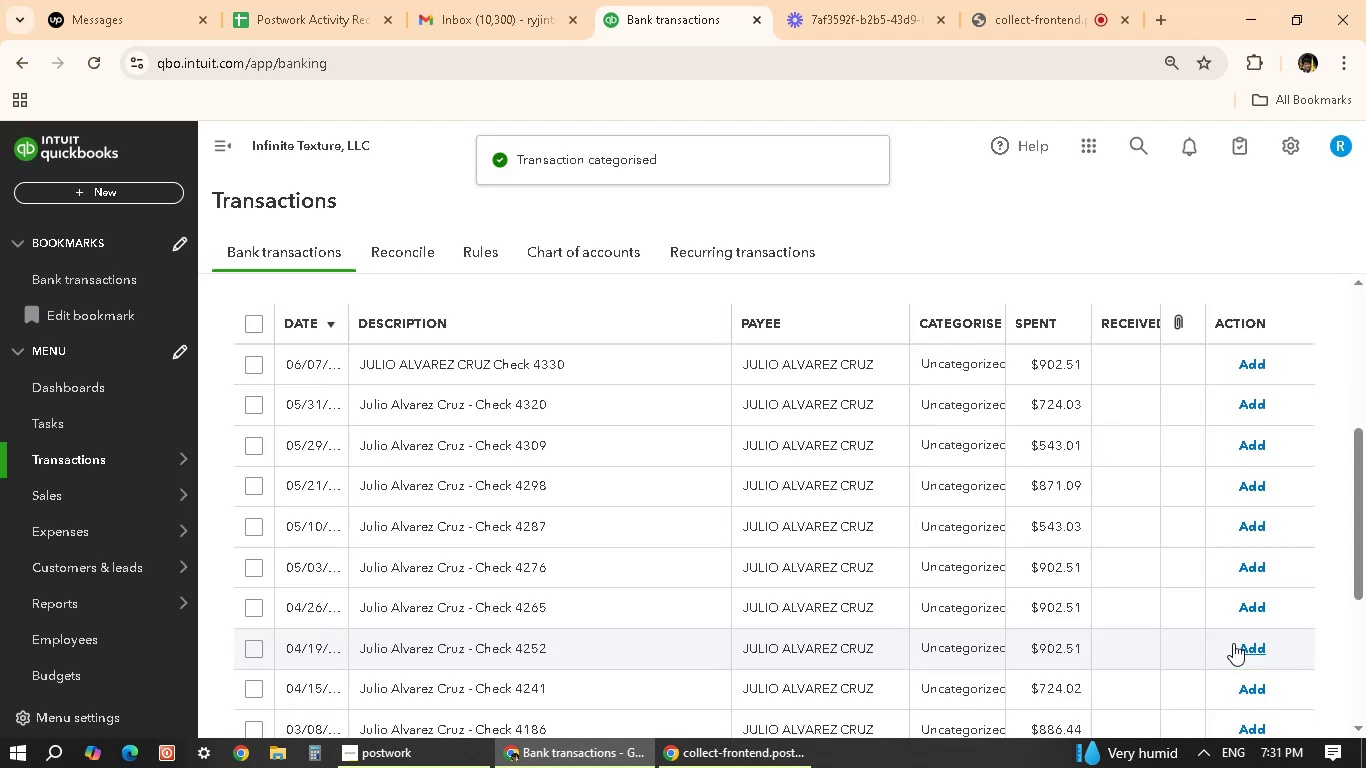 
scroll: coordinate [601, 443], scroll_direction: up, amount: 2.0
 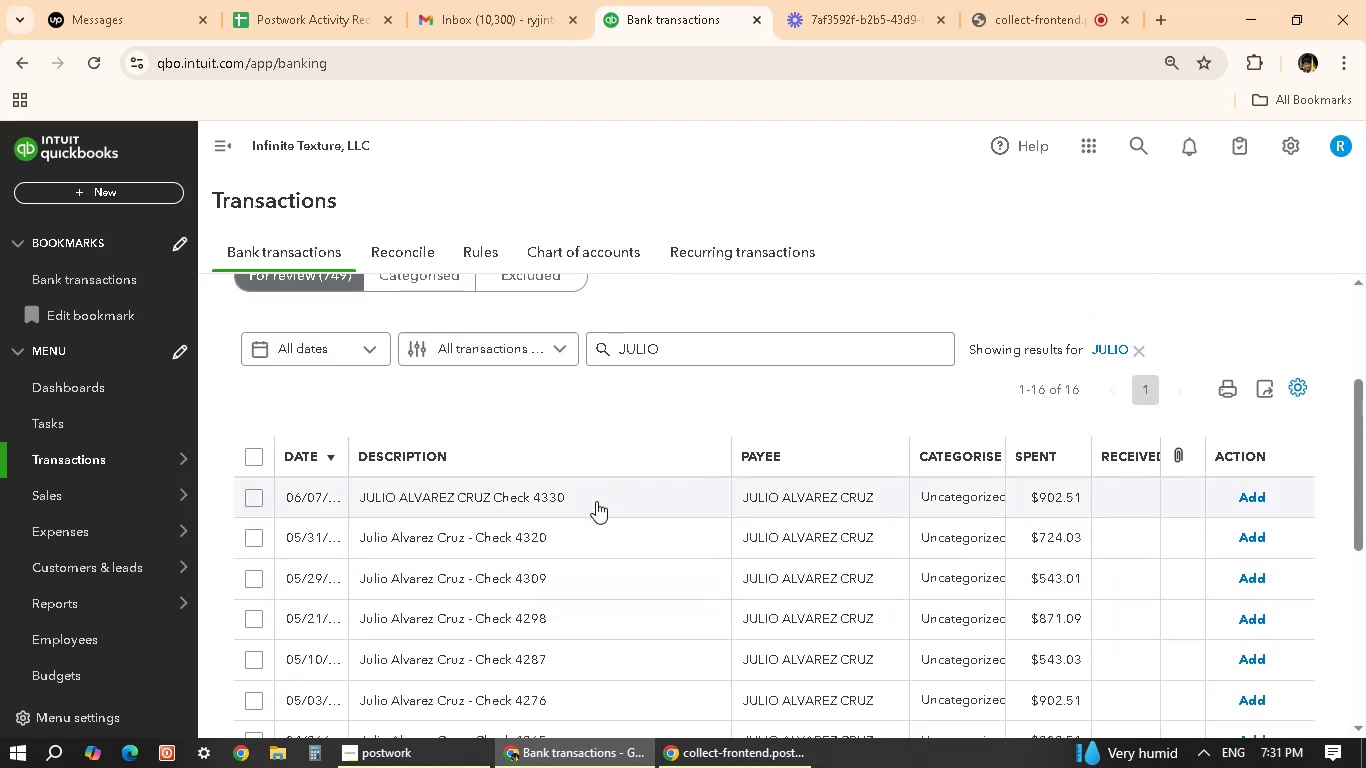 
left_click([596, 501])
 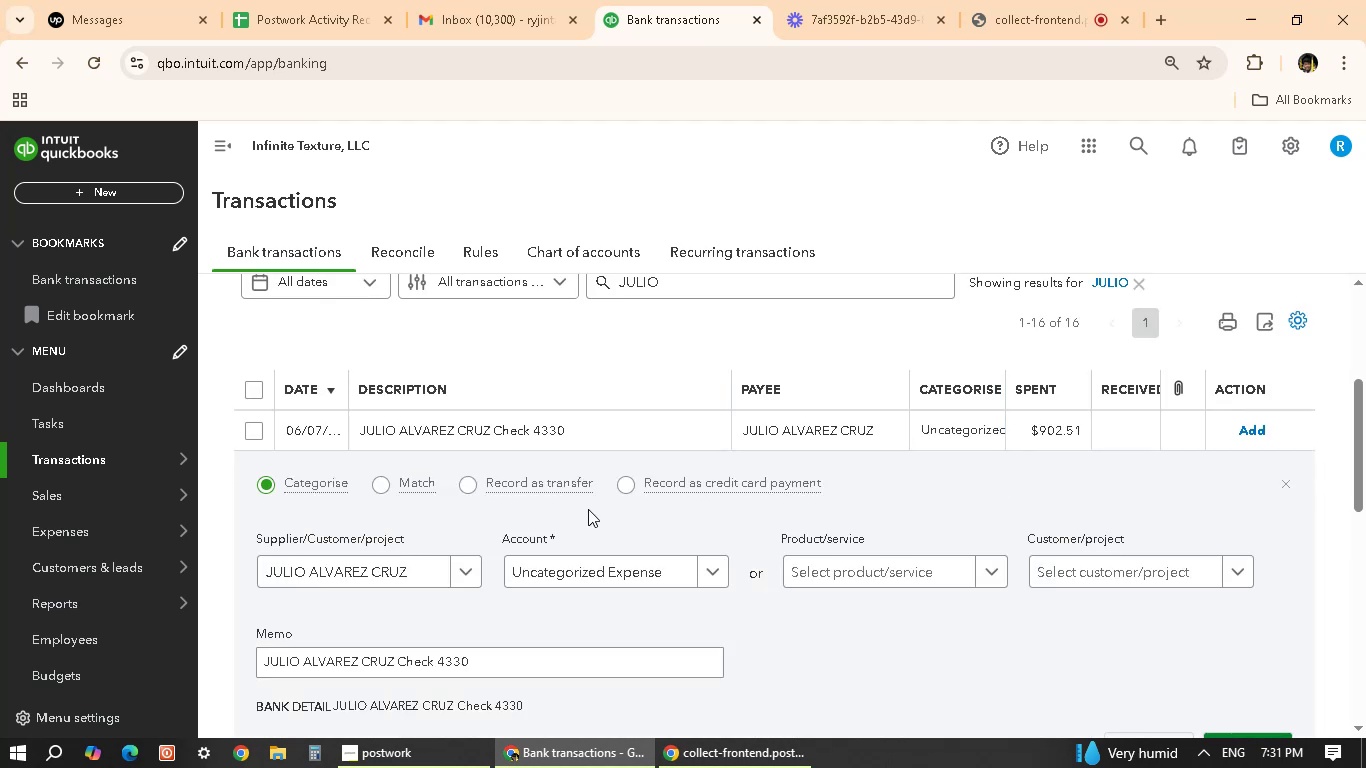 
left_click([587, 573])
 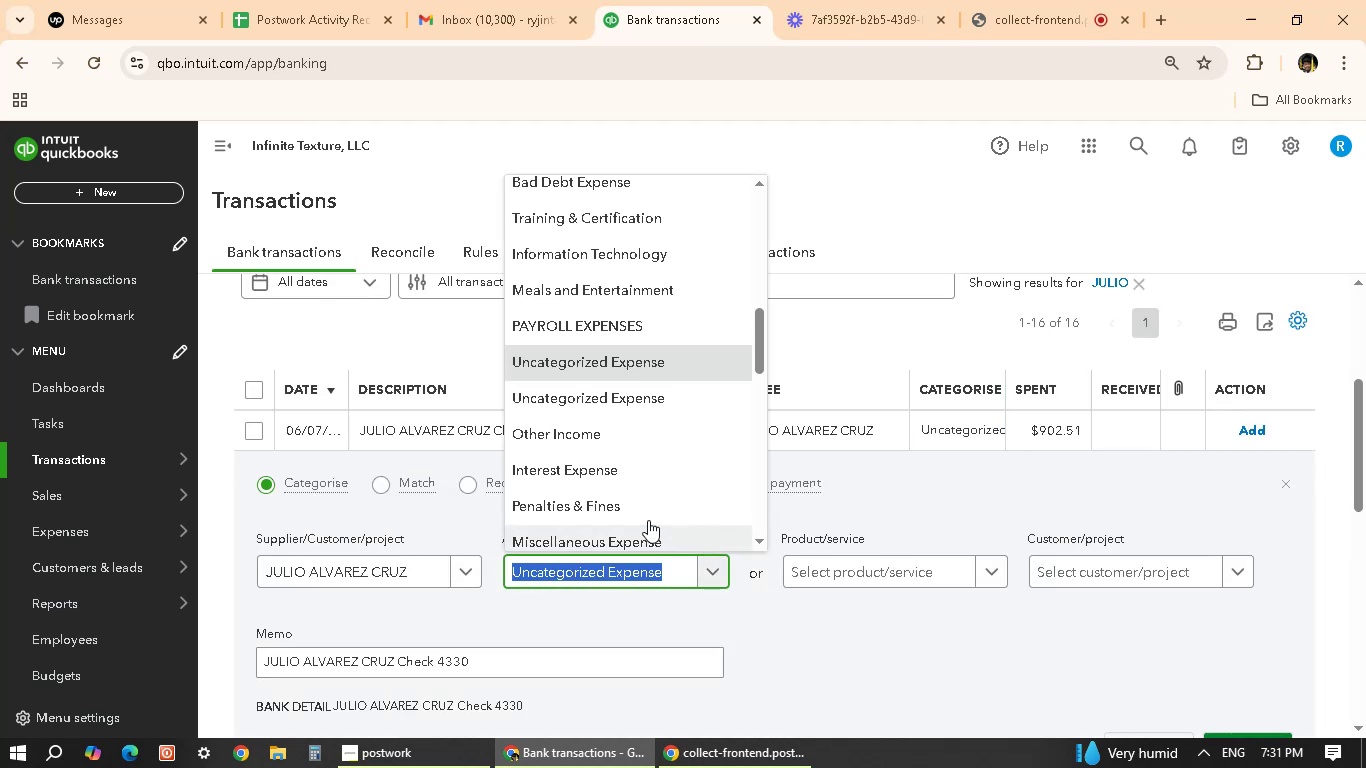 
scroll: coordinate [634, 433], scroll_direction: down, amount: 12.0
 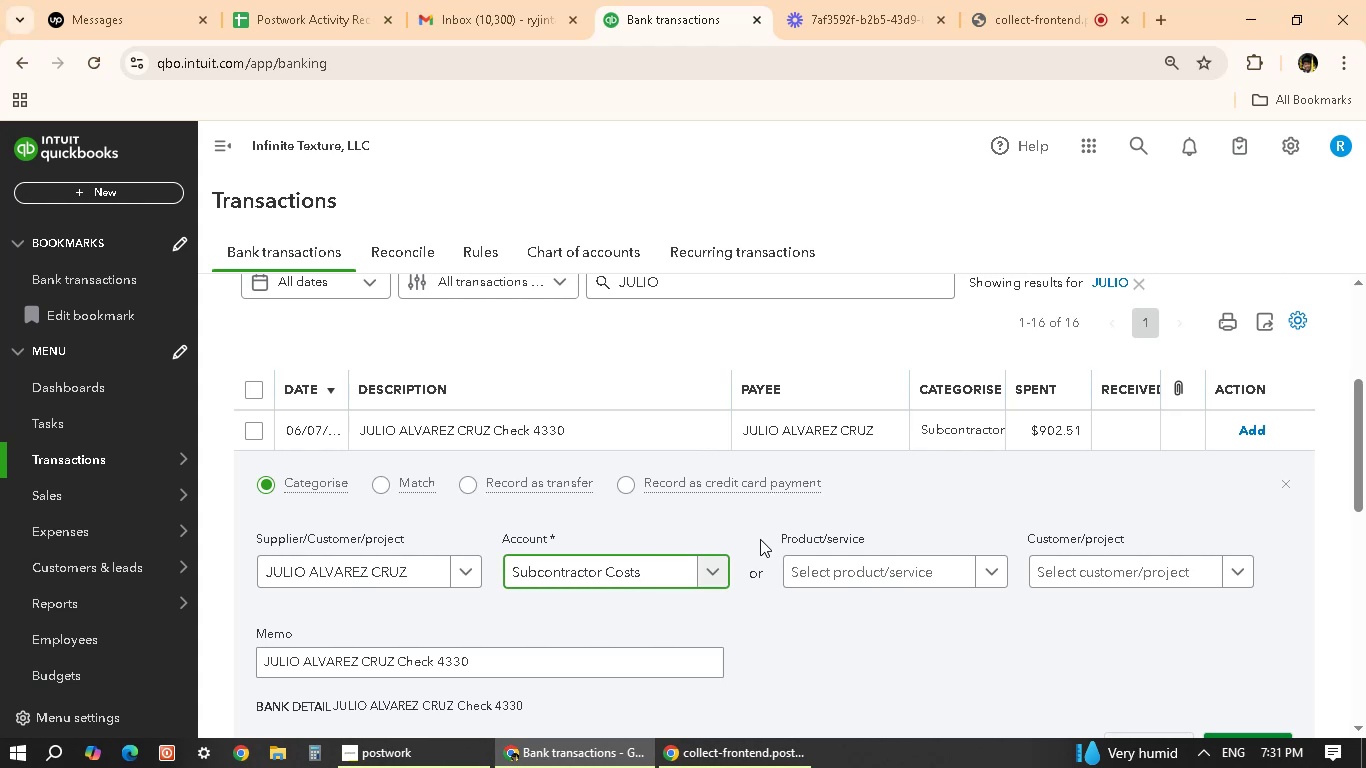 
scroll: coordinate [1048, 620], scroll_direction: down, amount: 2.0
 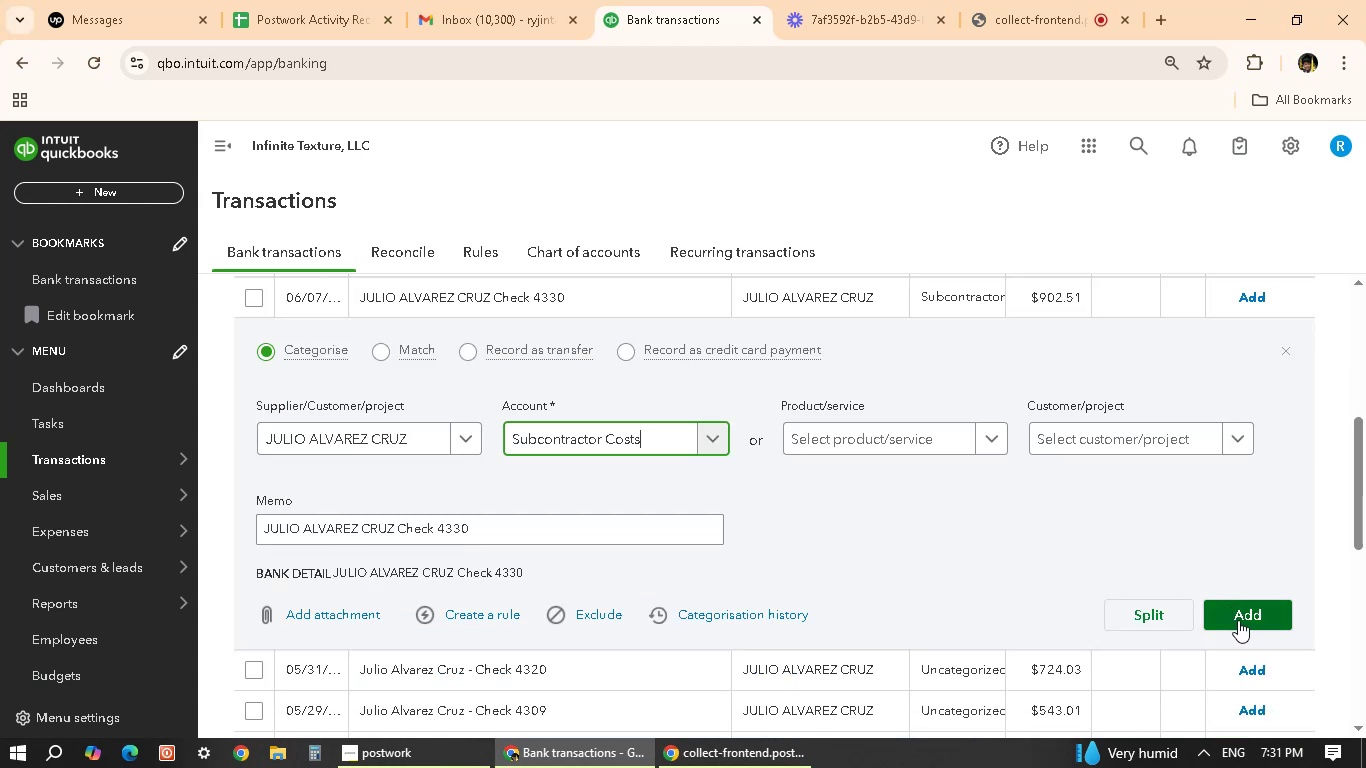 
left_click([1238, 620])
 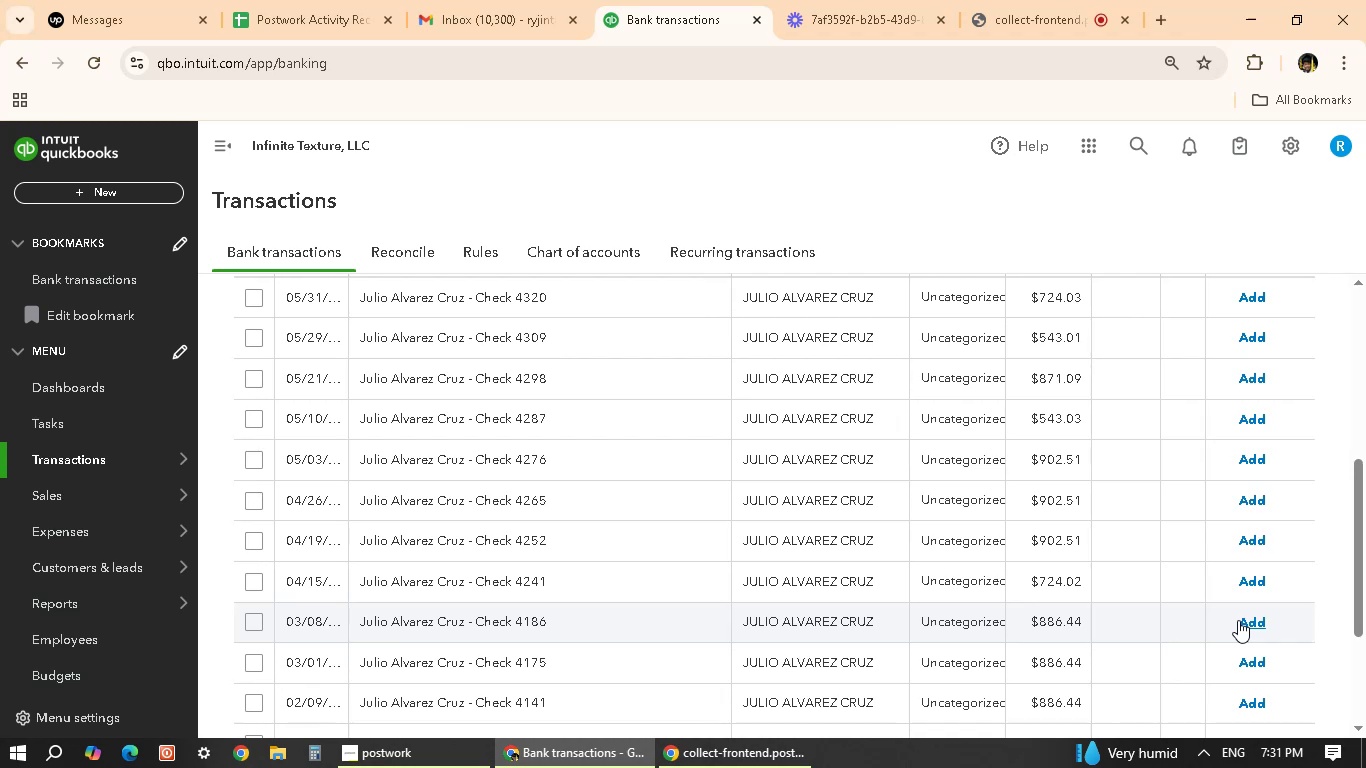 
wait(17.53)
 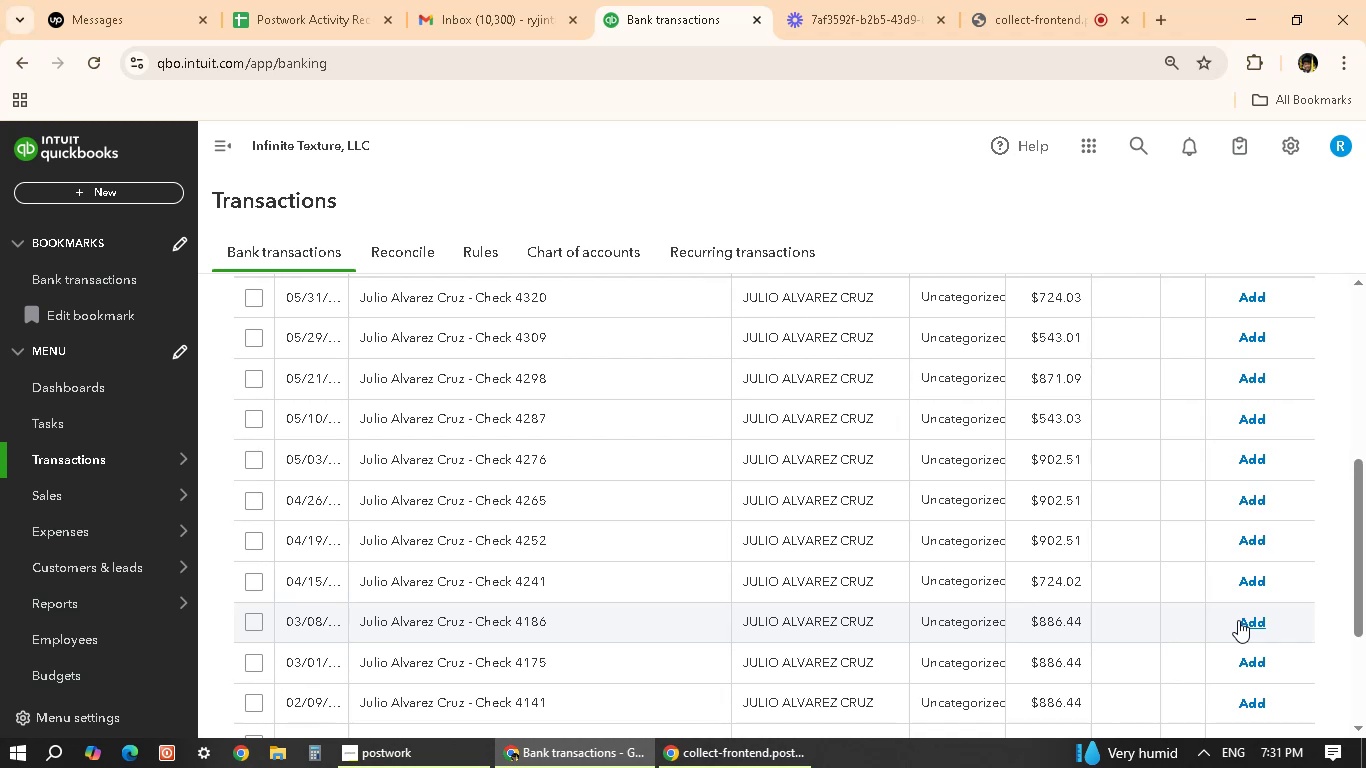 
left_click([612, 420])
 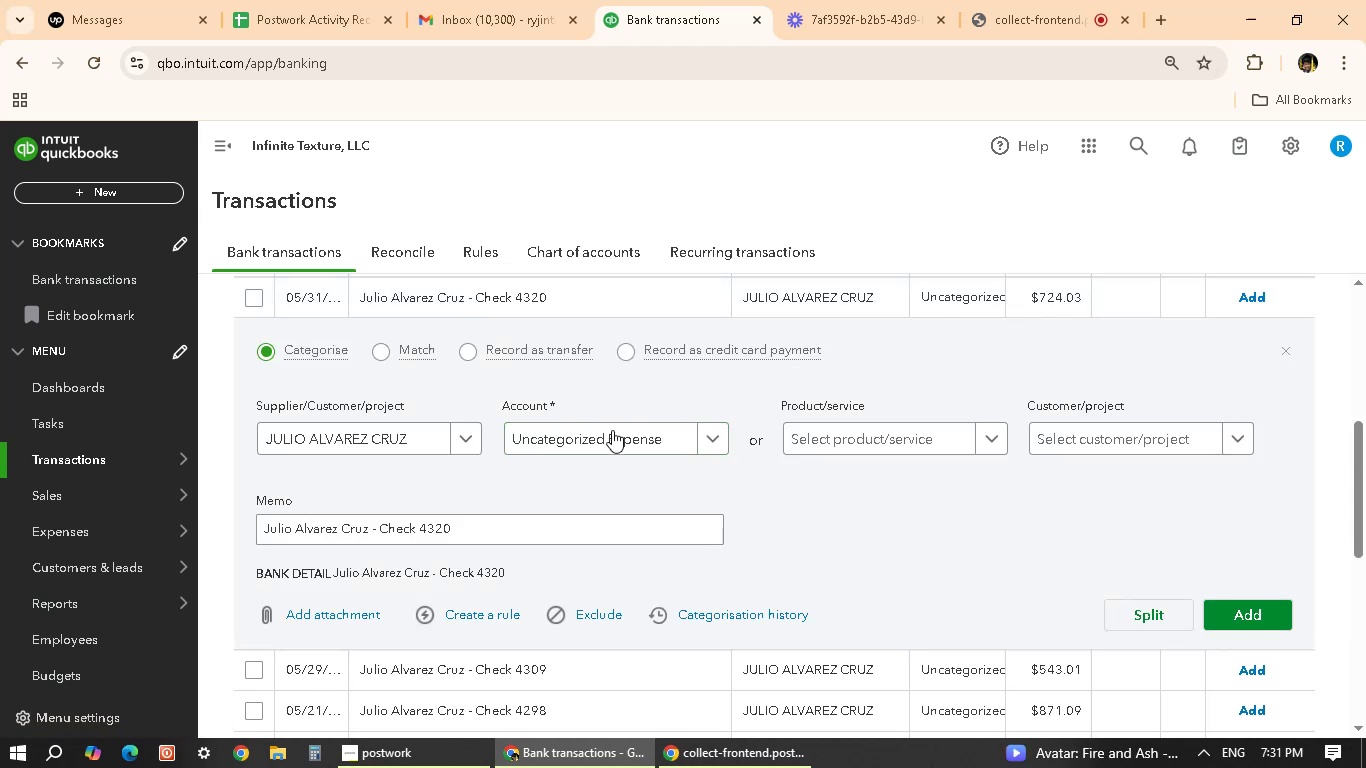 
left_click([612, 435])
 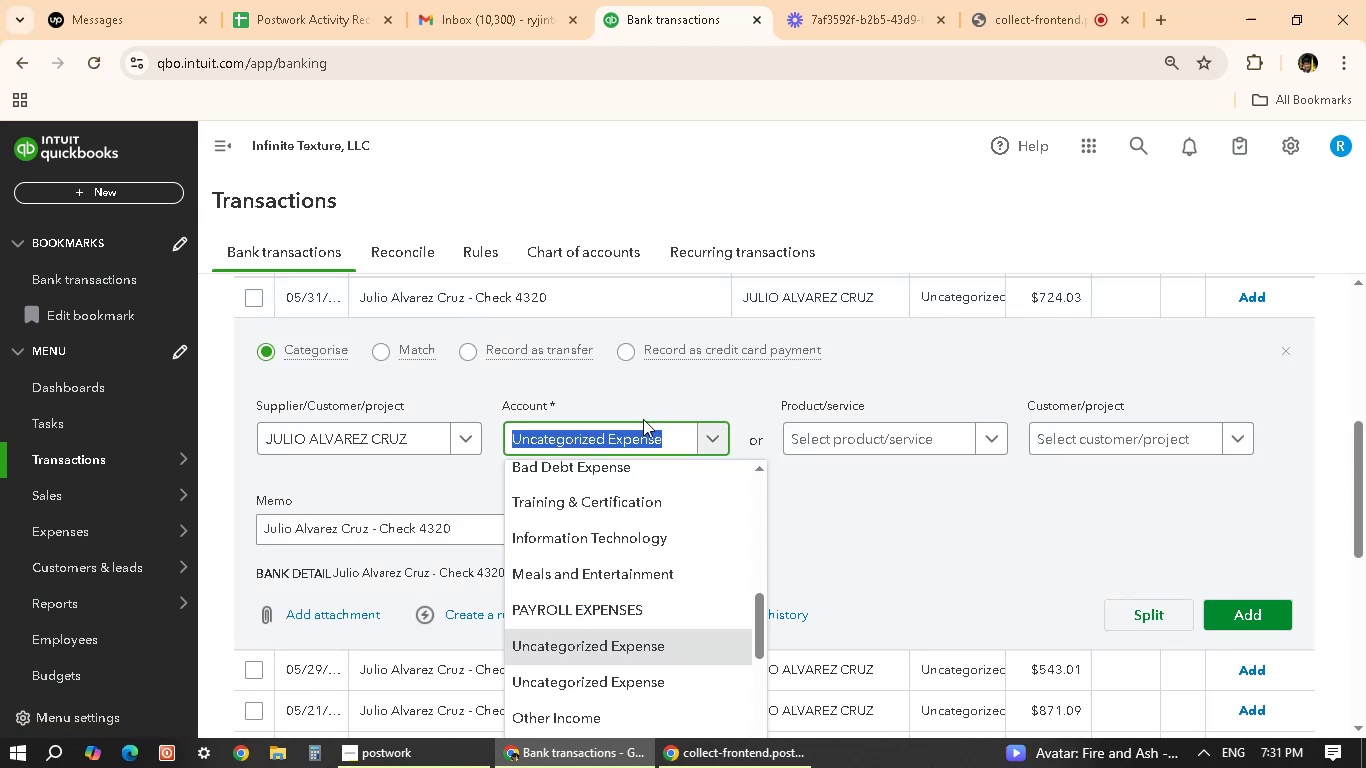 
scroll: coordinate [595, 594], scroll_direction: down, amount: 12.0
 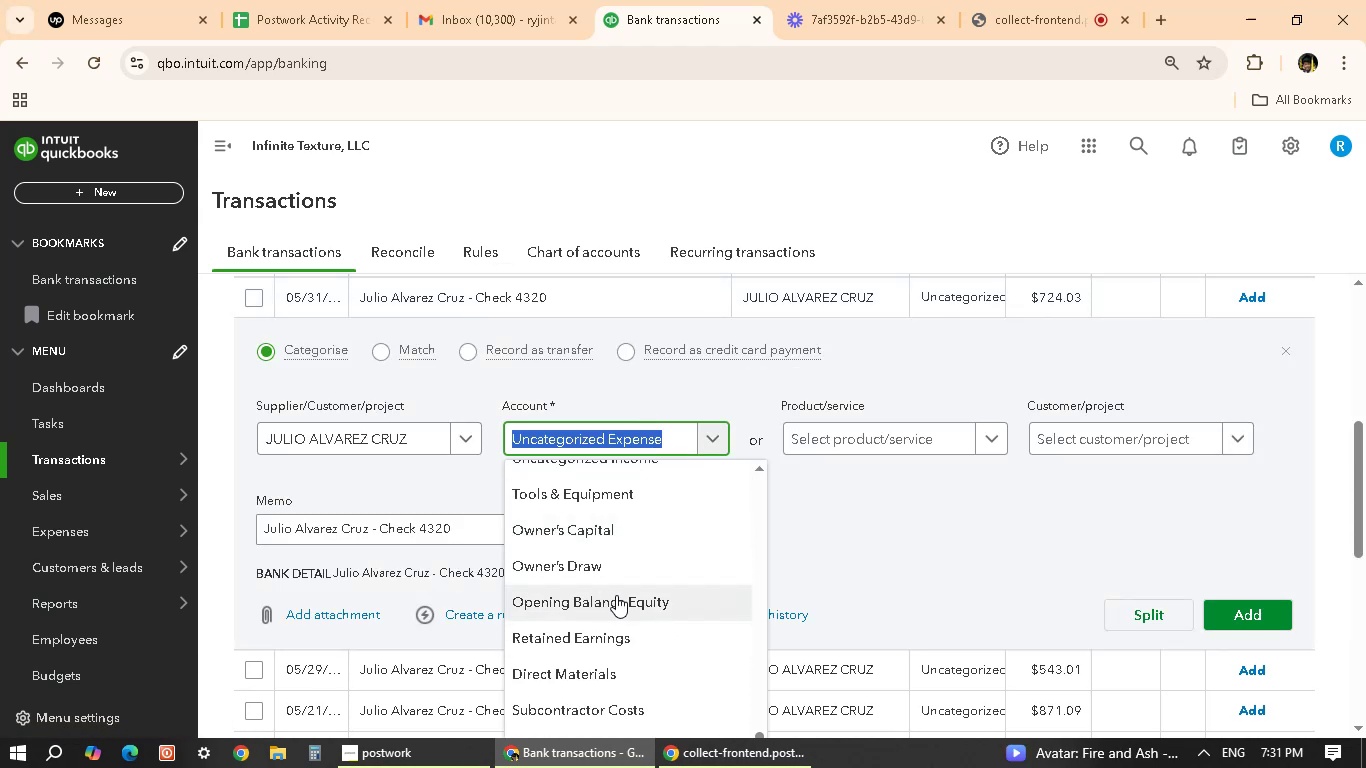 
scroll: coordinate [614, 613], scroll_direction: down, amount: 1.0
 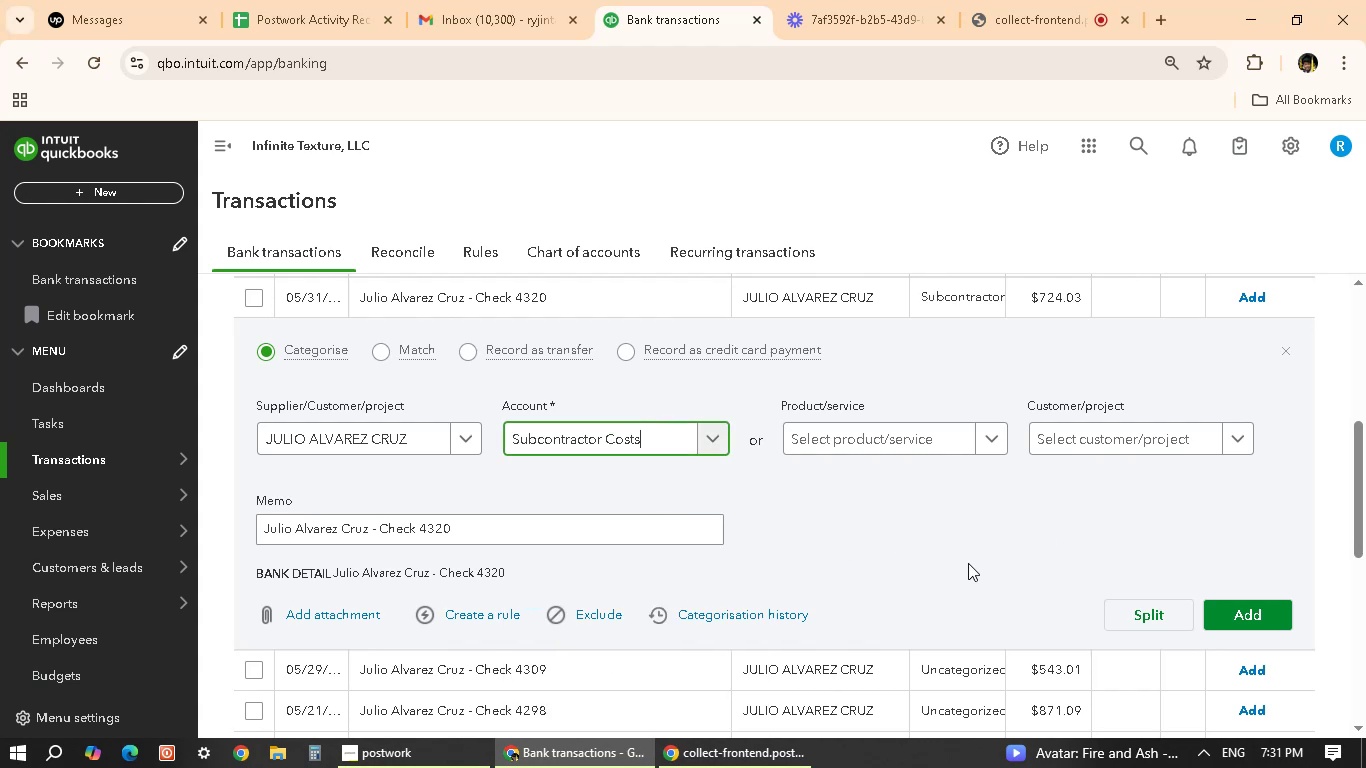 
left_click([1232, 608])
 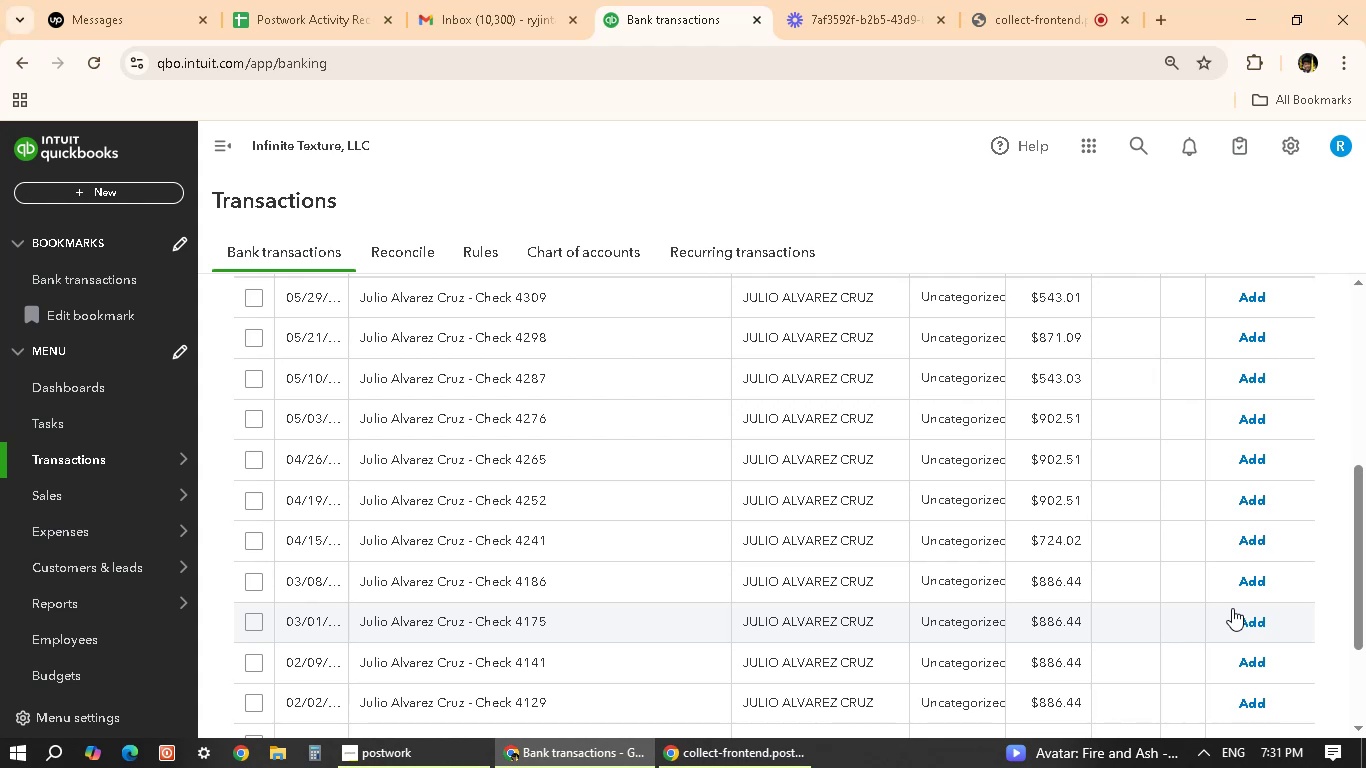 
wait(13.65)
 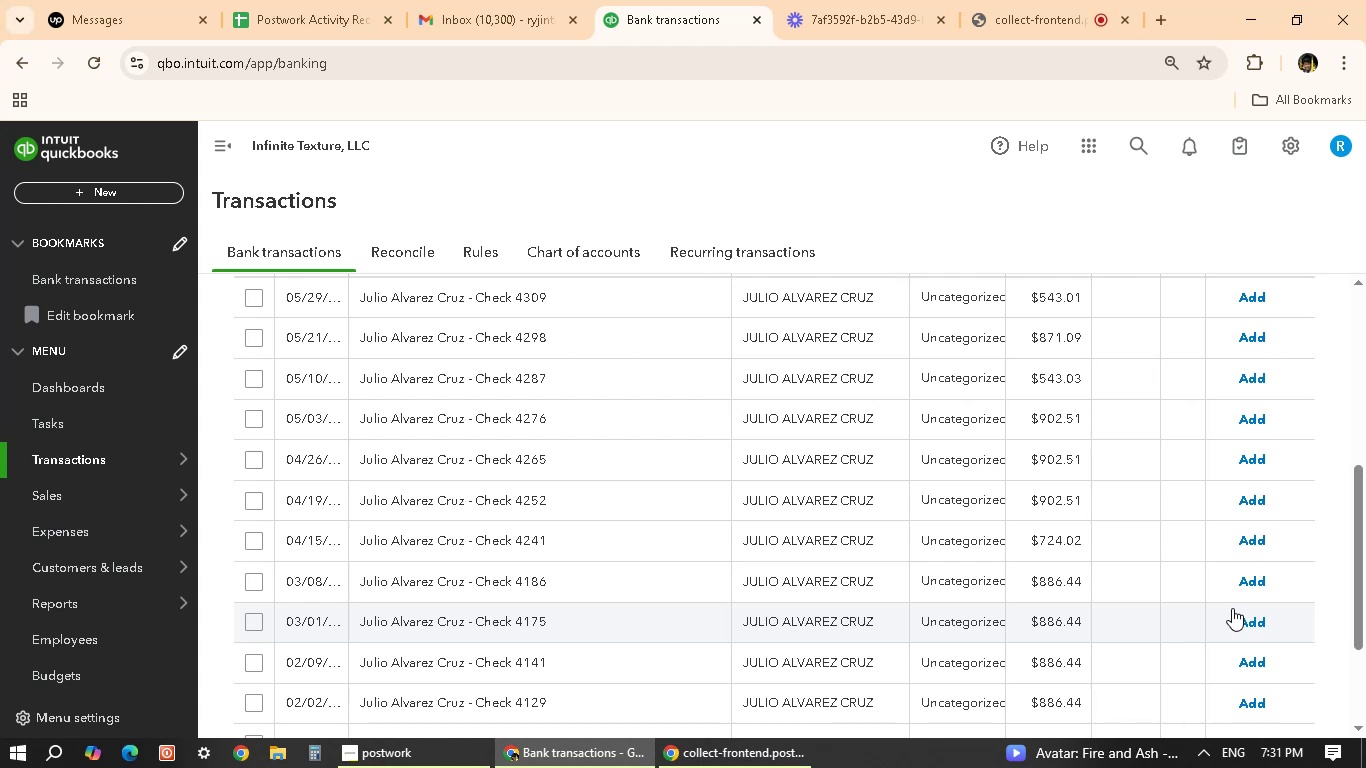 
scroll: coordinate [573, 321], scroll_direction: up, amount: 3.0
 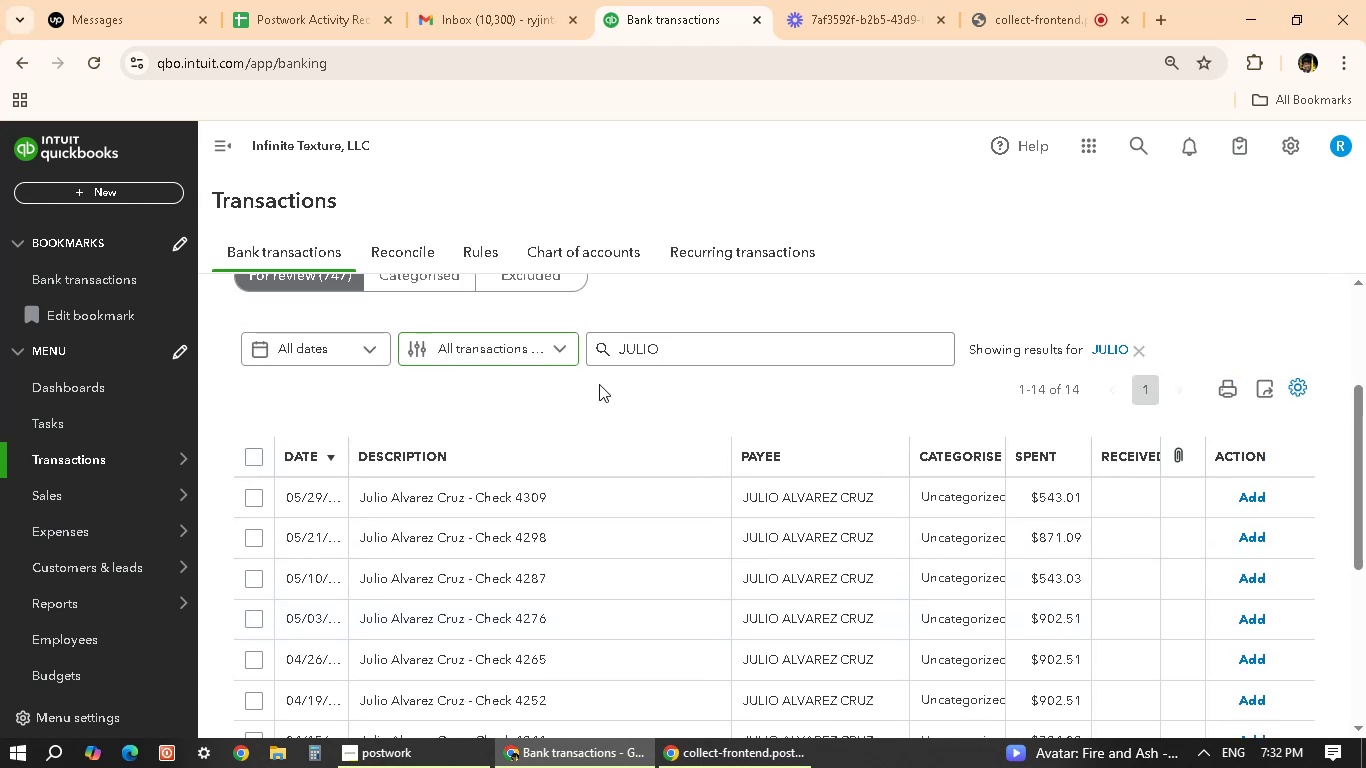 
scroll: coordinate [614, 468], scroll_direction: down, amount: 1.0
 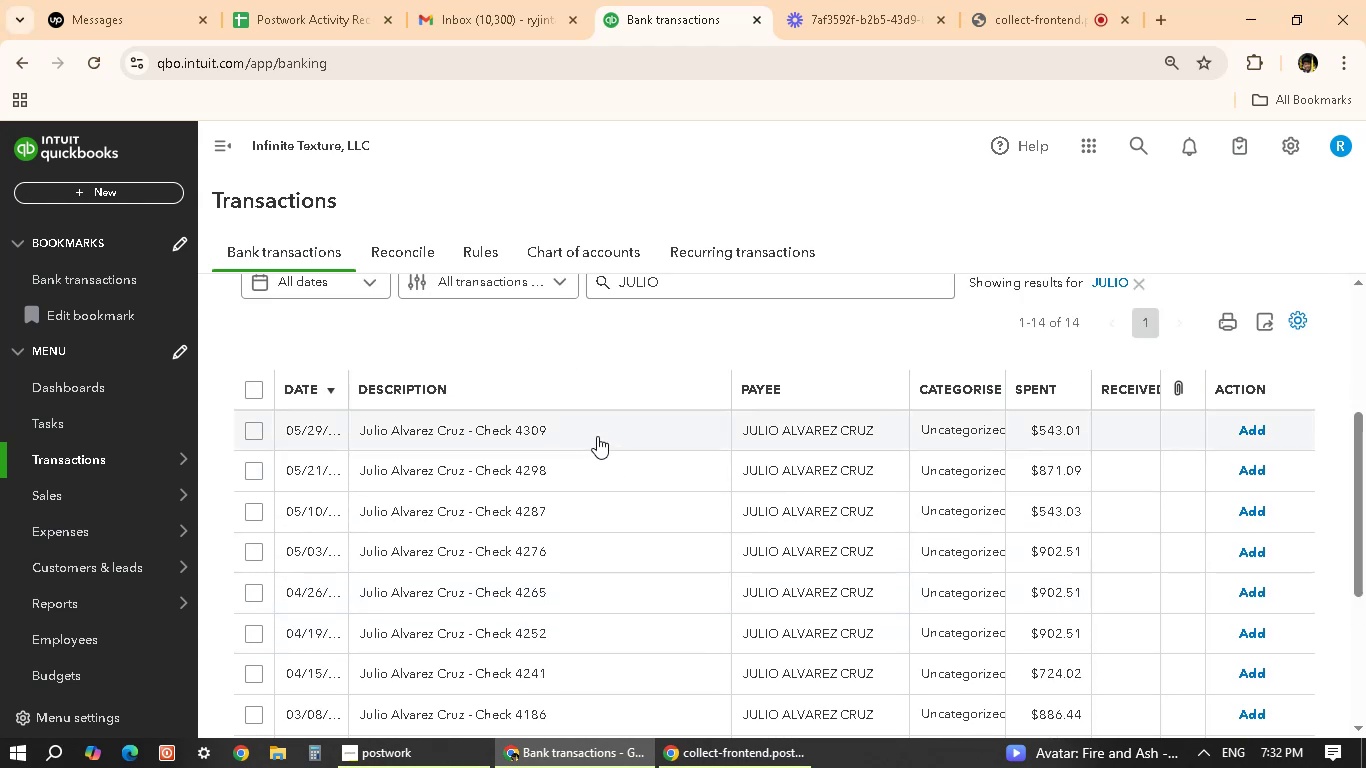 
left_click([595, 433])
 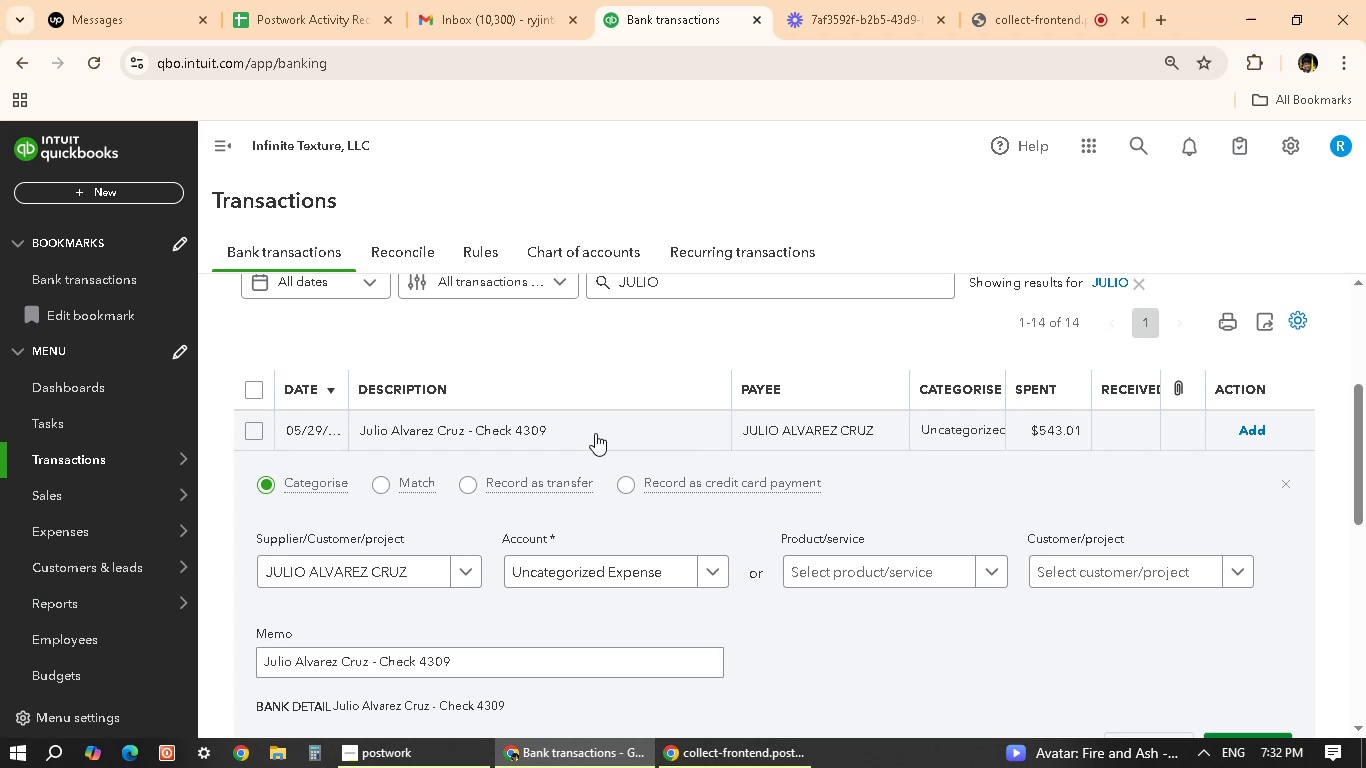 
wait(5.8)
 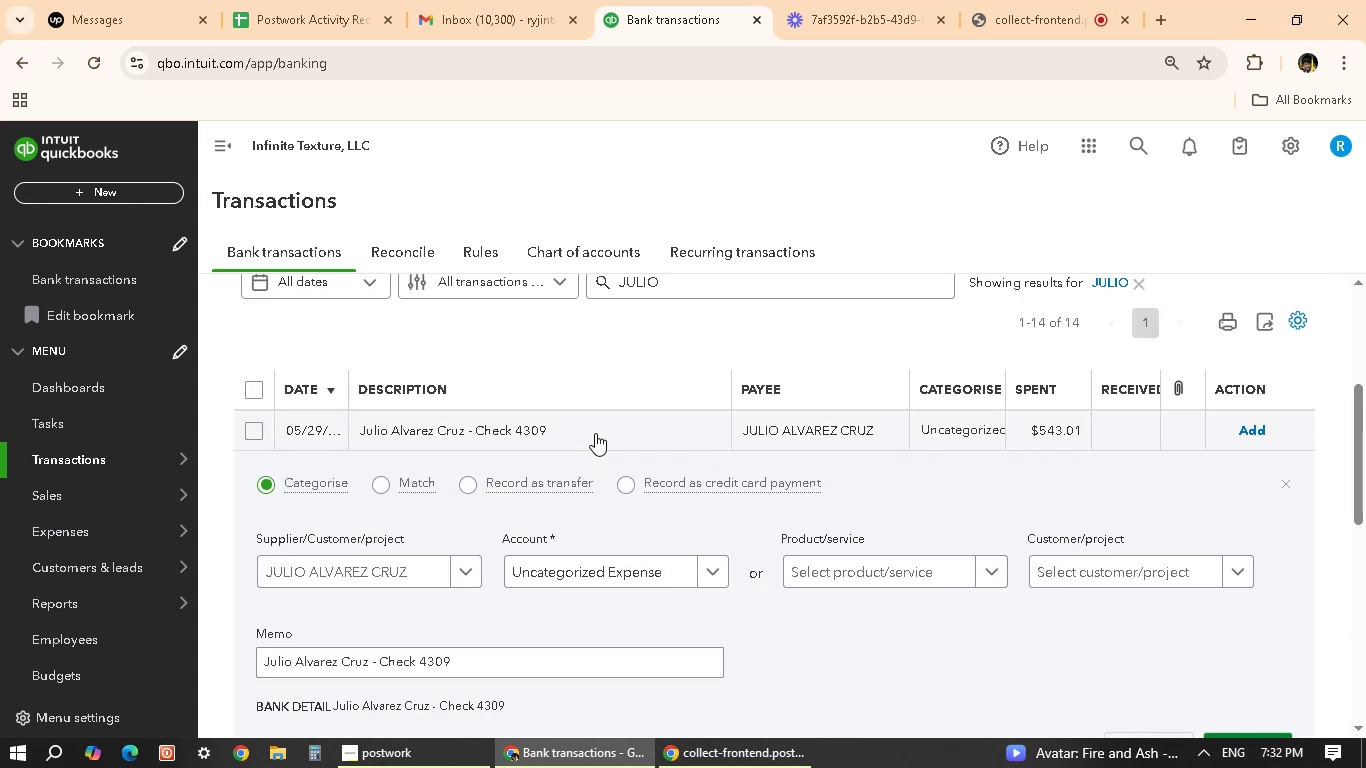 
left_click([578, 568])
 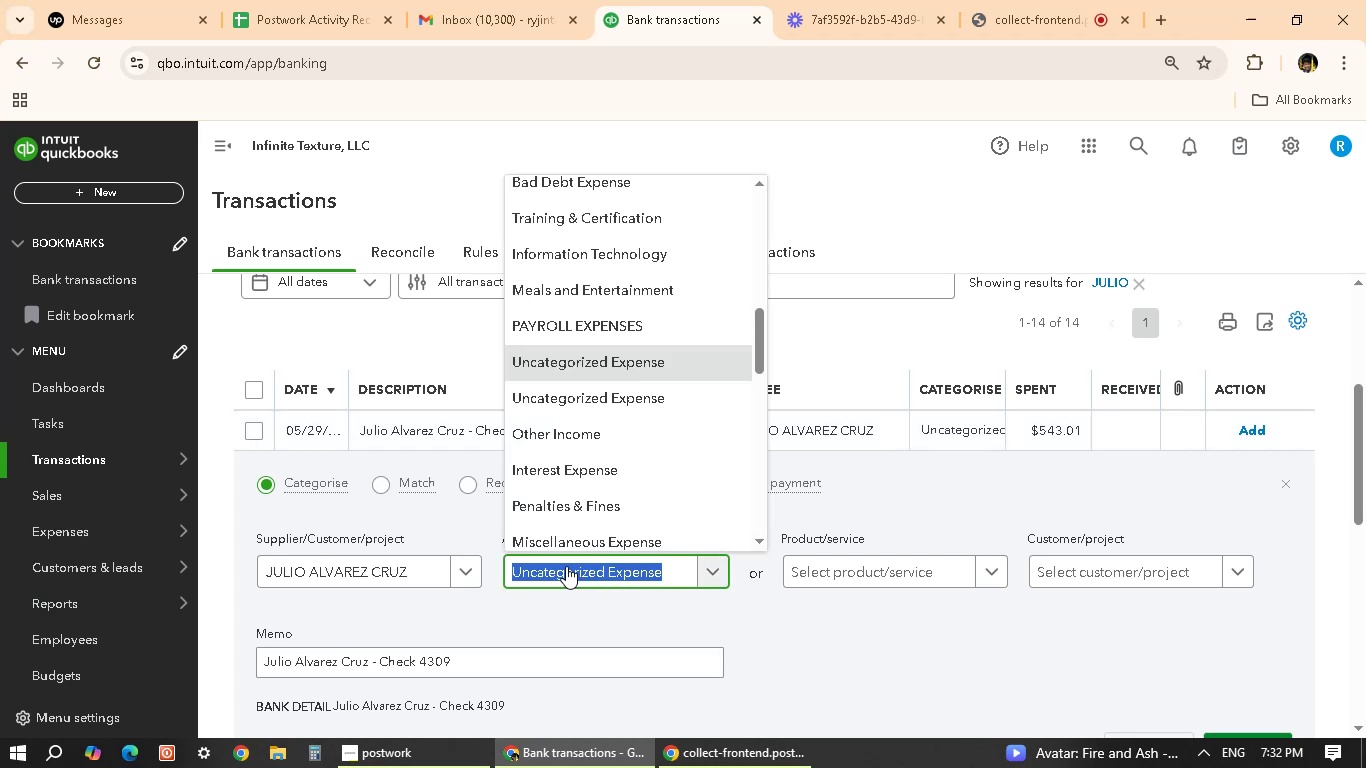 
scroll: coordinate [582, 459], scroll_direction: down, amount: 12.0
 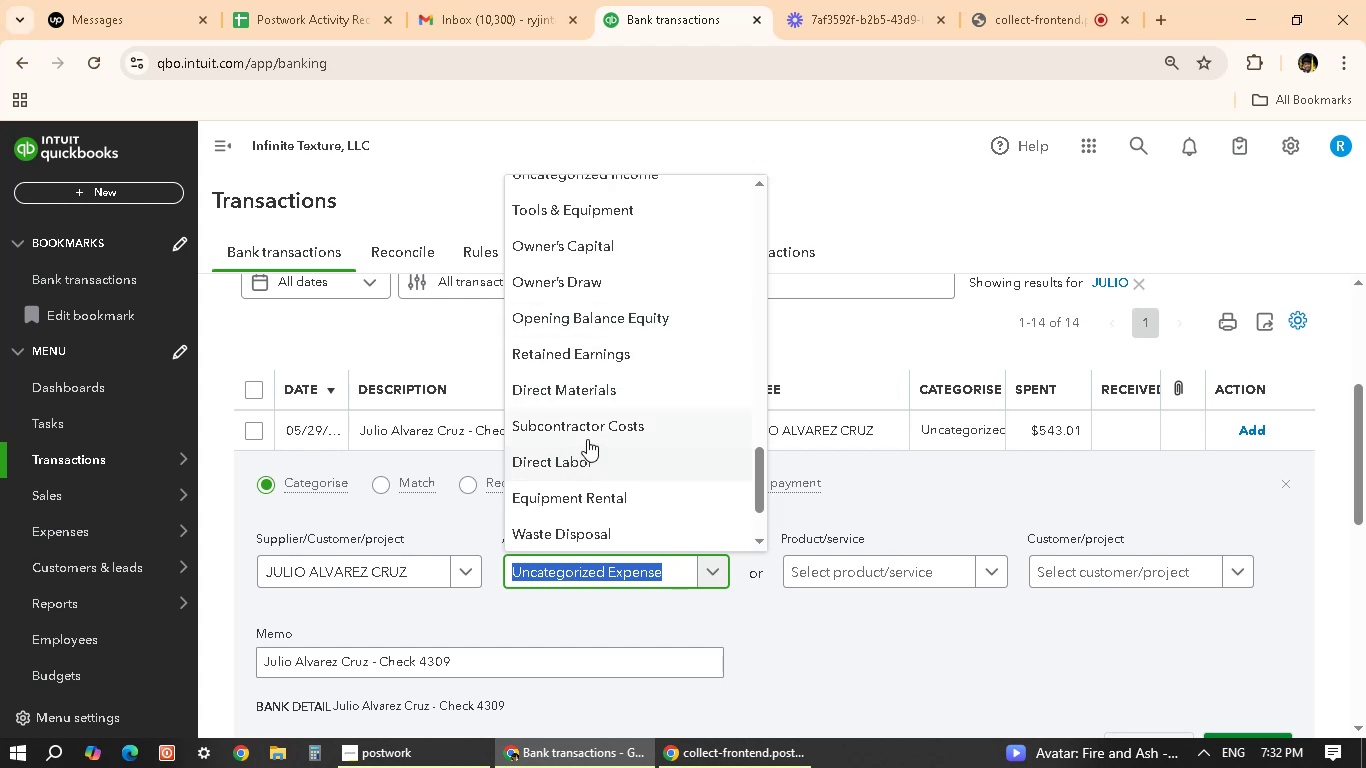 
left_click([605, 428])
 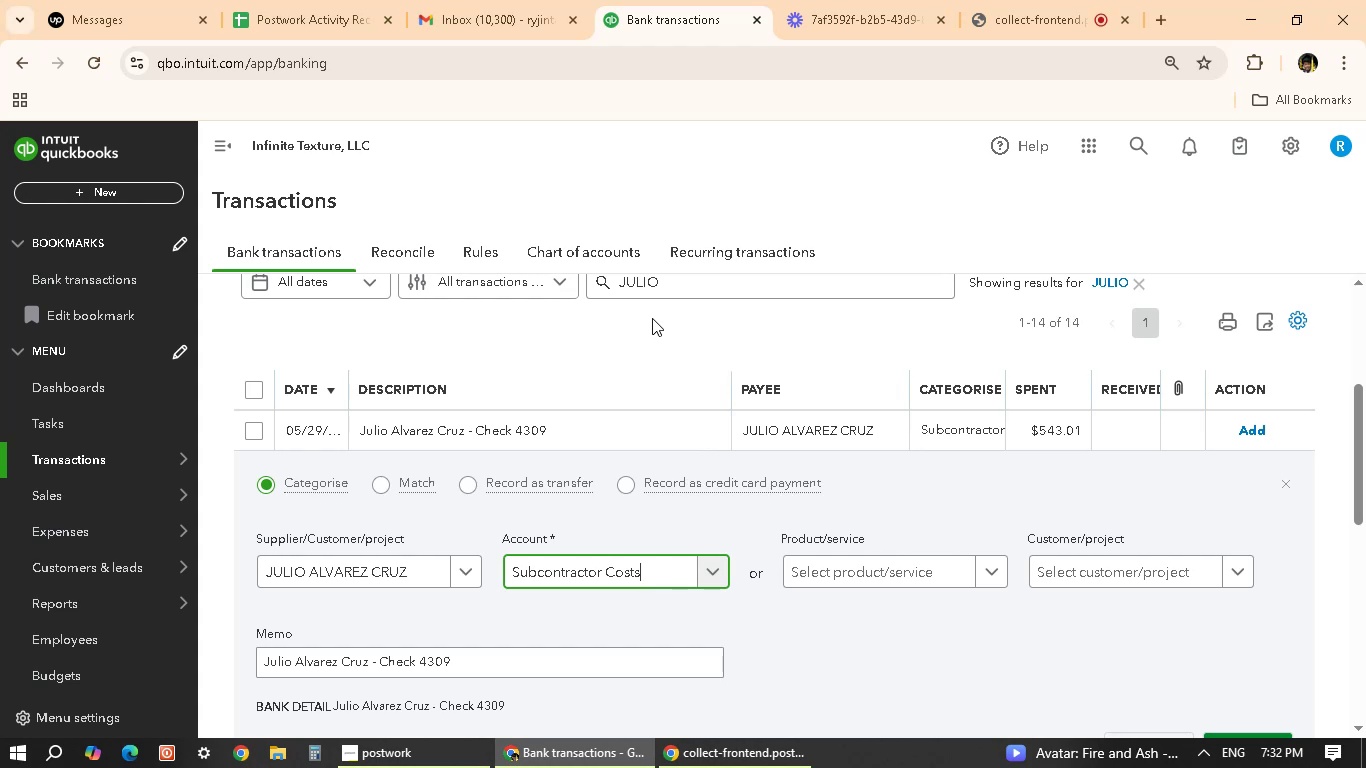 
wait(14.58)
 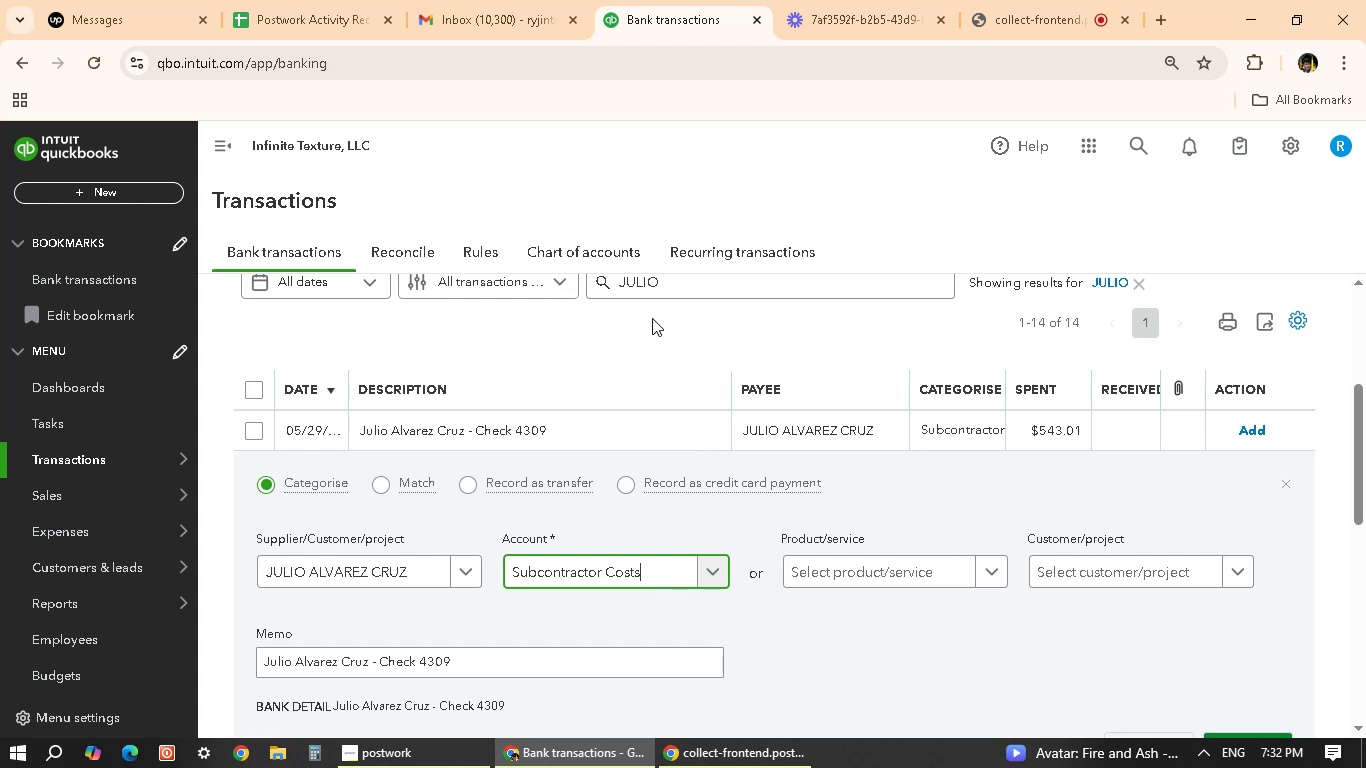 
scroll: coordinate [956, 540], scroll_direction: down, amount: 4.0
 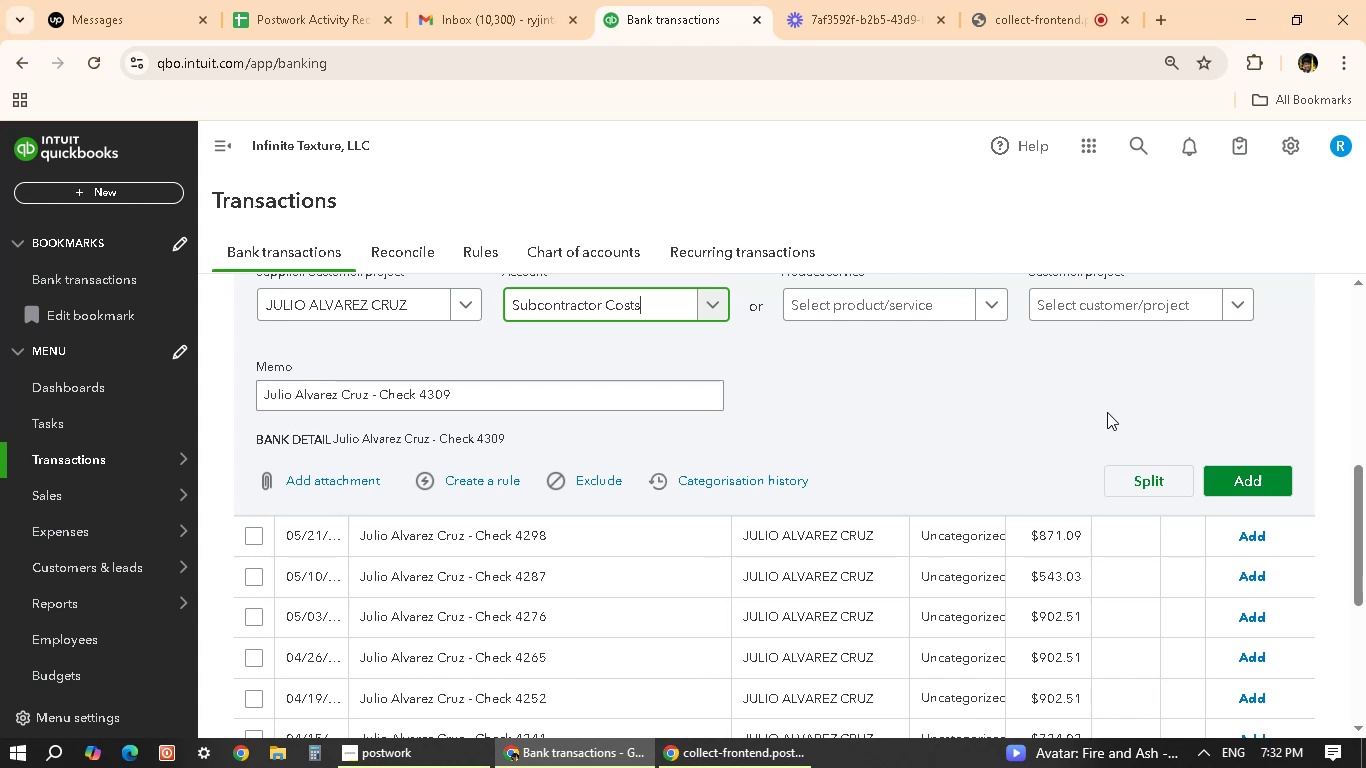 
scroll: coordinate [743, 473], scroll_direction: up, amount: 5.0
 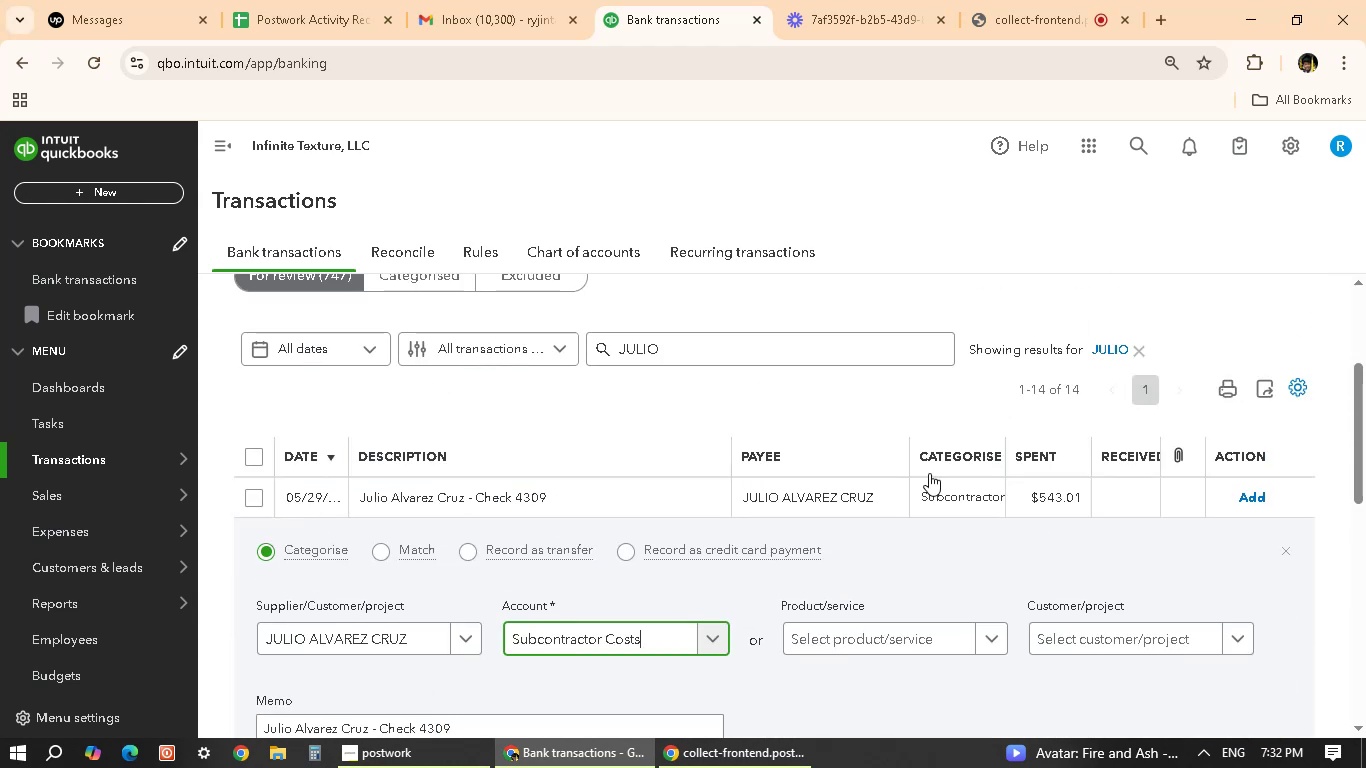 
scroll: coordinate [930, 472], scroll_direction: none, amount: 0.0
 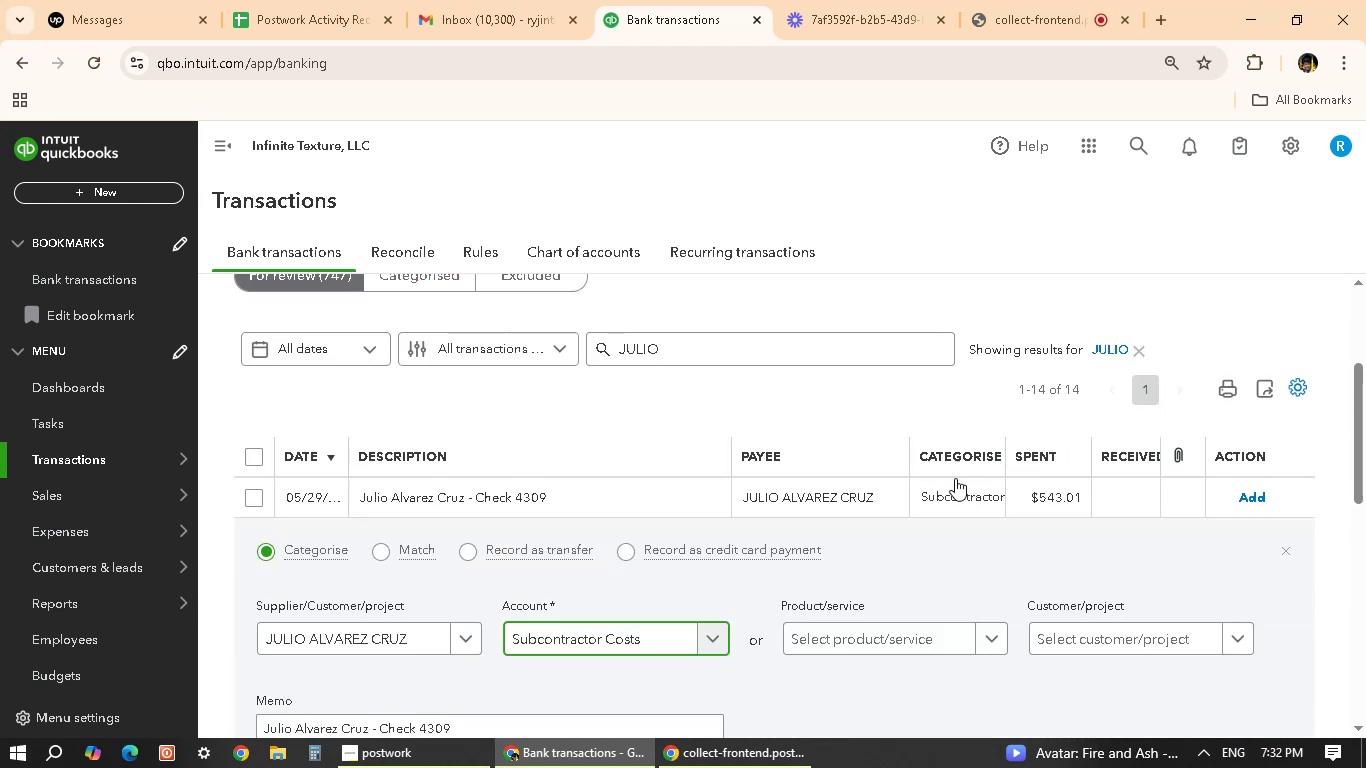 
scroll: coordinate [1003, 501], scroll_direction: down, amount: 3.0
 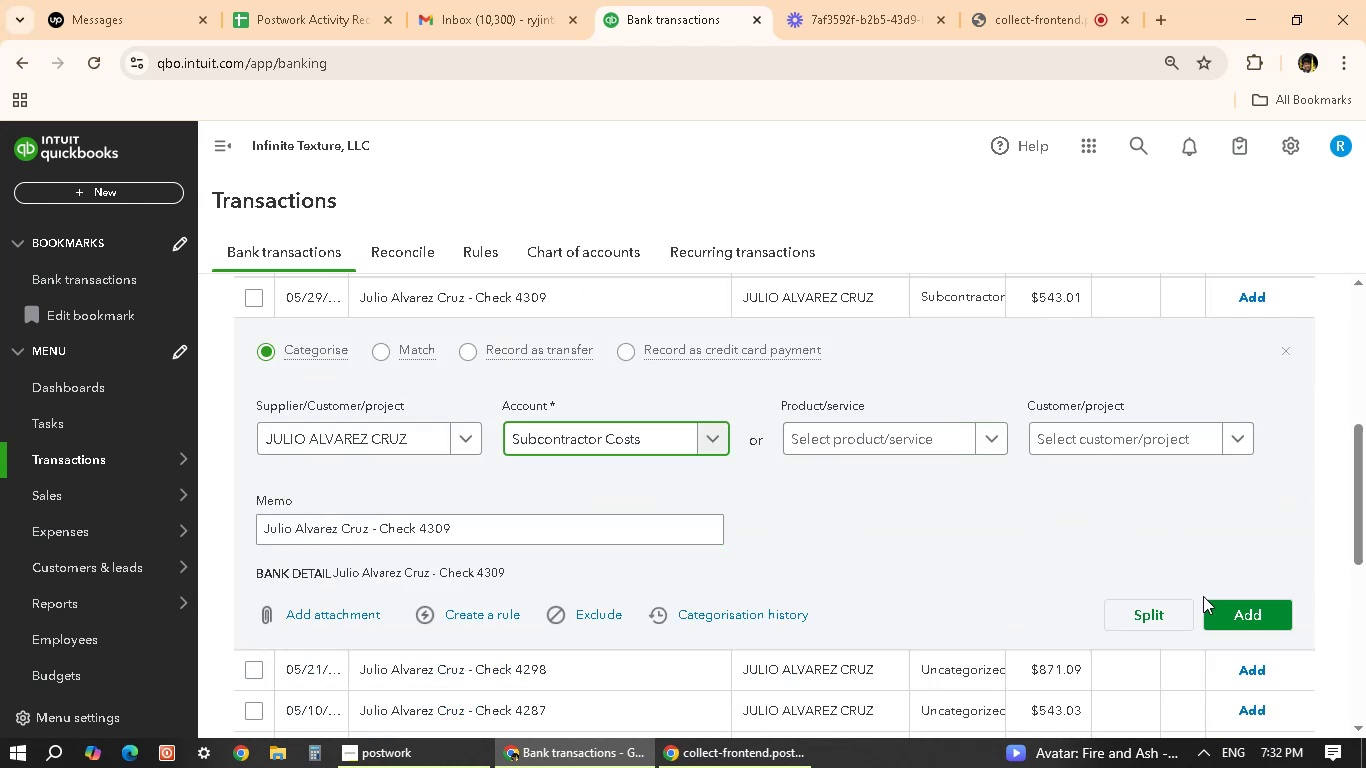 
left_click([1246, 611])
 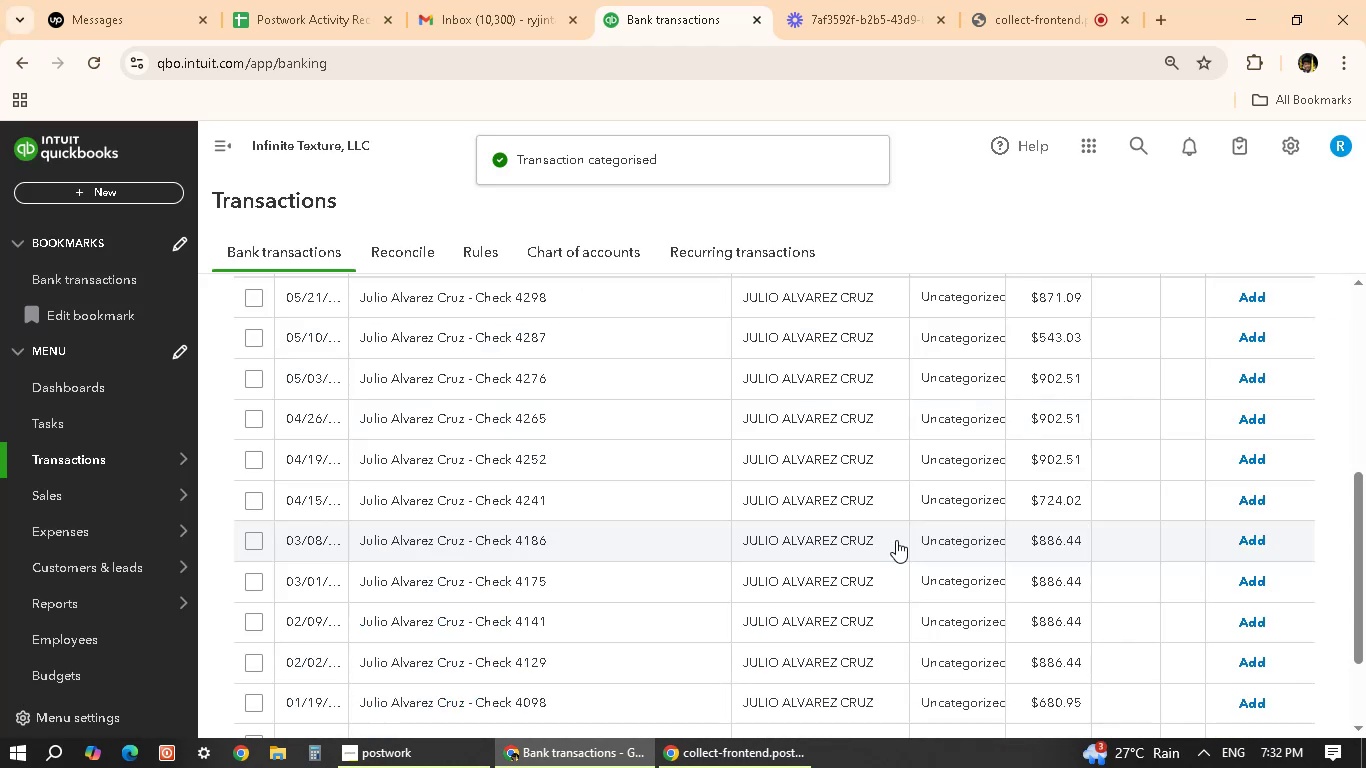 
scroll: coordinate [560, 416], scroll_direction: up, amount: 3.0
 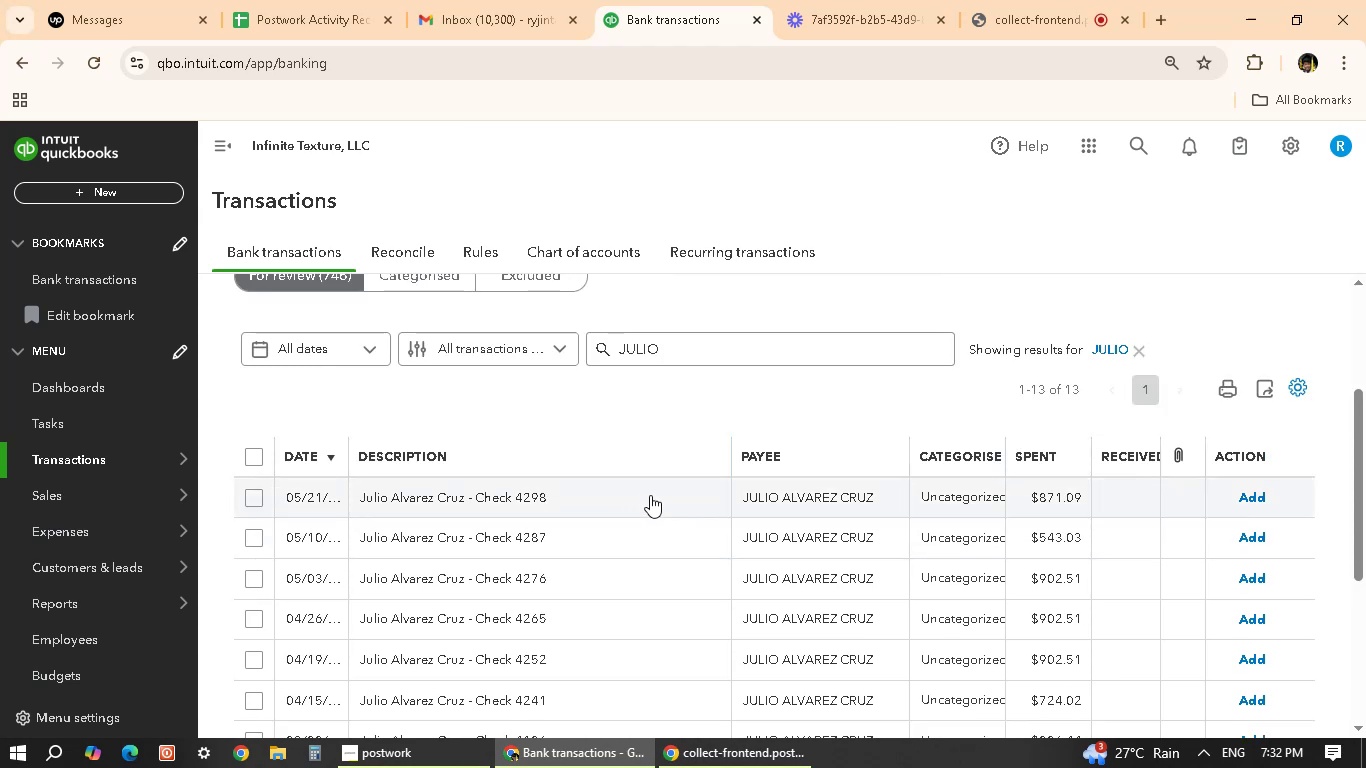 
left_click([653, 493])
 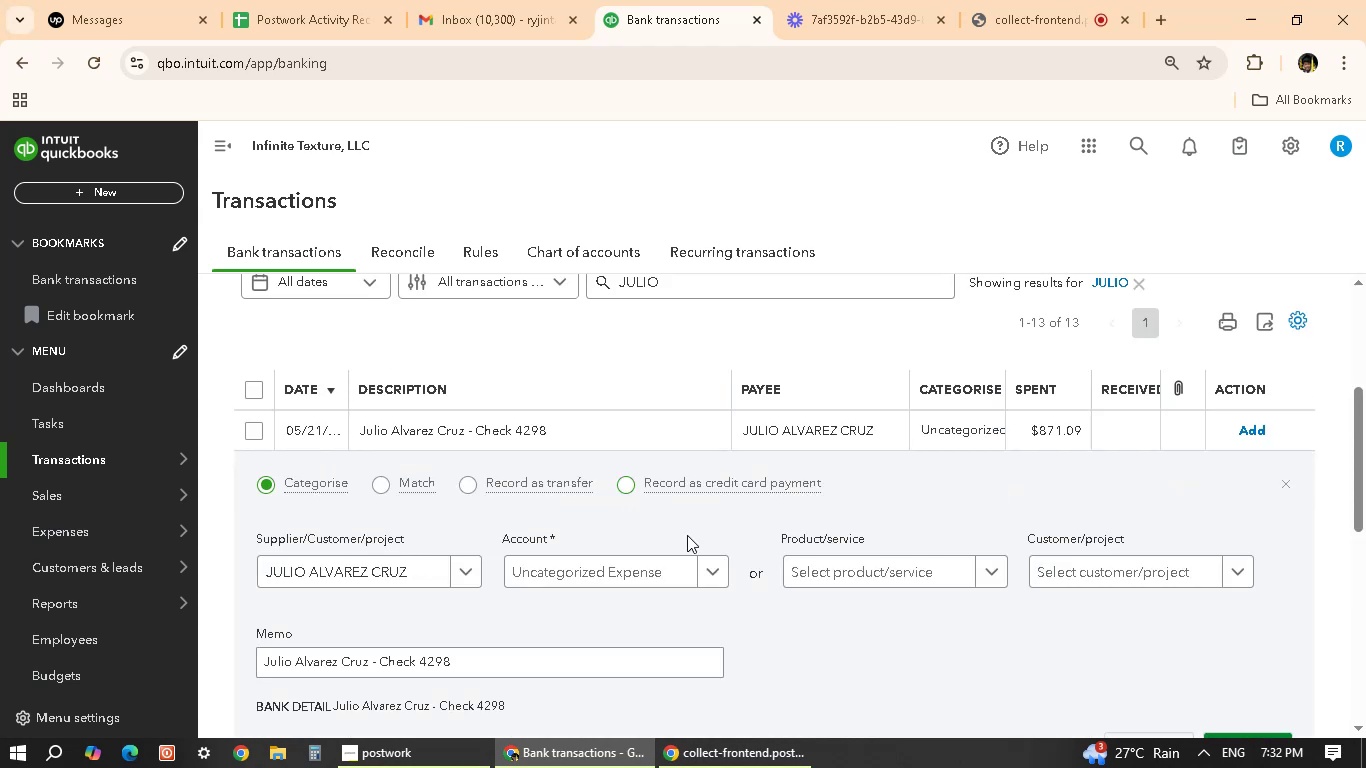 
scroll: coordinate [963, 550], scroll_direction: down, amount: 12.0
 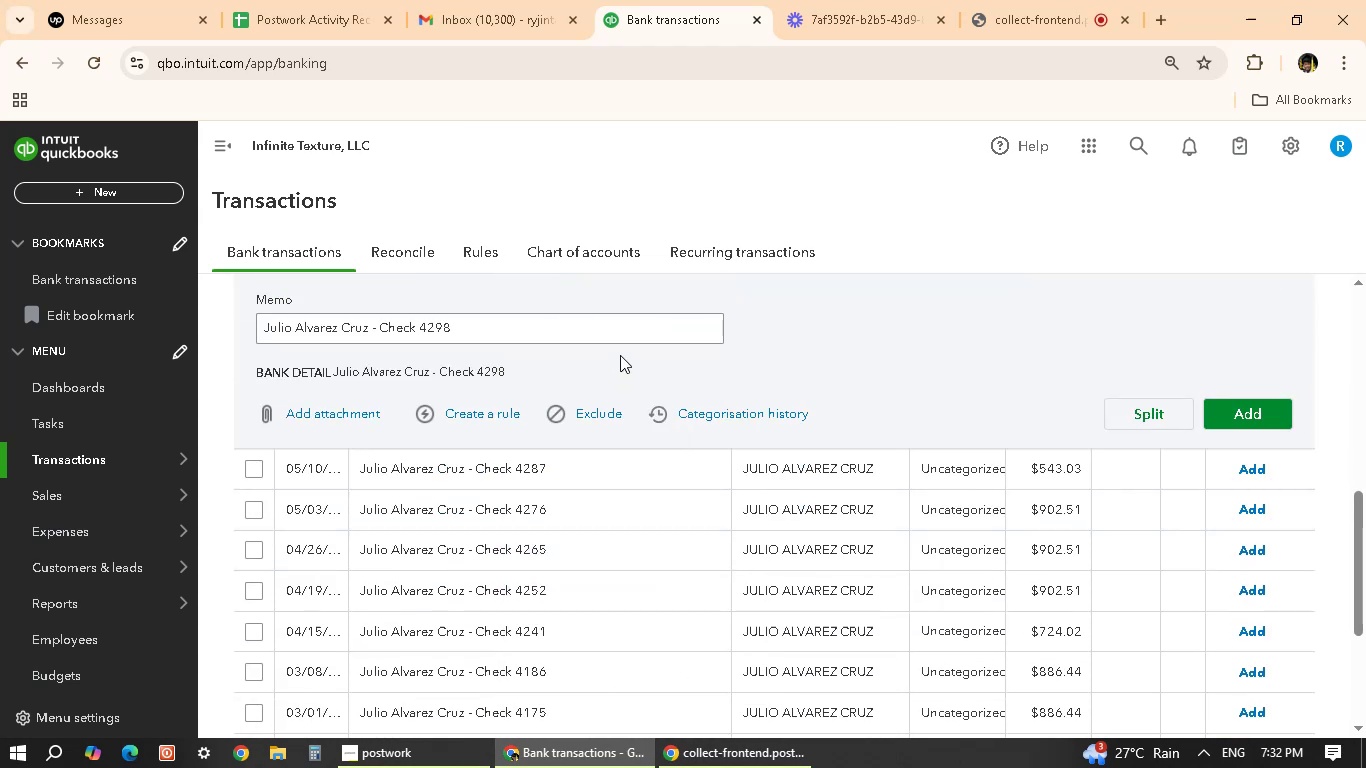 
scroll: coordinate [651, 341], scroll_direction: up, amount: 2.0
 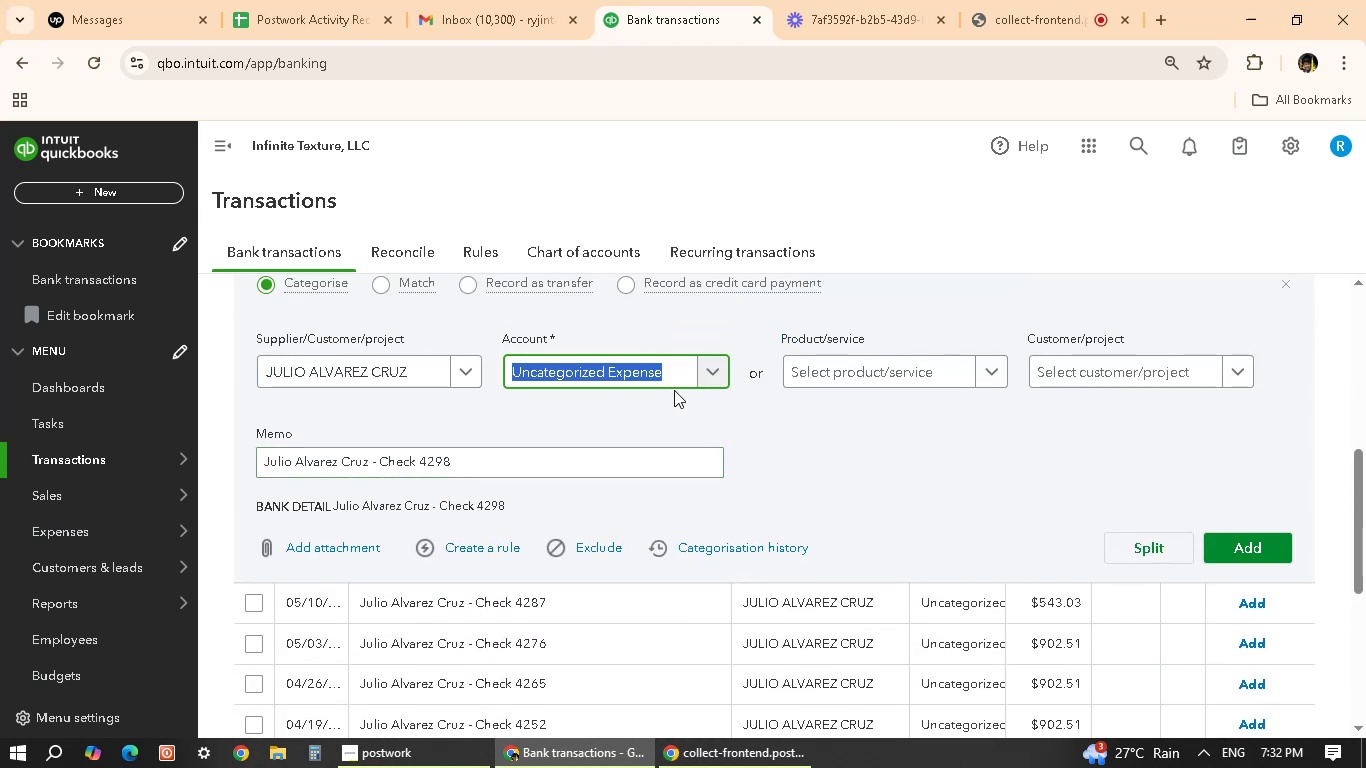 
left_click([661, 373])
 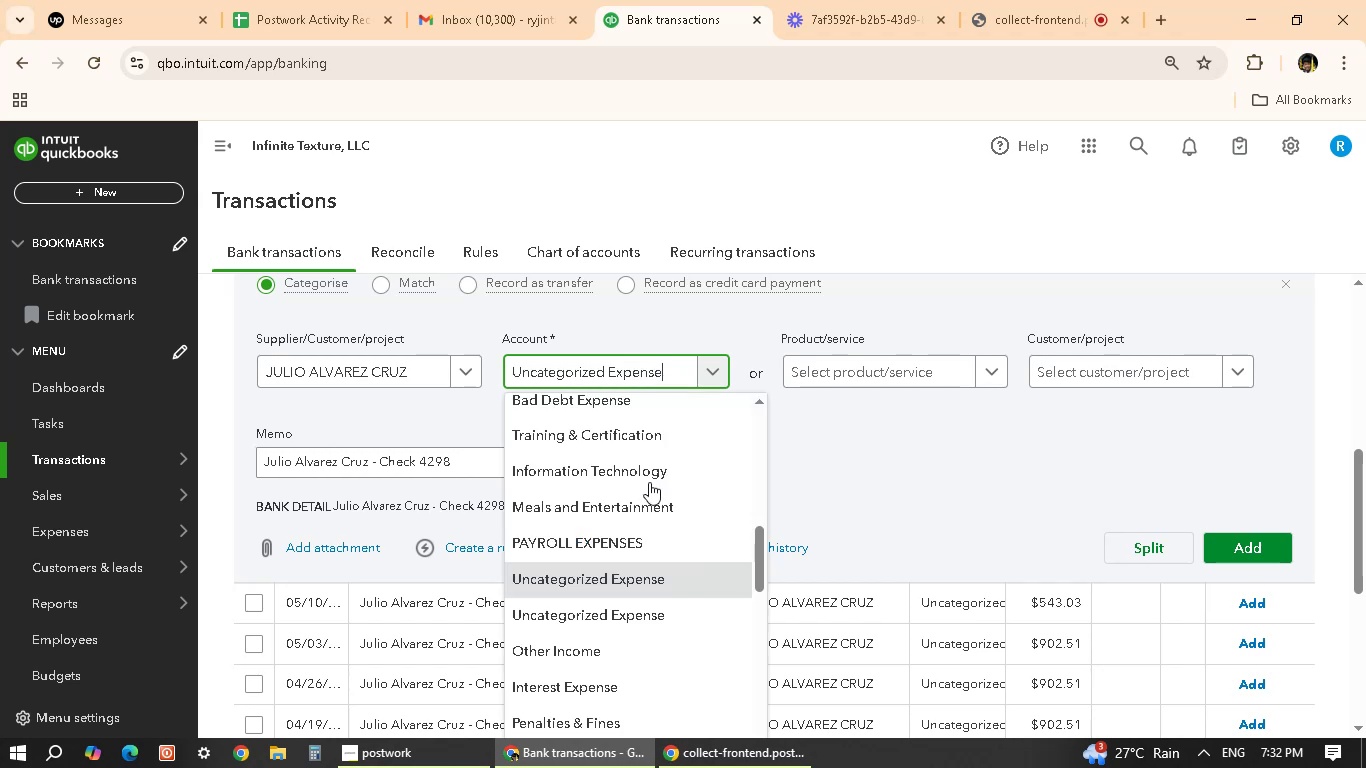 
scroll: coordinate [628, 528], scroll_direction: down, amount: 14.0
 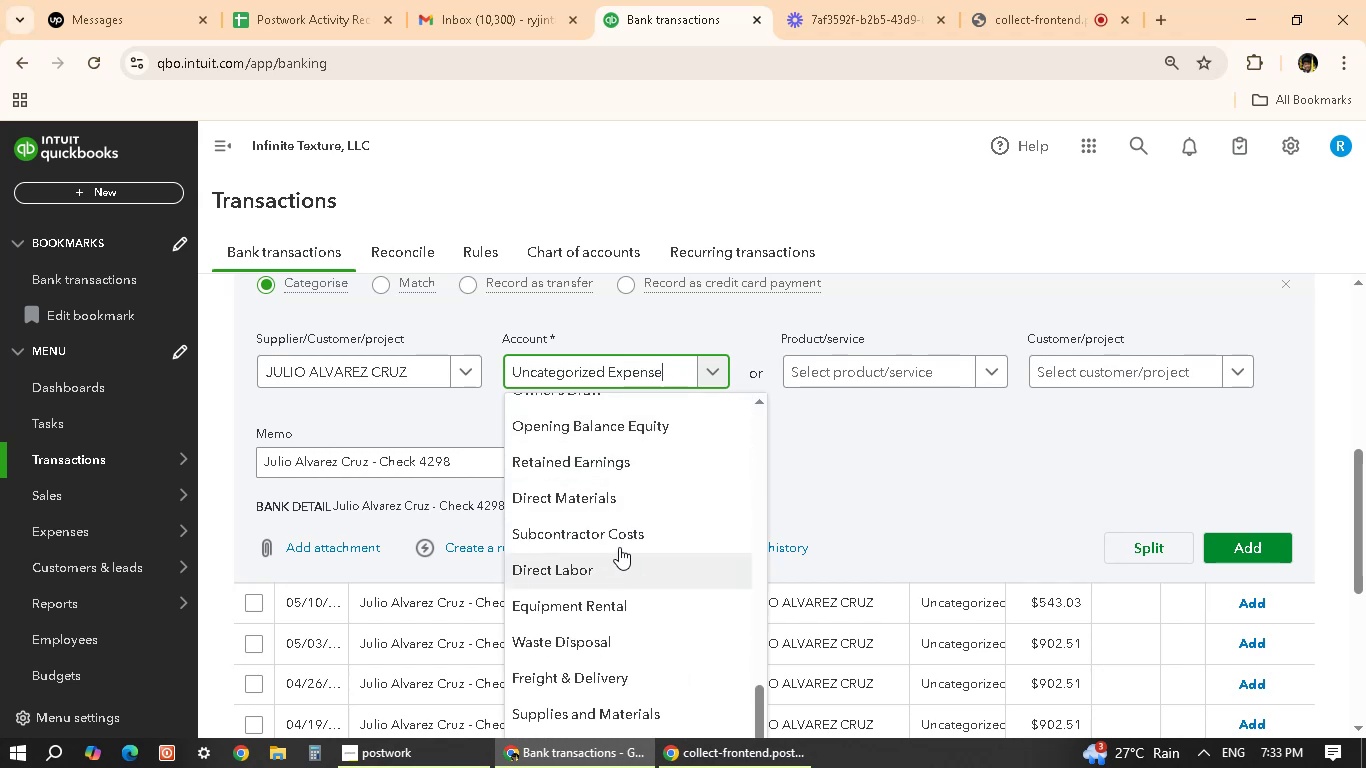 
left_click([638, 534])
 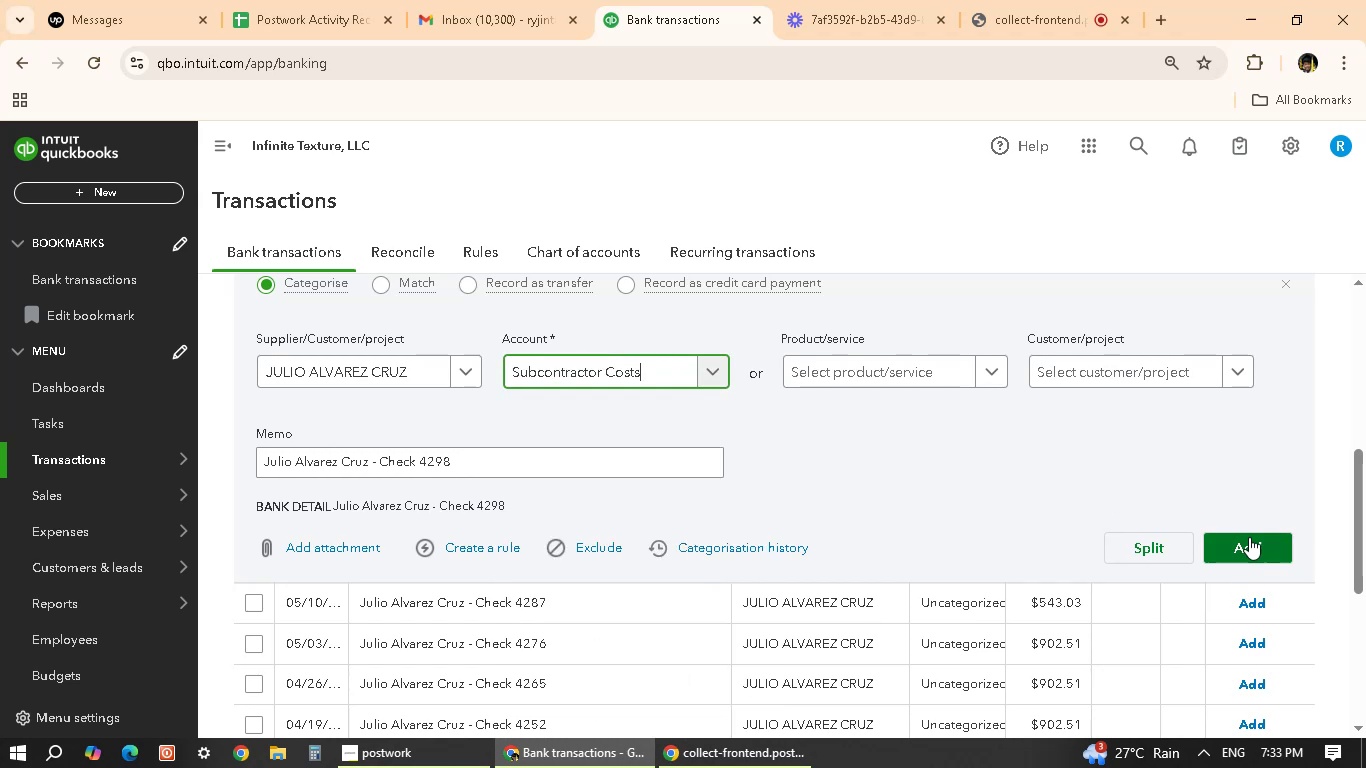 
left_click([1250, 542])
 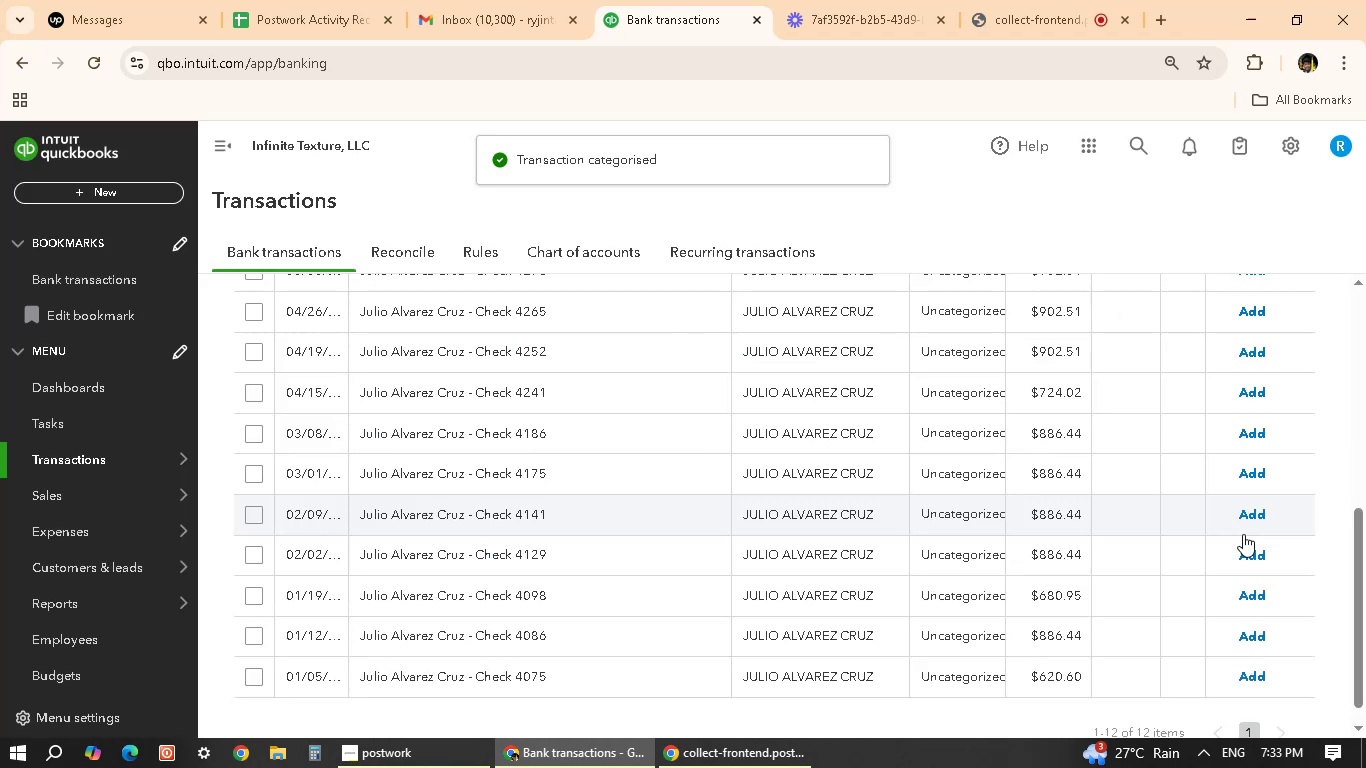 
wait(7.01)
 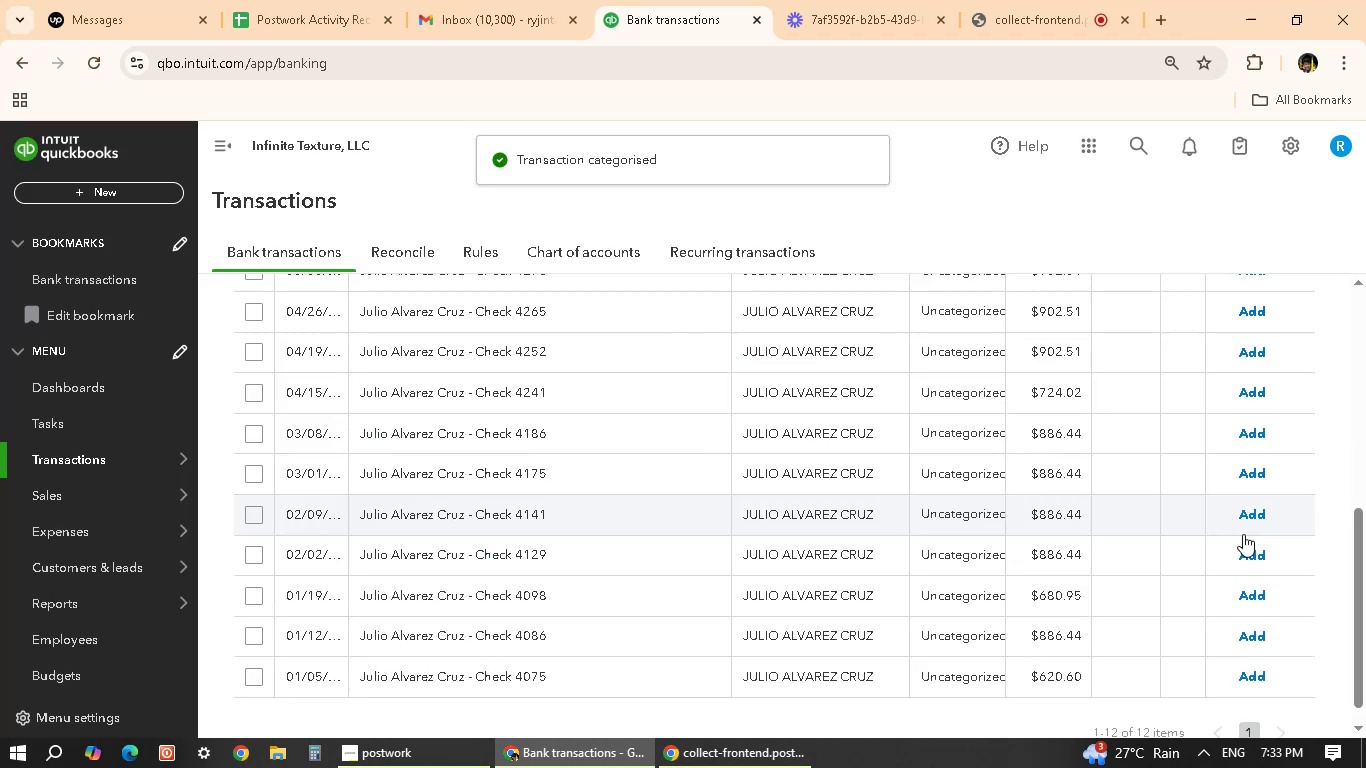 
scroll: coordinate [731, 606], scroll_direction: up, amount: 3.0
 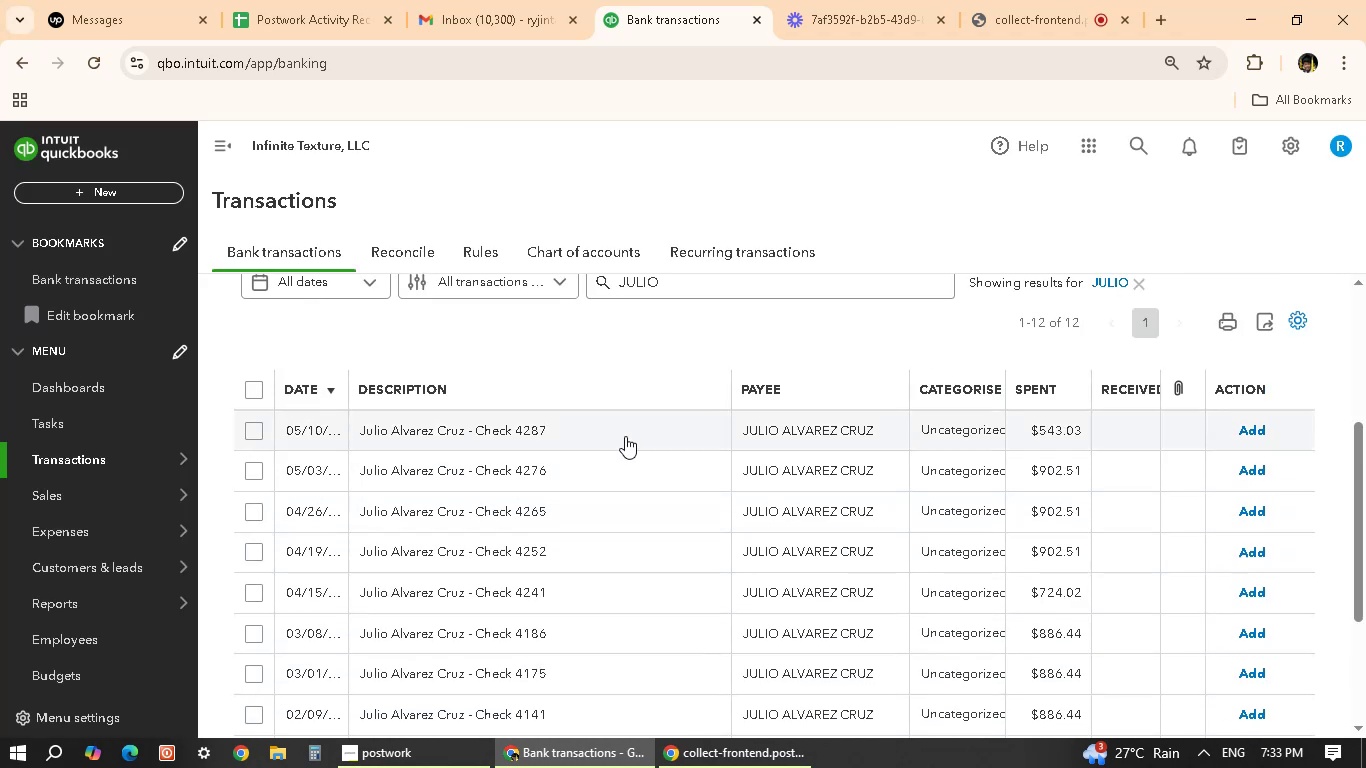 
left_click([631, 428])
 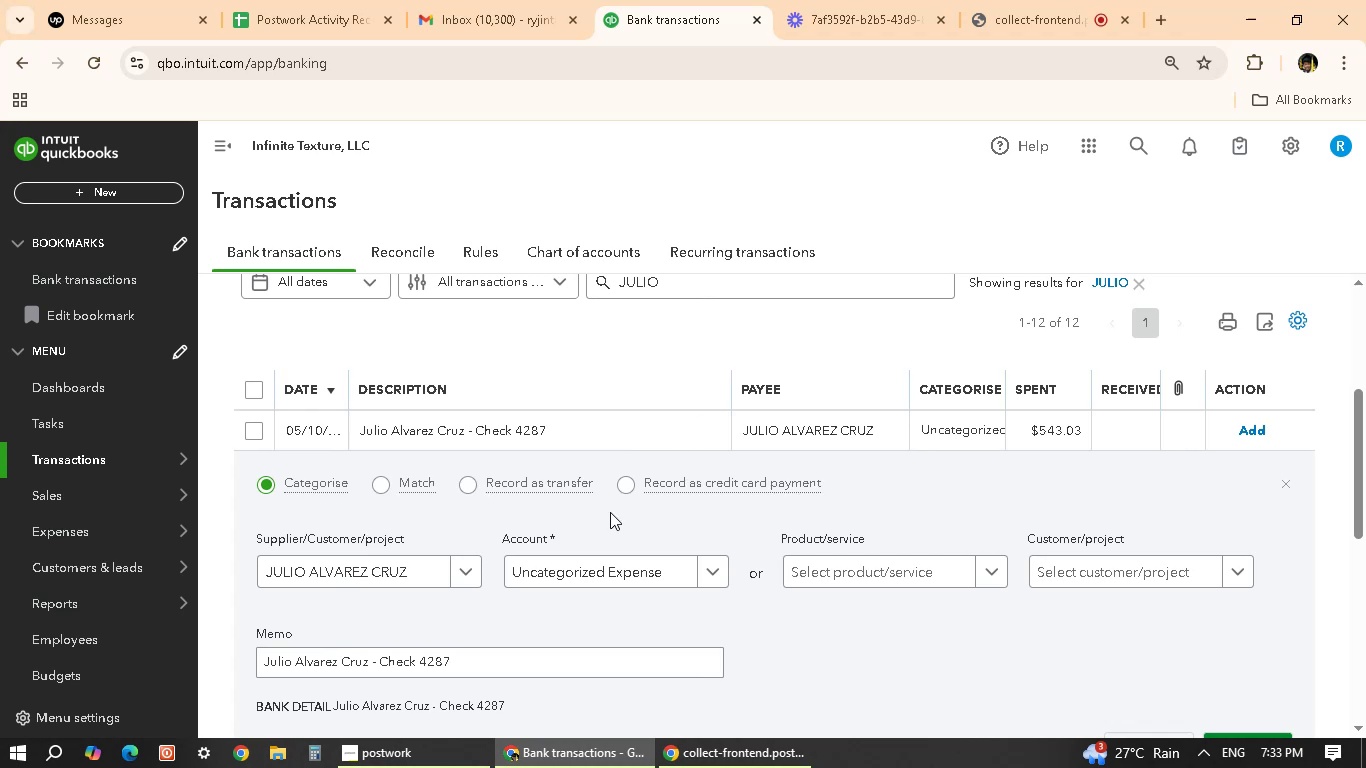 
wait(6.63)
 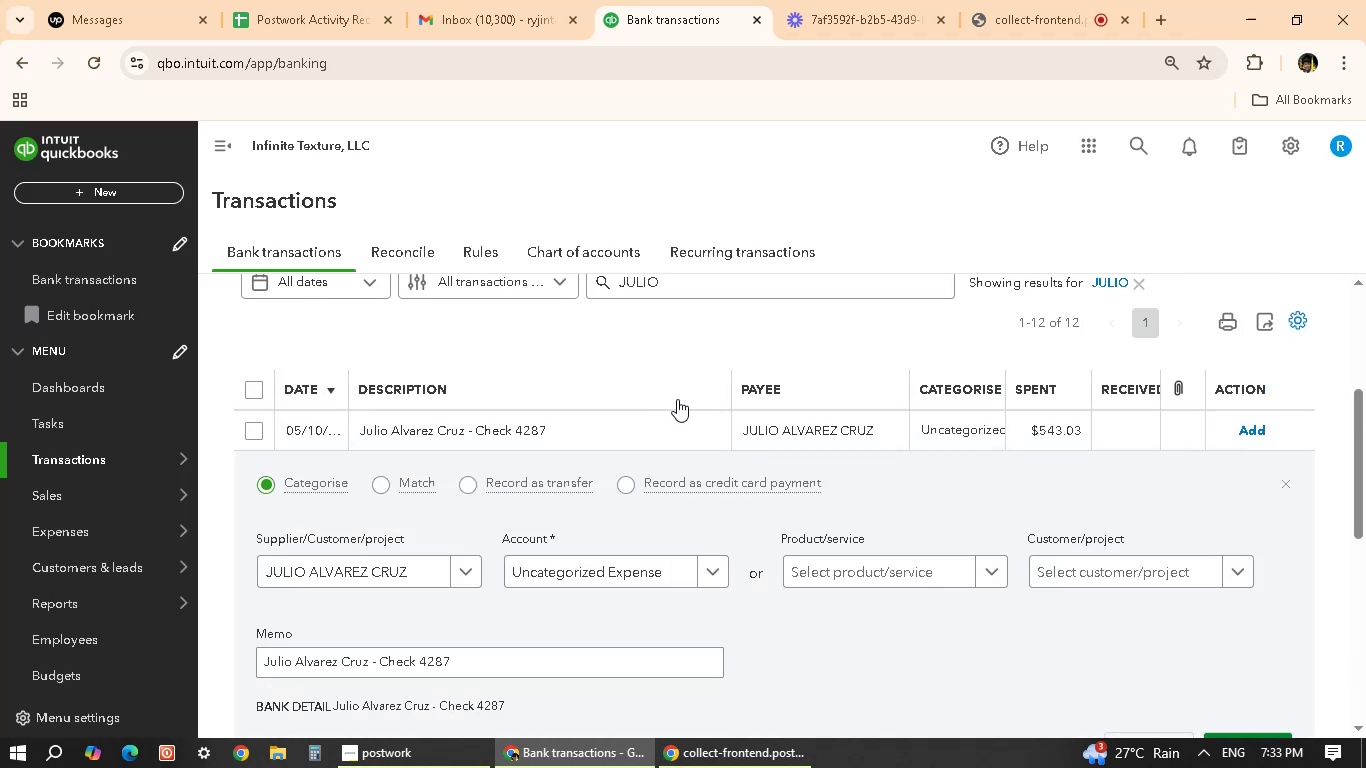 
left_click([609, 585])
 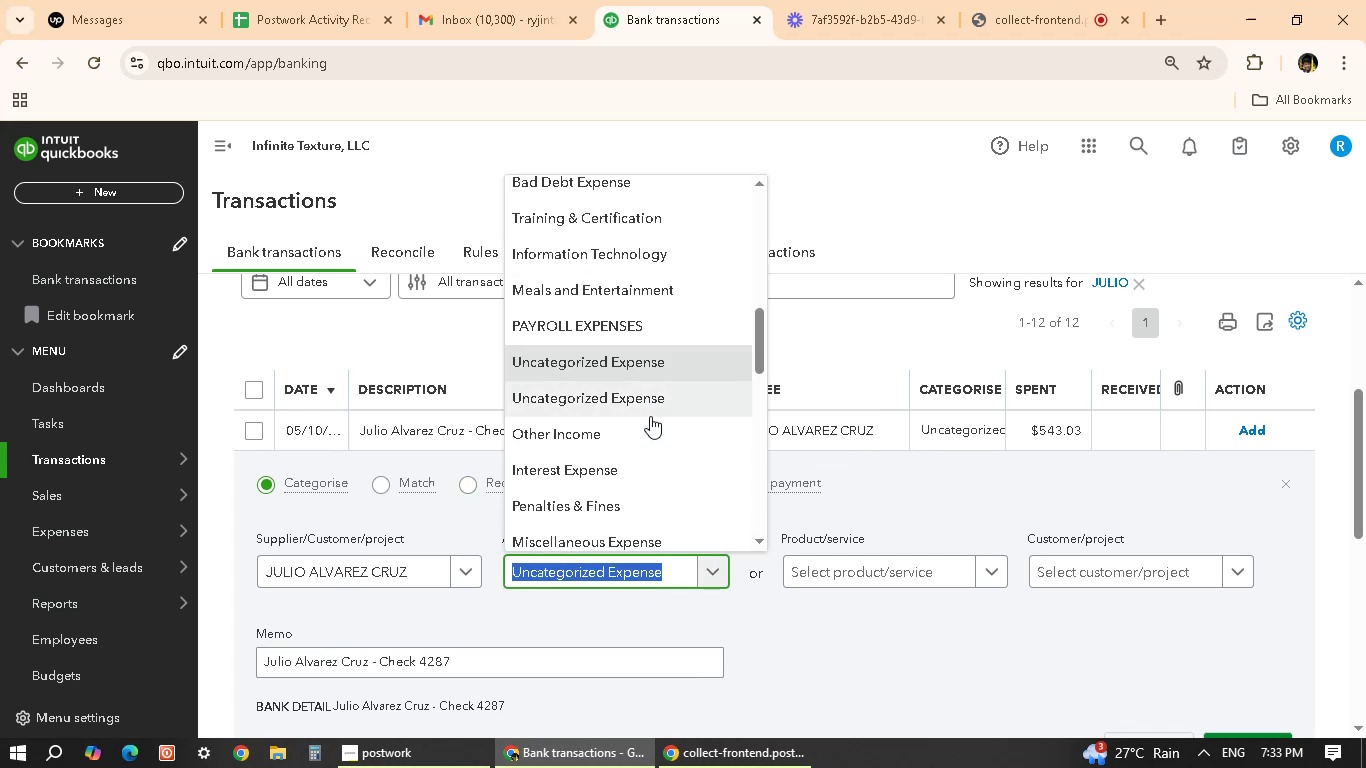 
scroll: coordinate [650, 317], scroll_direction: down, amount: 15.0
 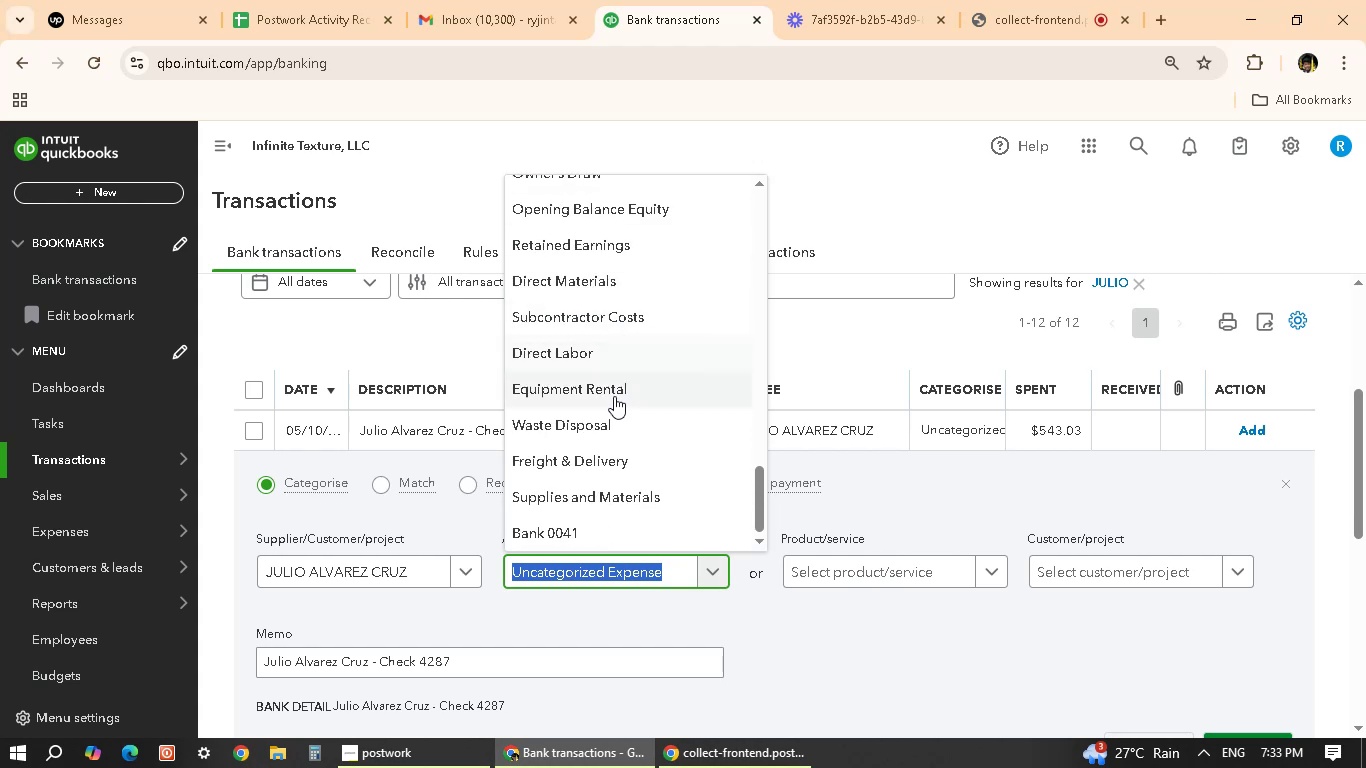 
left_click([615, 319])
 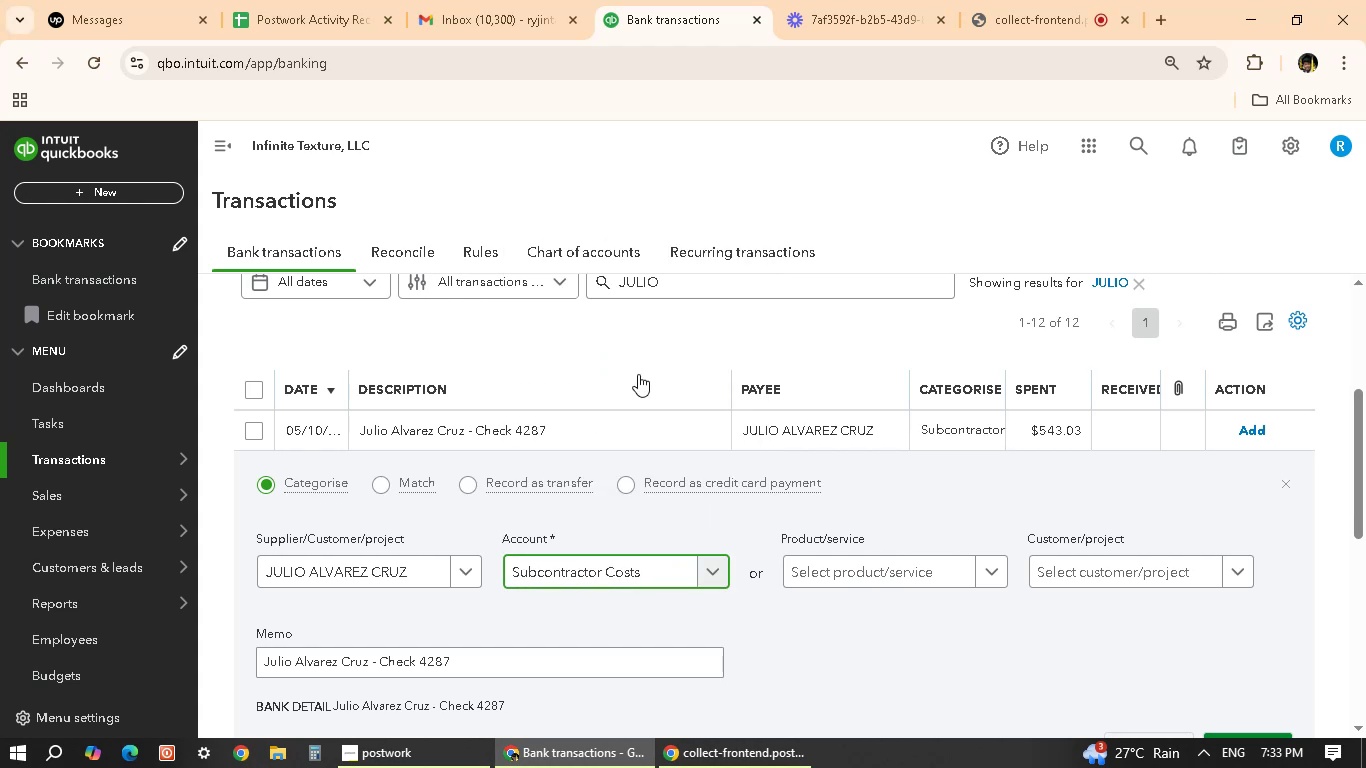 
wait(5.02)
 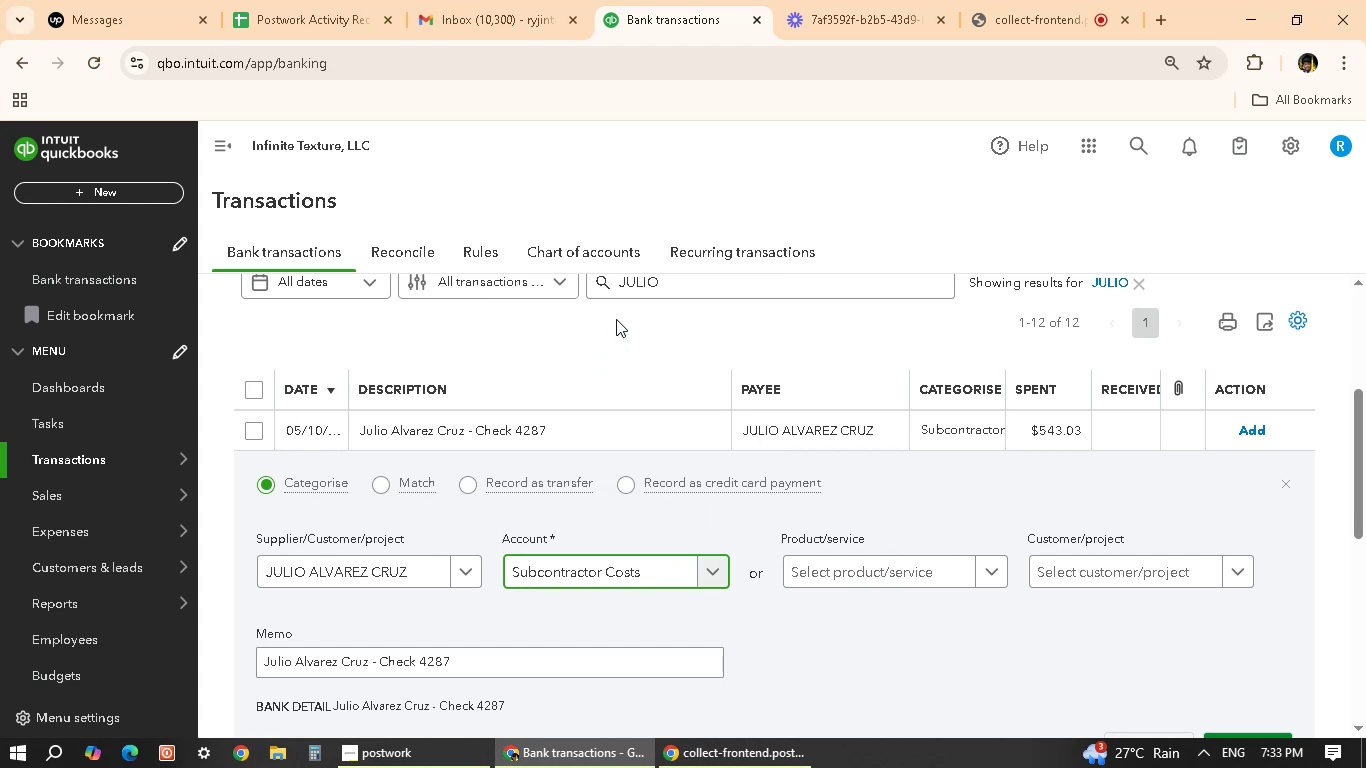 
scroll: coordinate [1132, 583], scroll_direction: down, amount: 4.0
 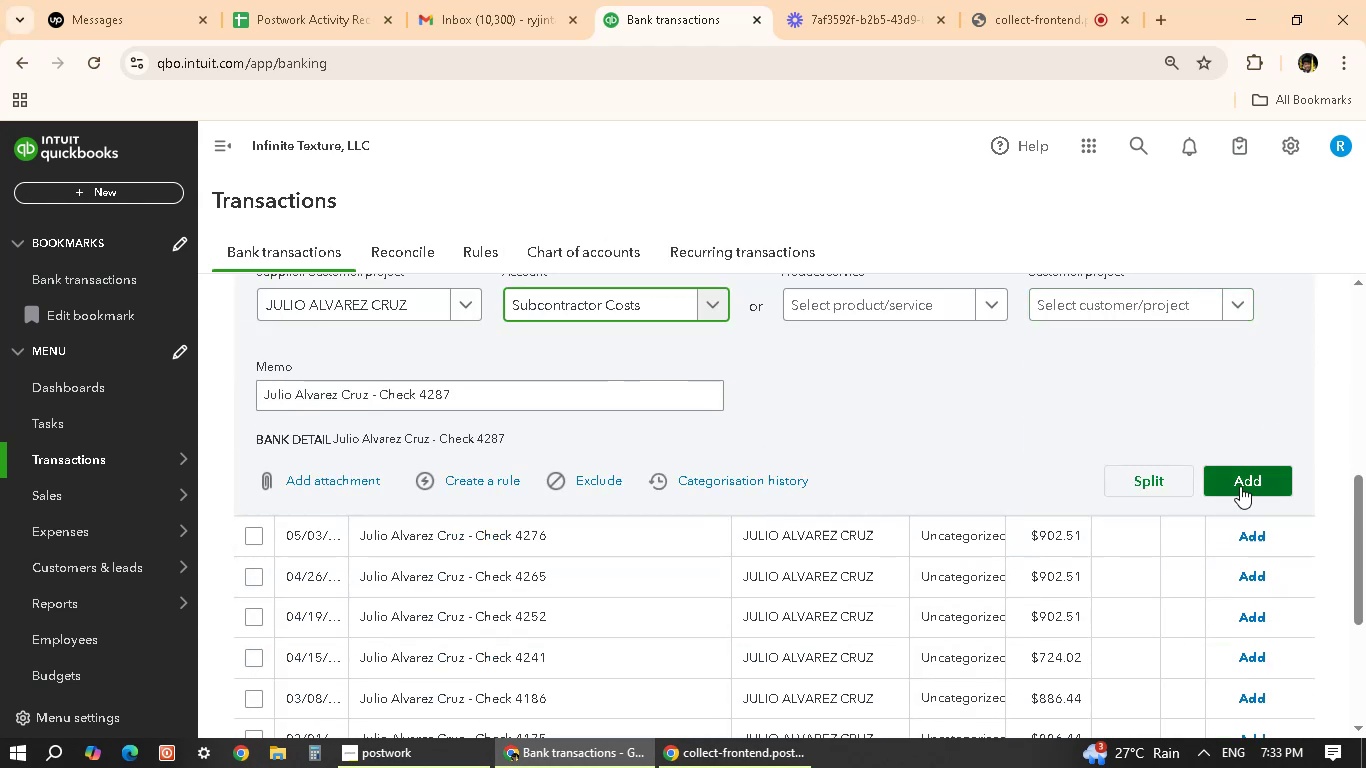 
left_click([1240, 486])
 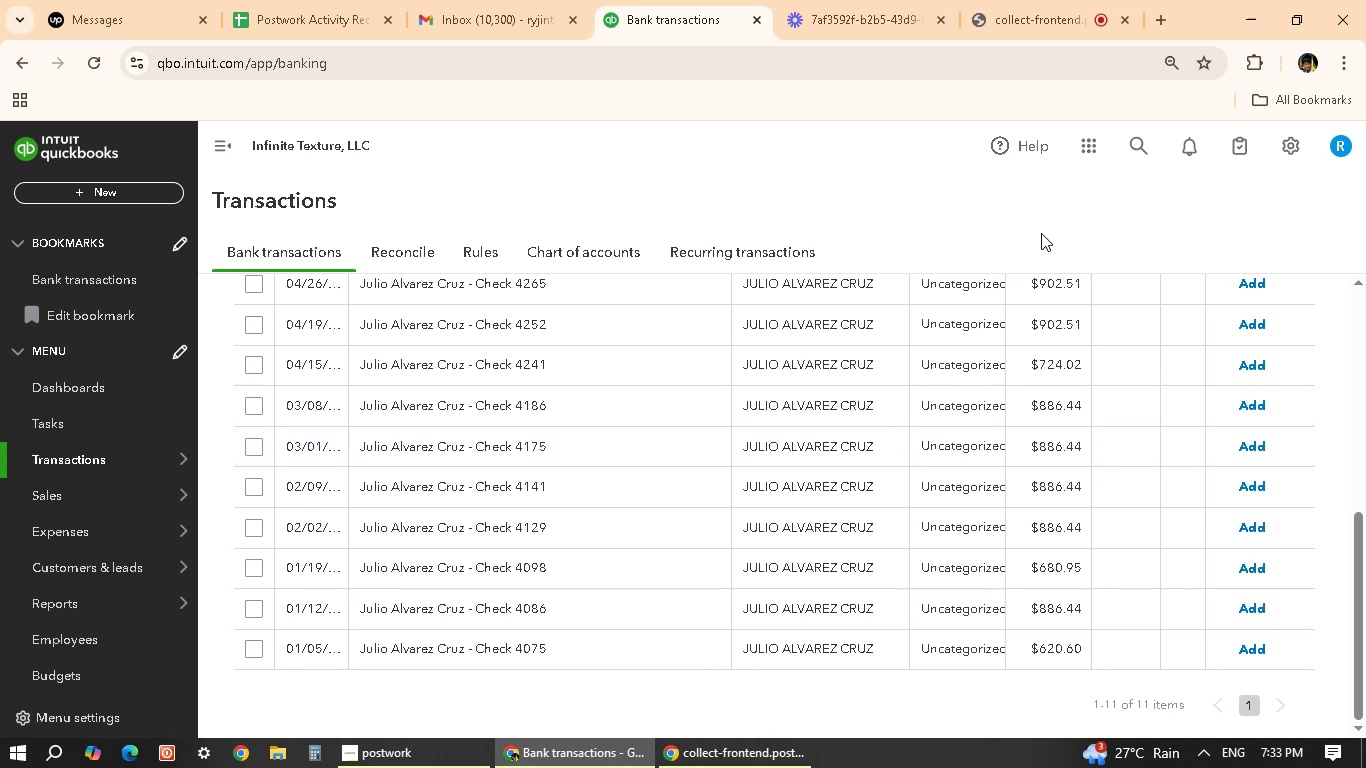 
wait(18.29)
 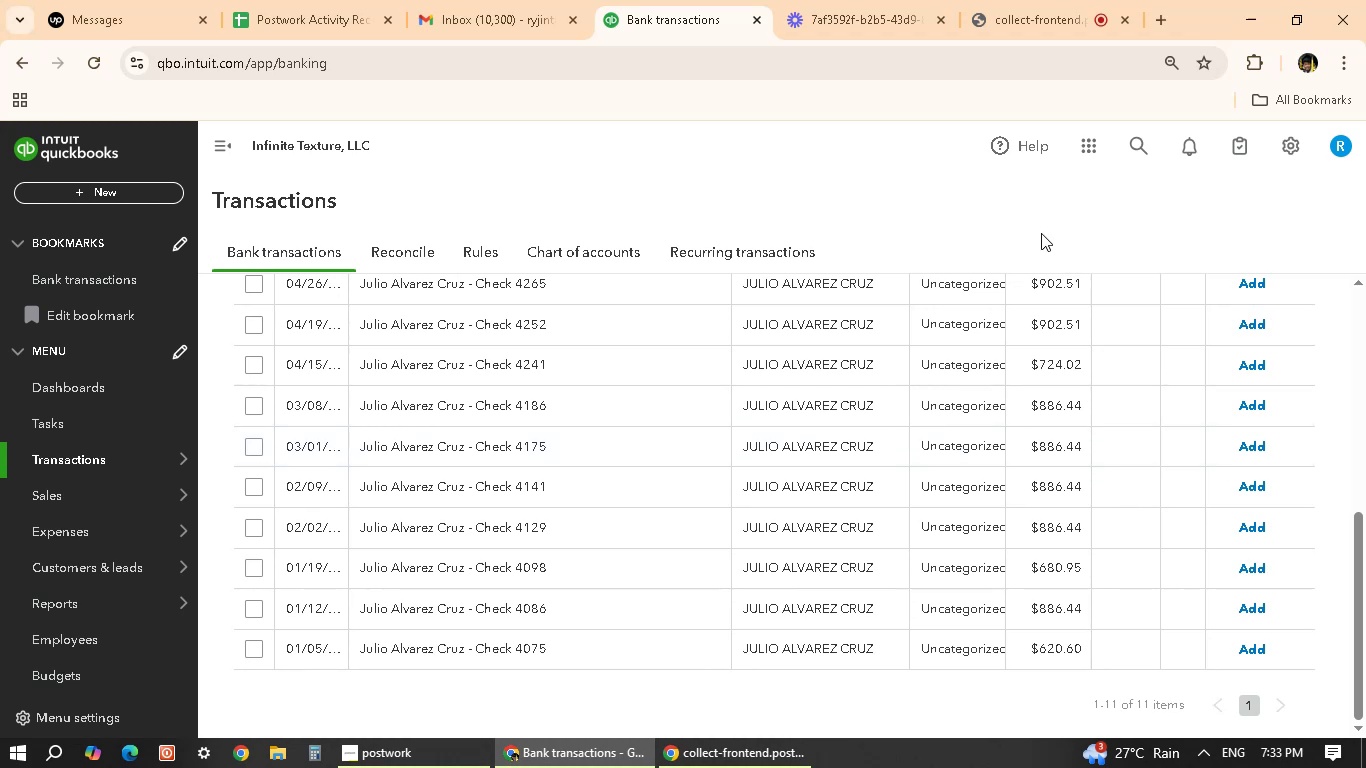 
scroll: coordinate [527, 502], scroll_direction: up, amount: 3.0
 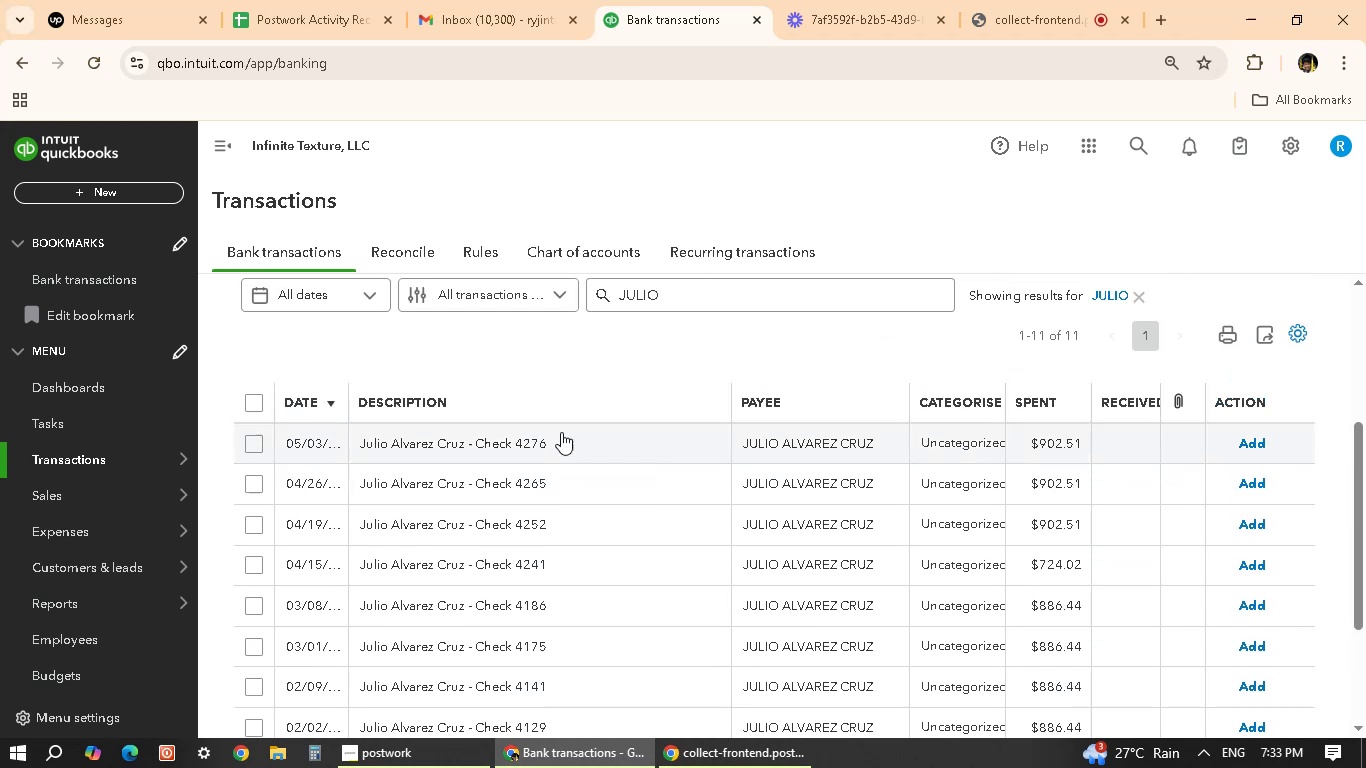 
left_click_drag(start_coordinate=[564, 441], to_coordinate=[570, 445])
 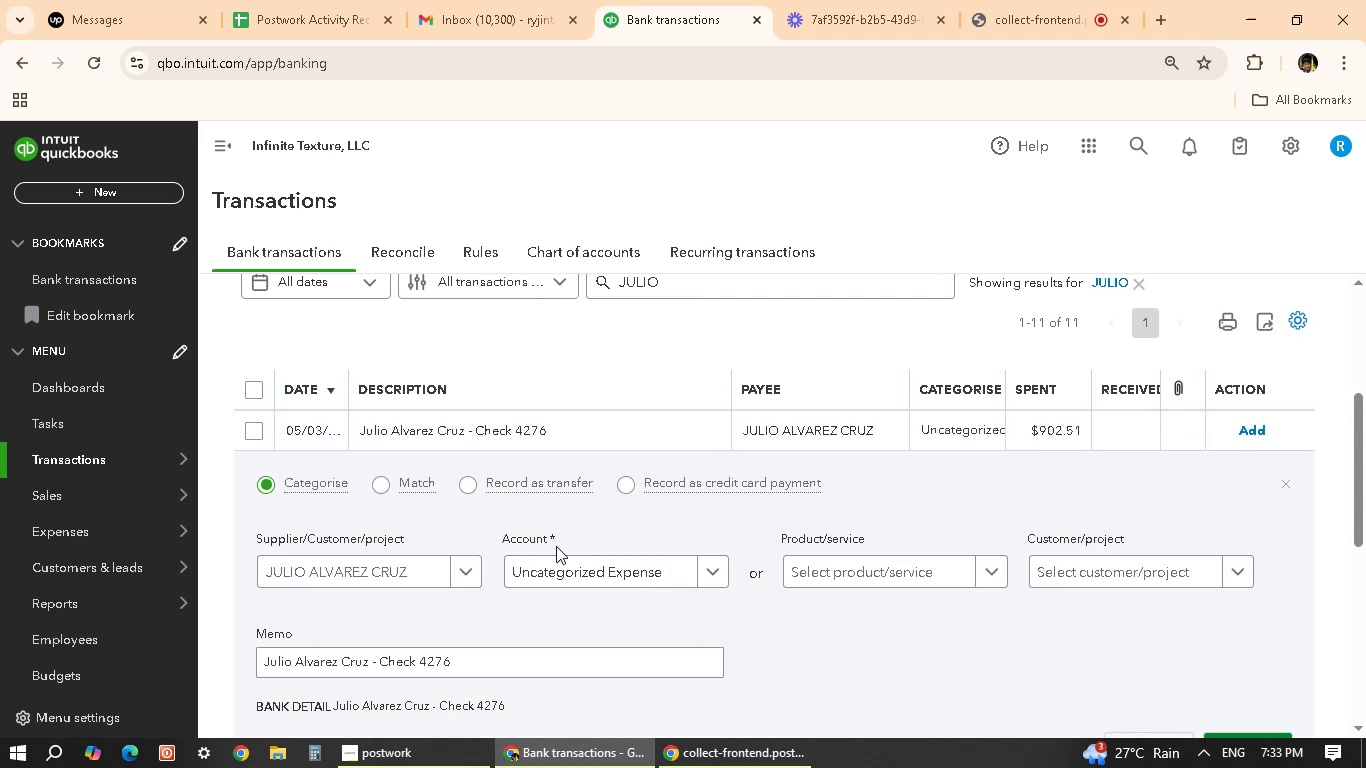 
left_click([632, 565])
 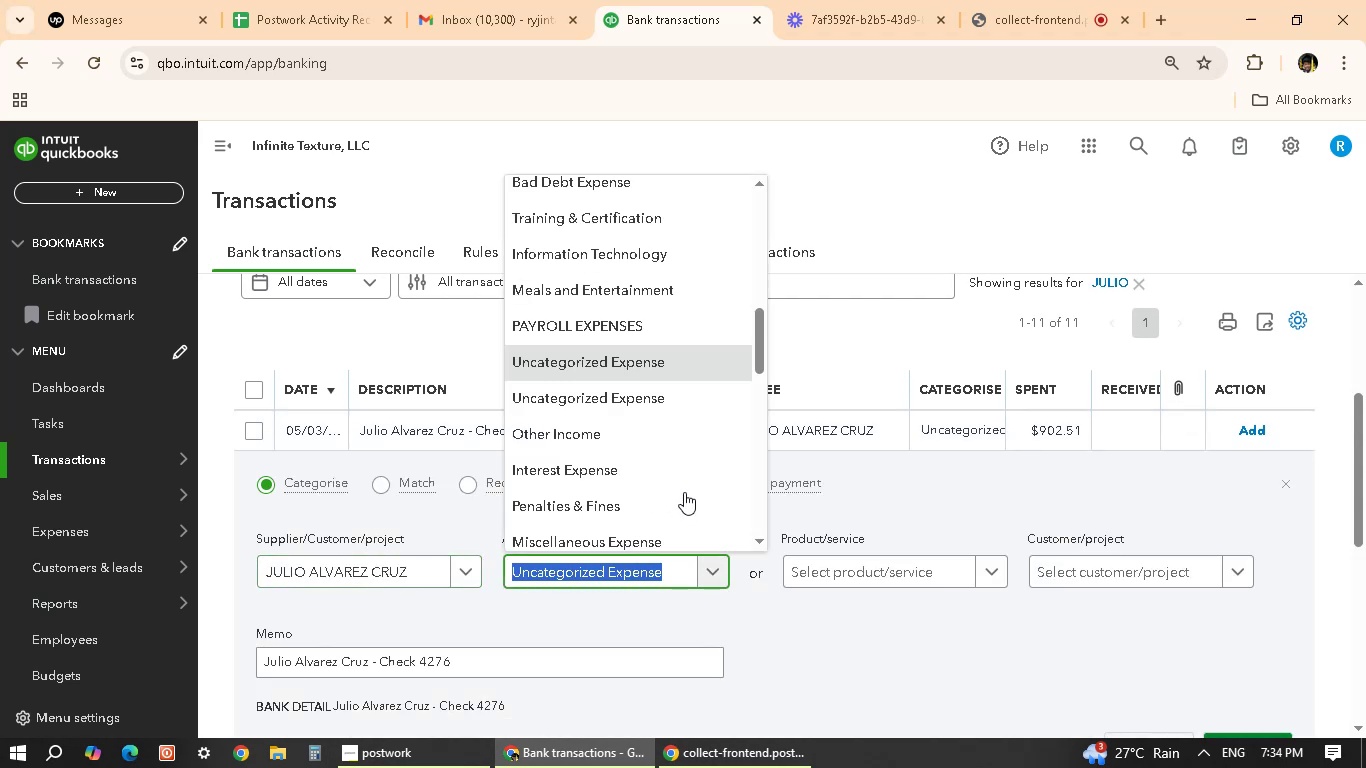 
scroll: coordinate [615, 501], scroll_direction: down, amount: 15.0
 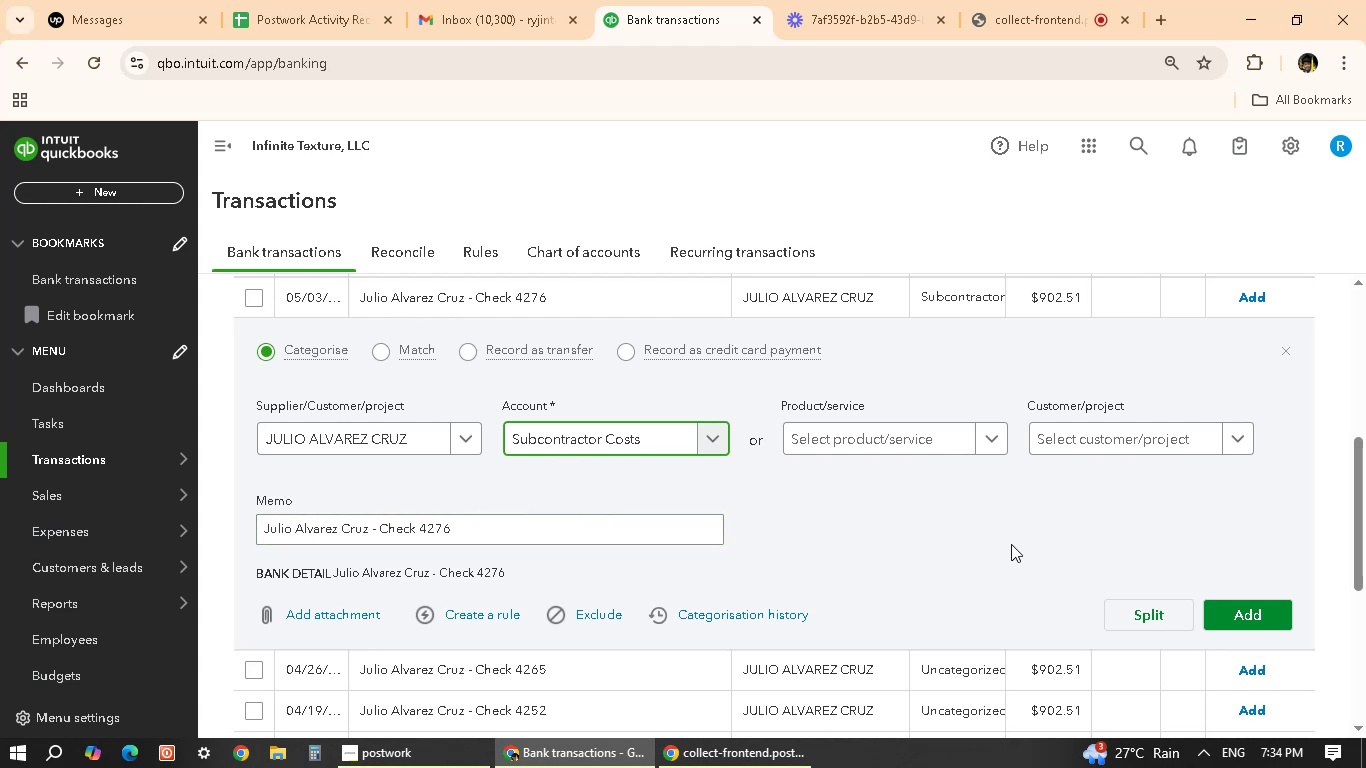 
wait(26.66)
 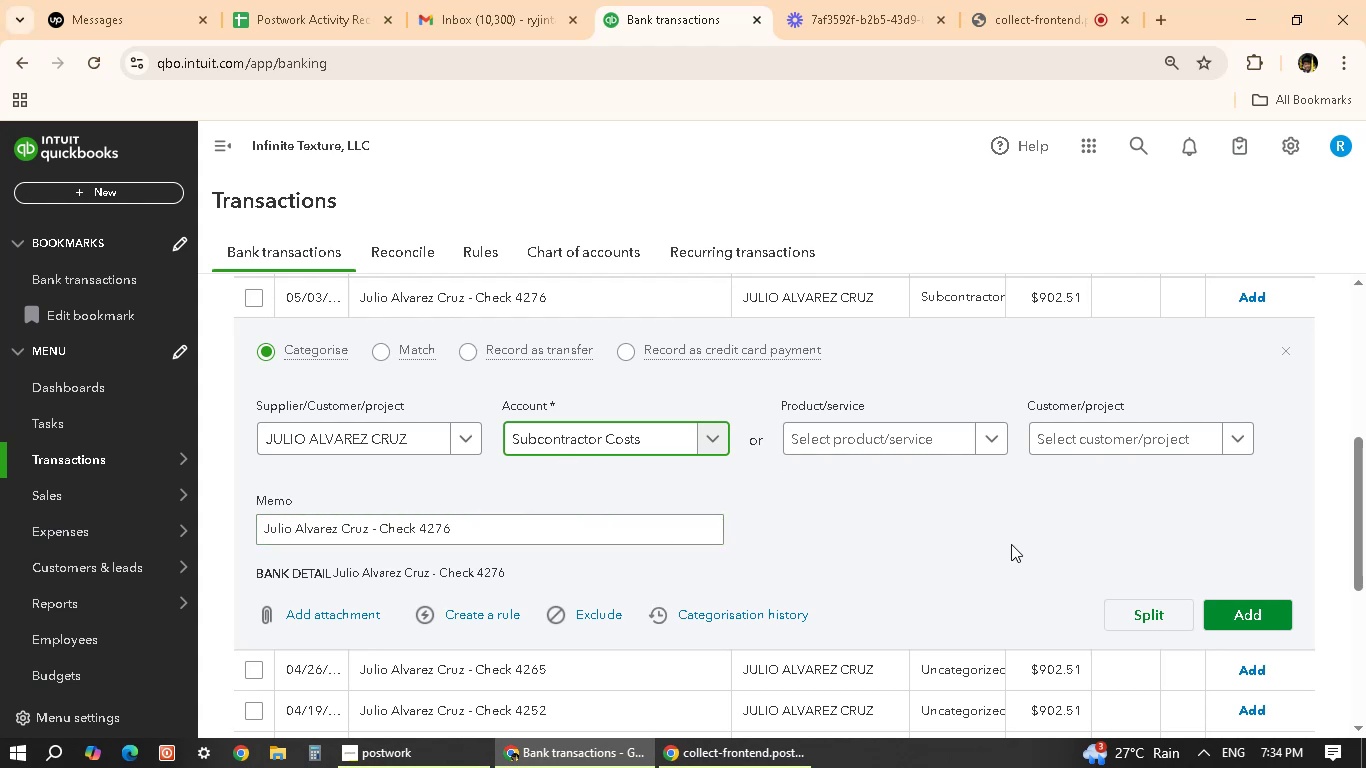 
scroll: coordinate [893, 535], scroll_direction: down, amount: 1.0
 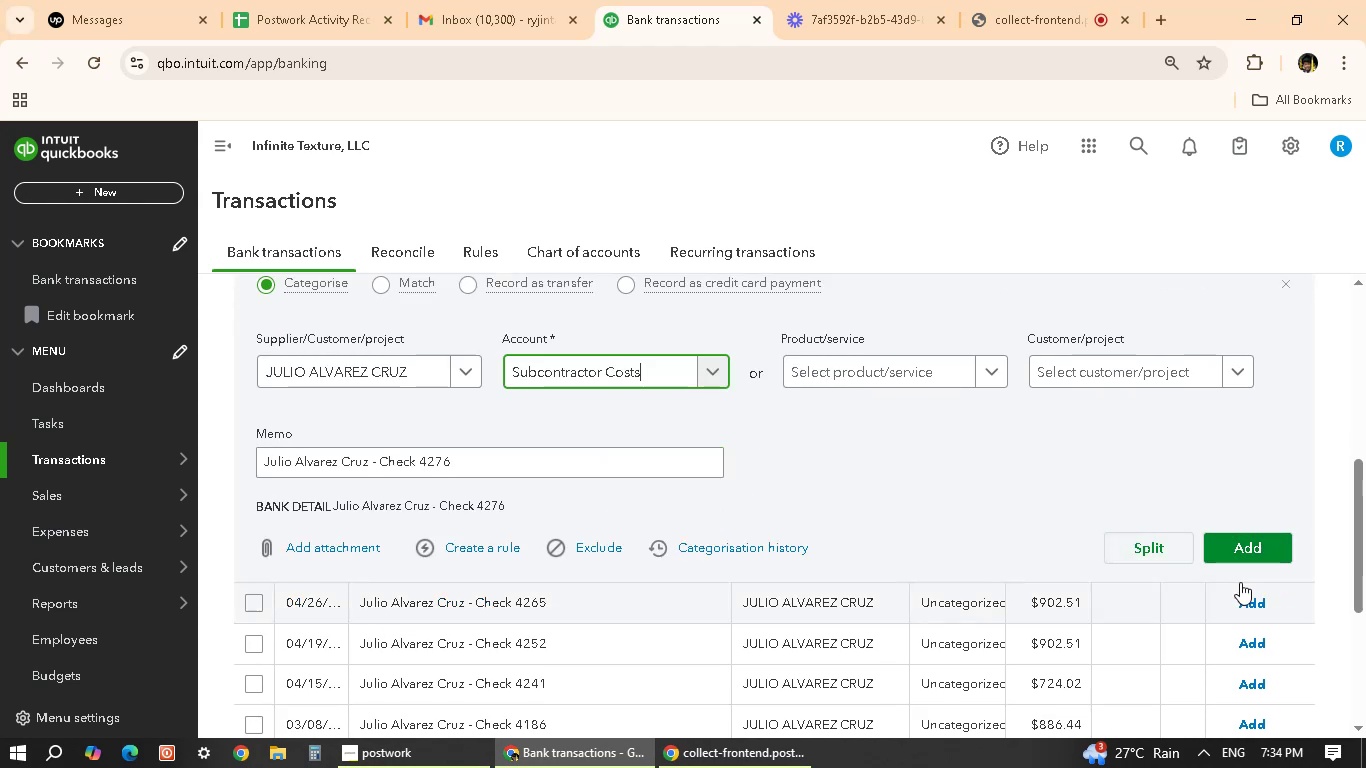 
left_click([1269, 545])
 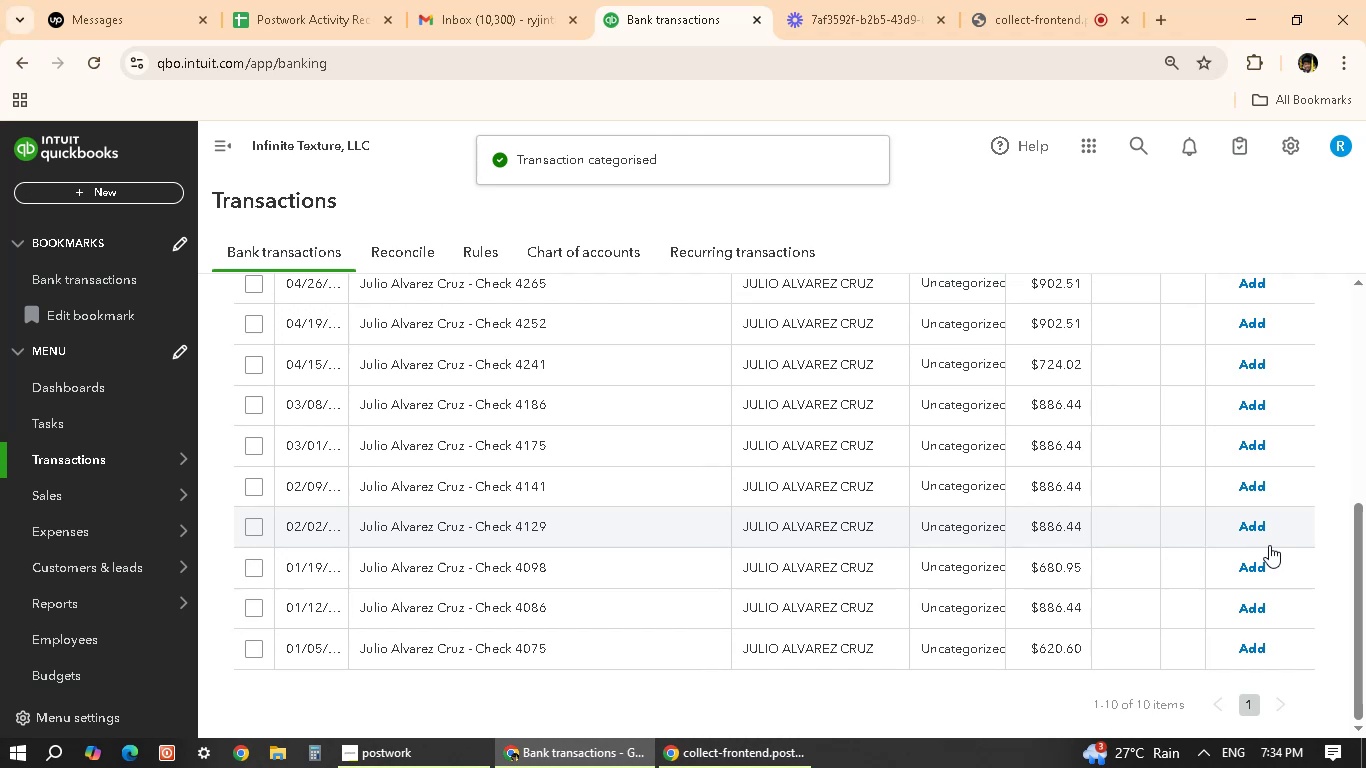 
wait(7.74)
 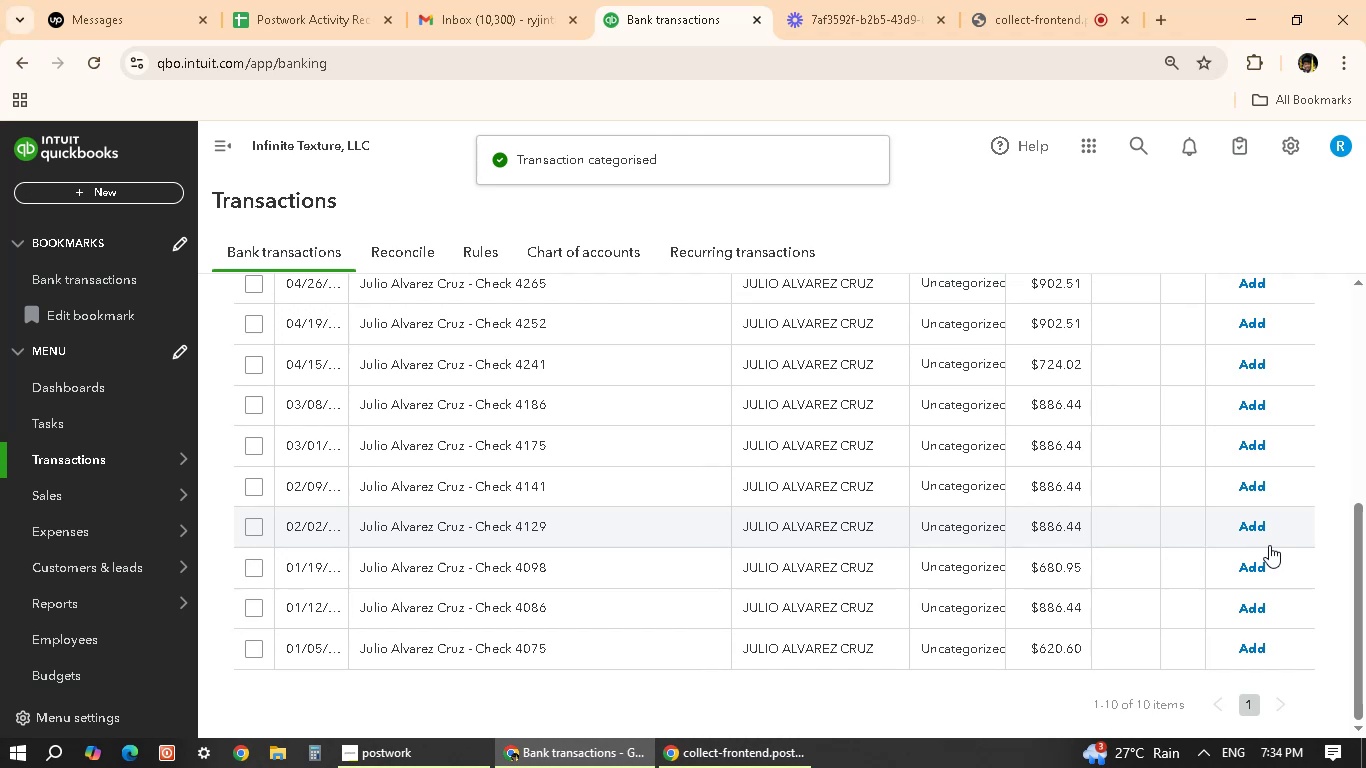 
scroll: coordinate [544, 519], scroll_direction: up, amount: 4.0
 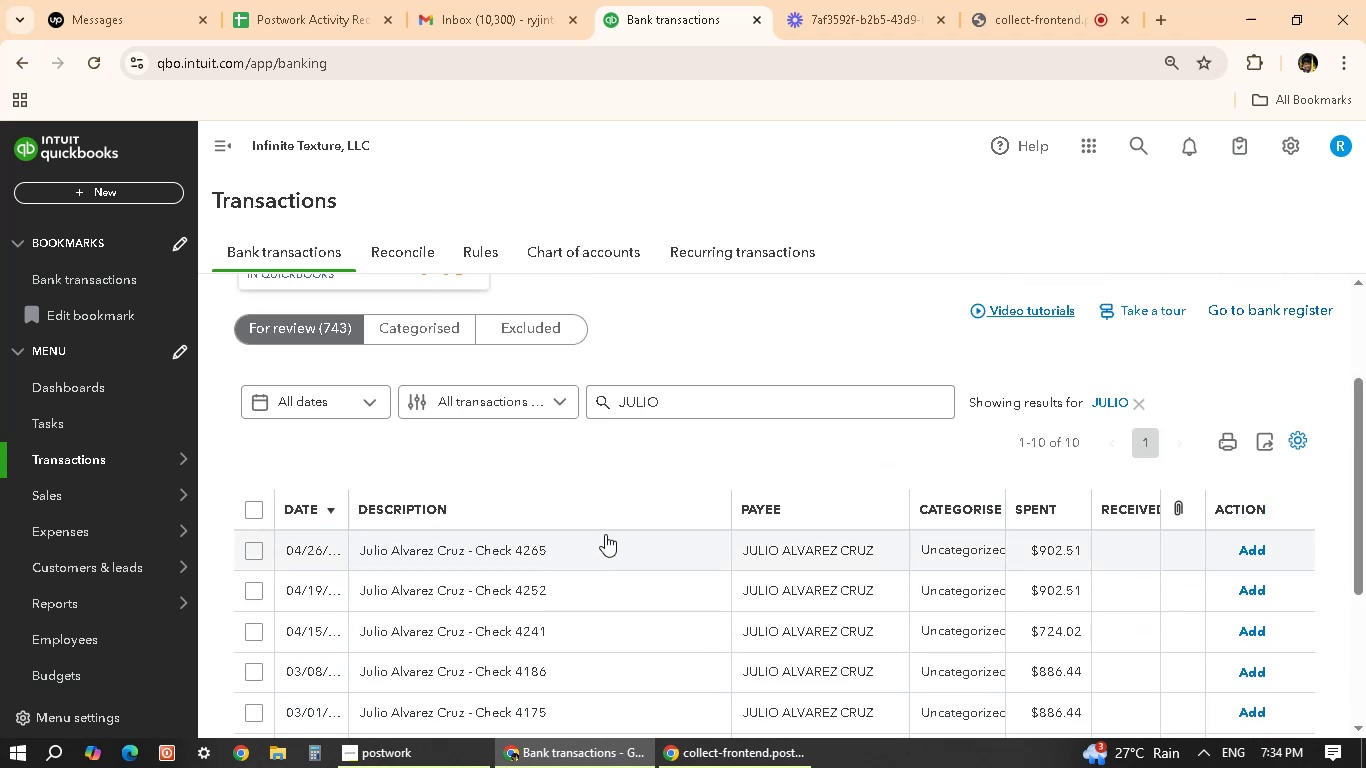 
left_click([608, 543])
 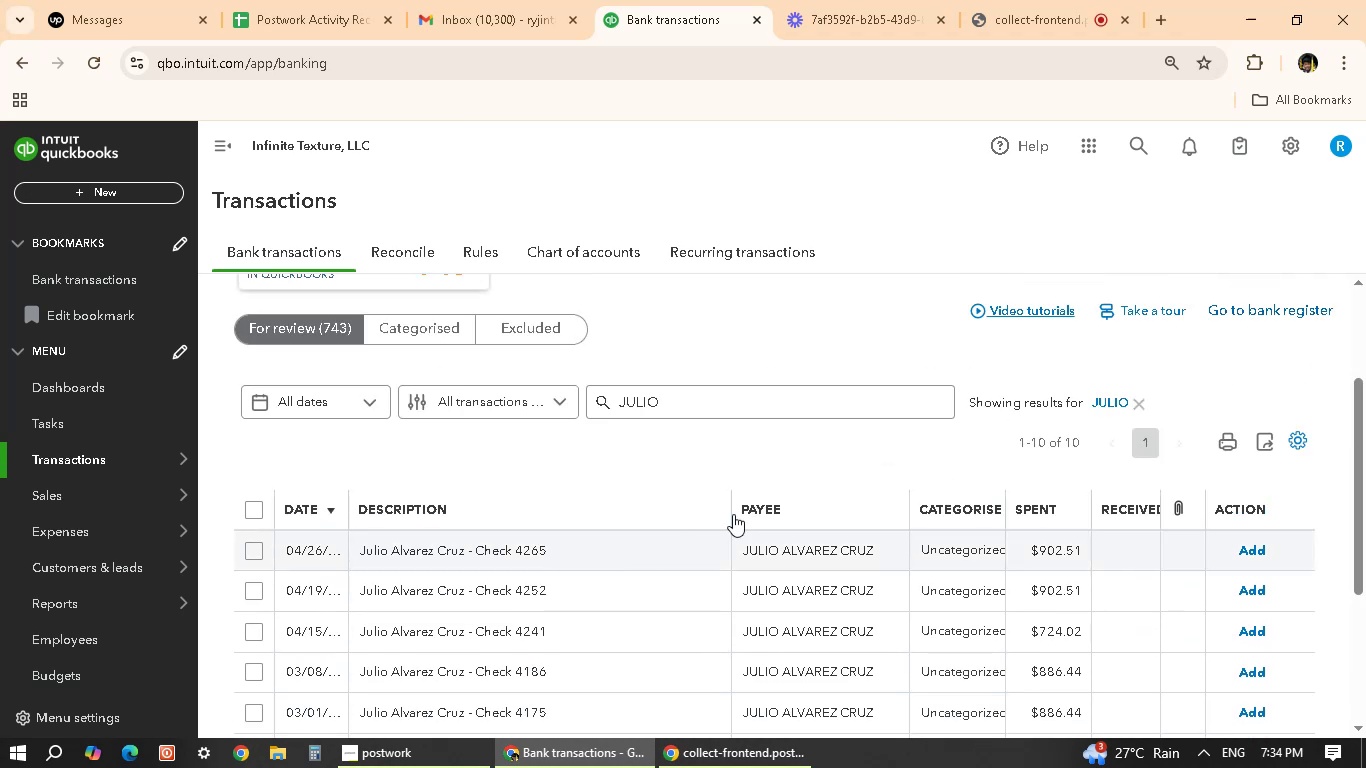 
scroll: coordinate [1049, 499], scroll_direction: down, amount: 2.0
 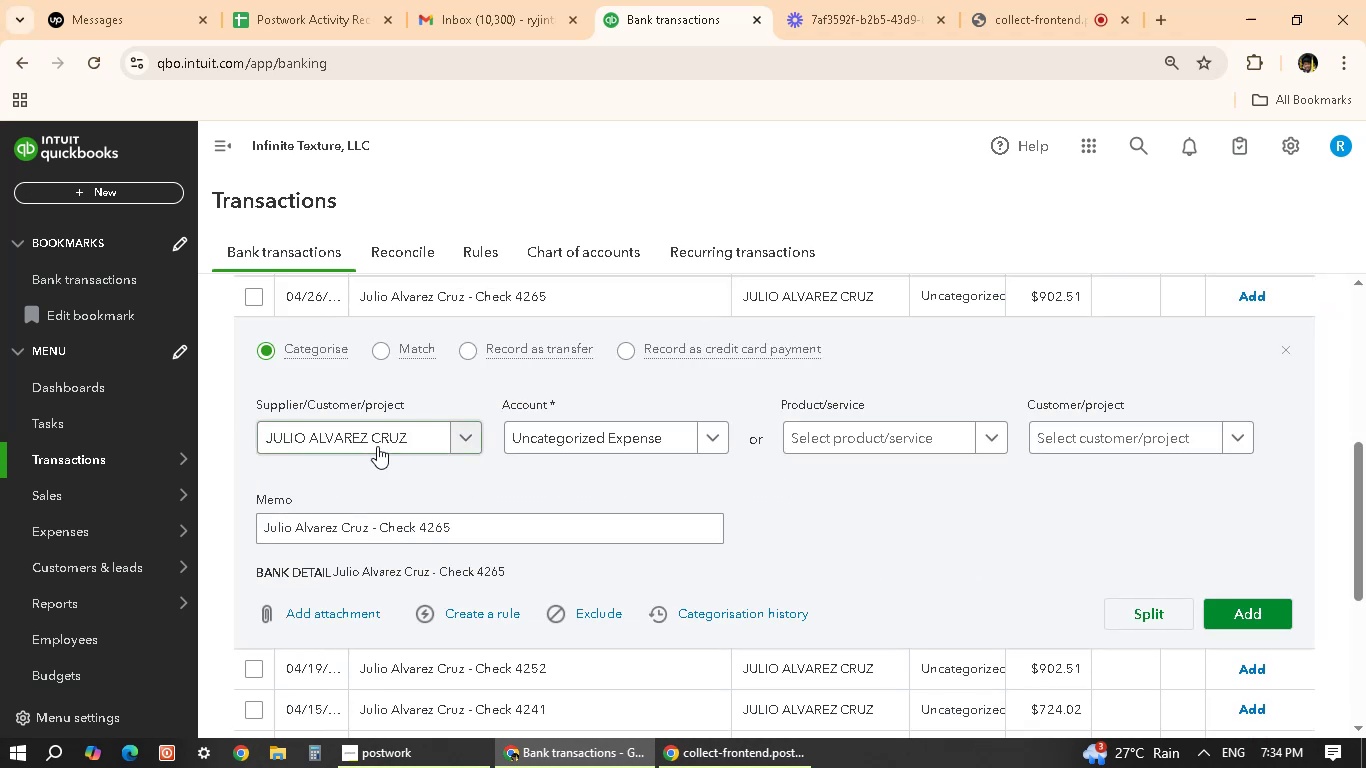 
left_click([596, 434])
 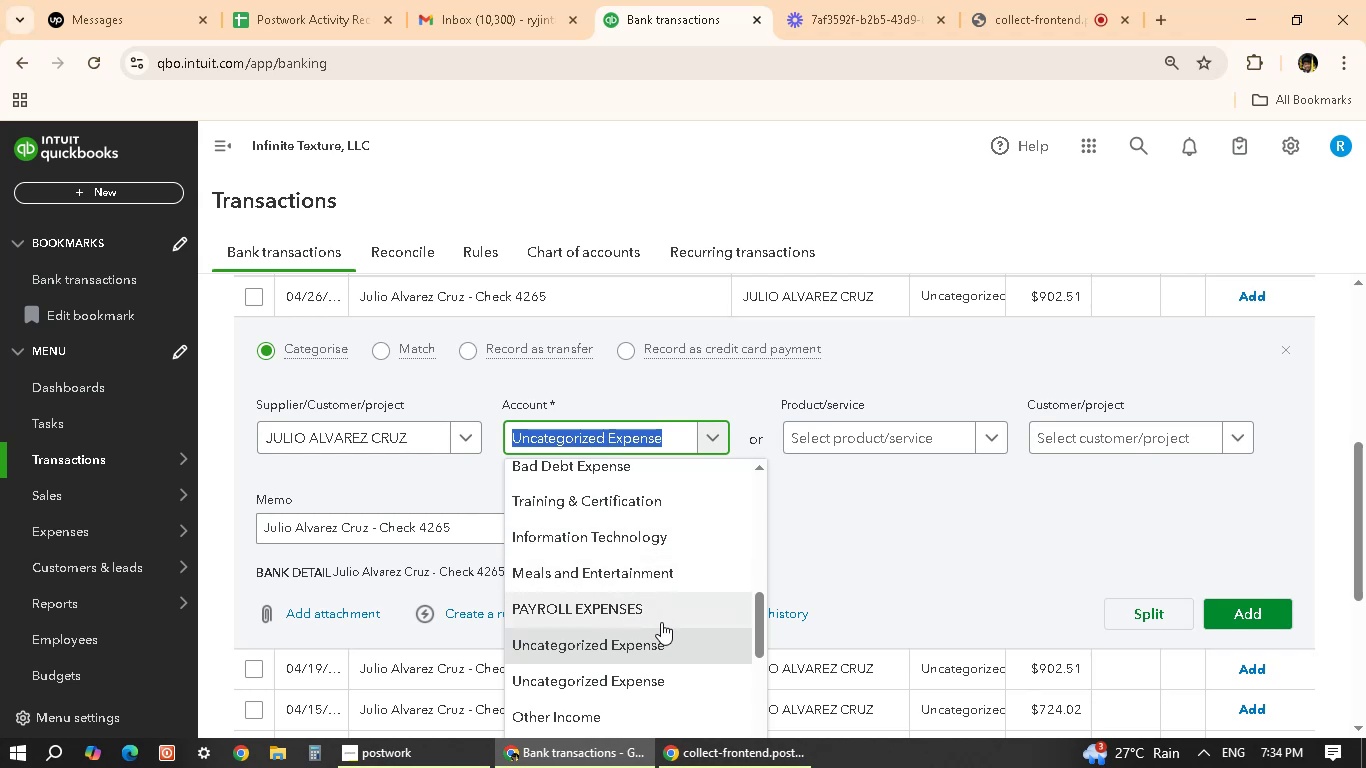 
wait(8.54)
 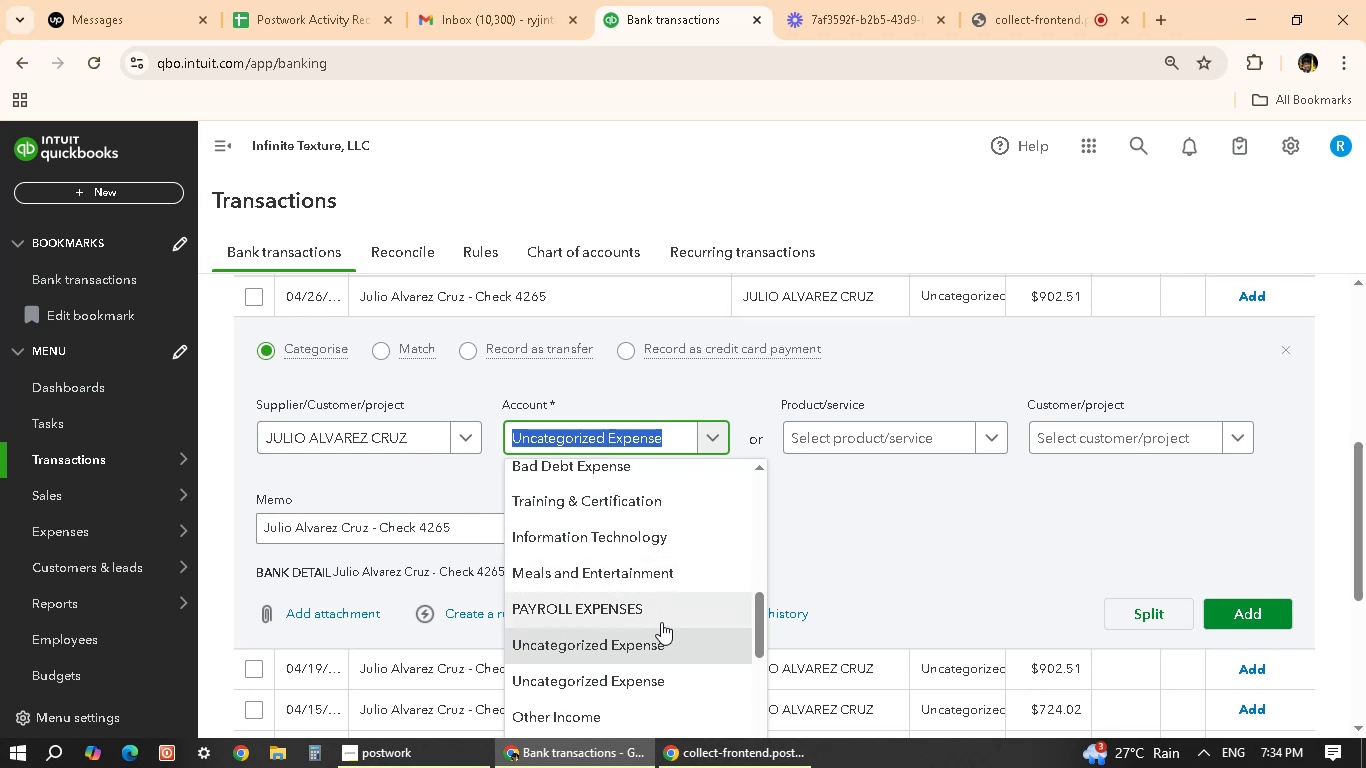 
scroll: coordinate [642, 610], scroll_direction: down, amount: 15.0
 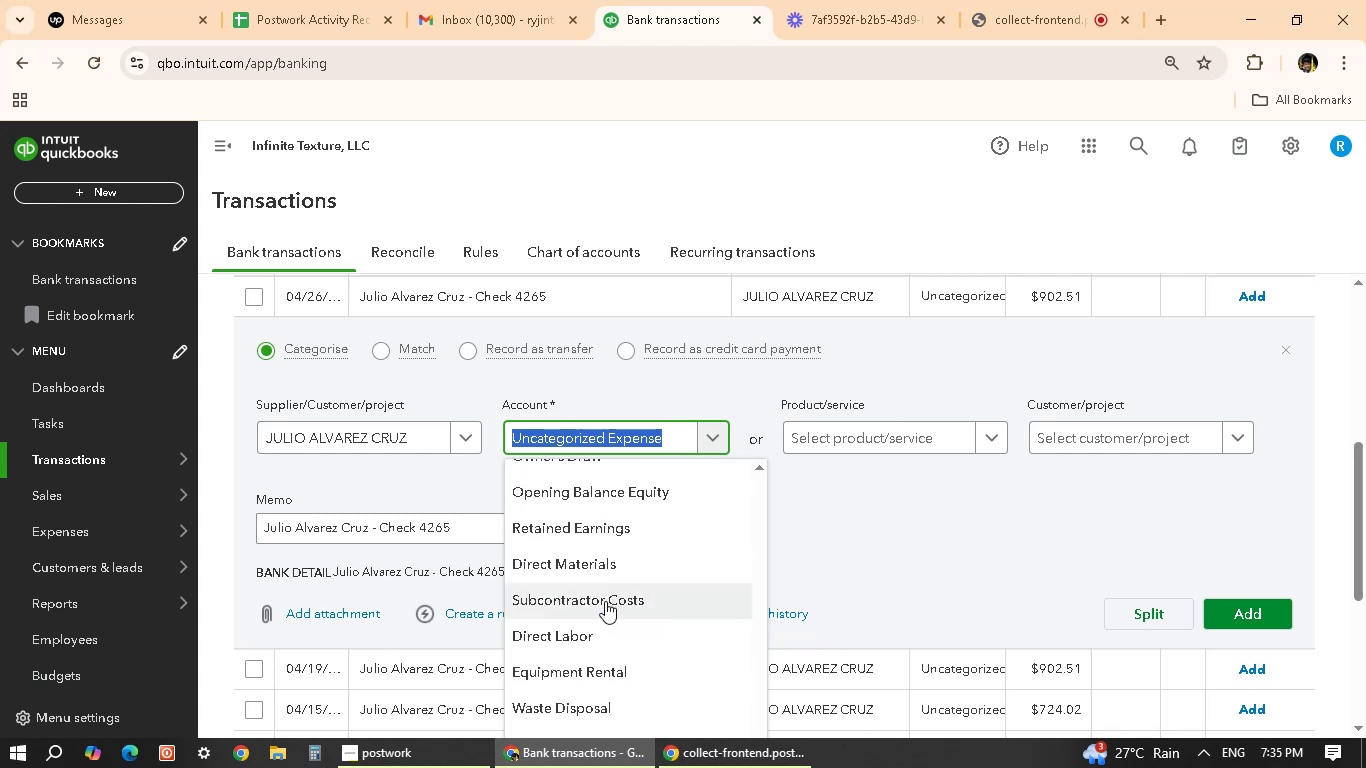 
left_click([604, 601])
 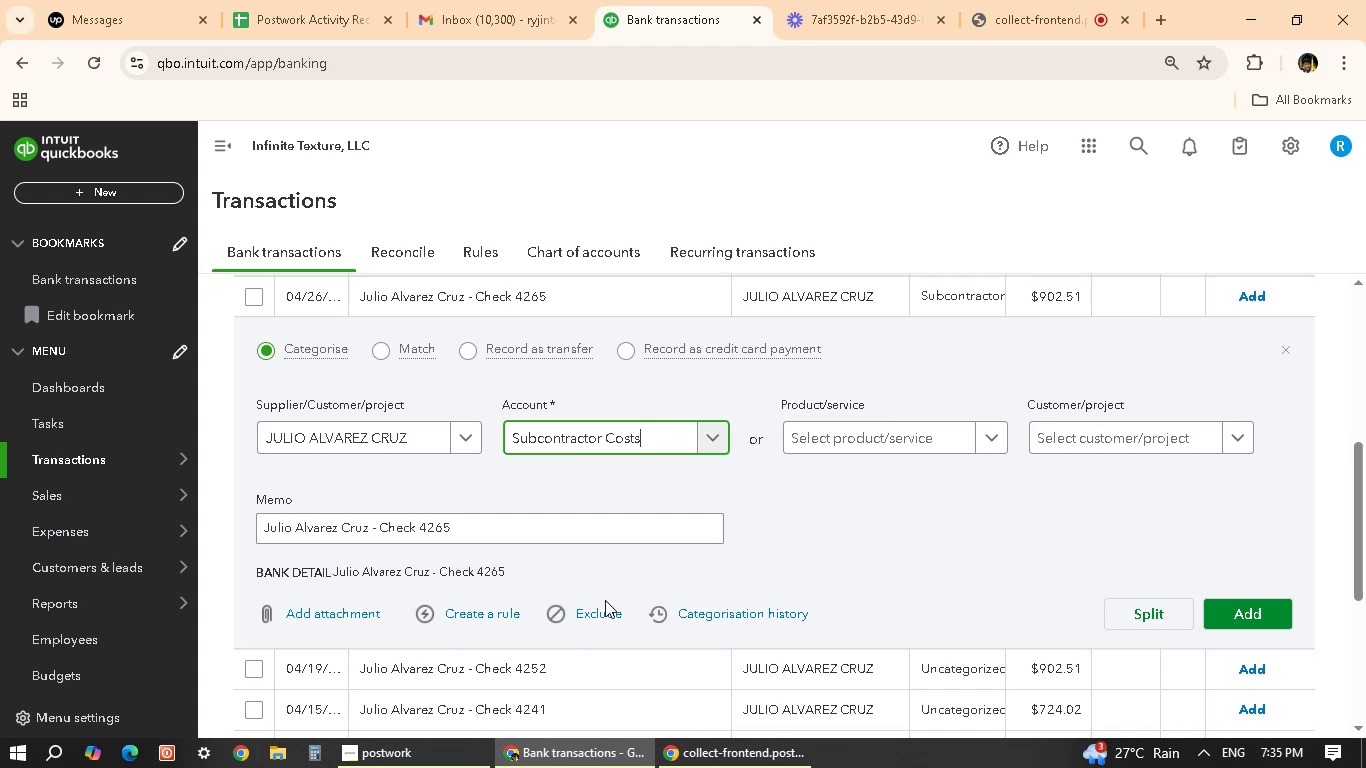 
wait(29.62)
 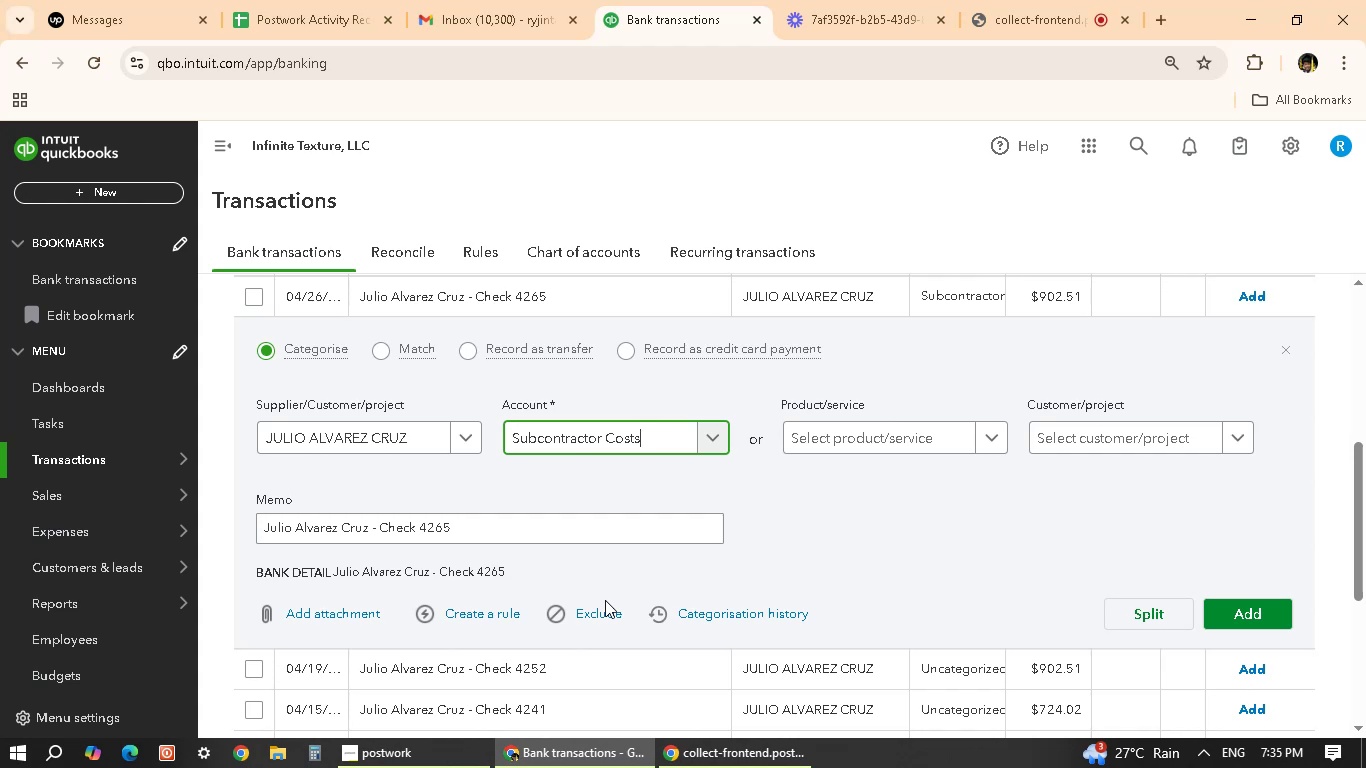 
left_click([1256, 614])
 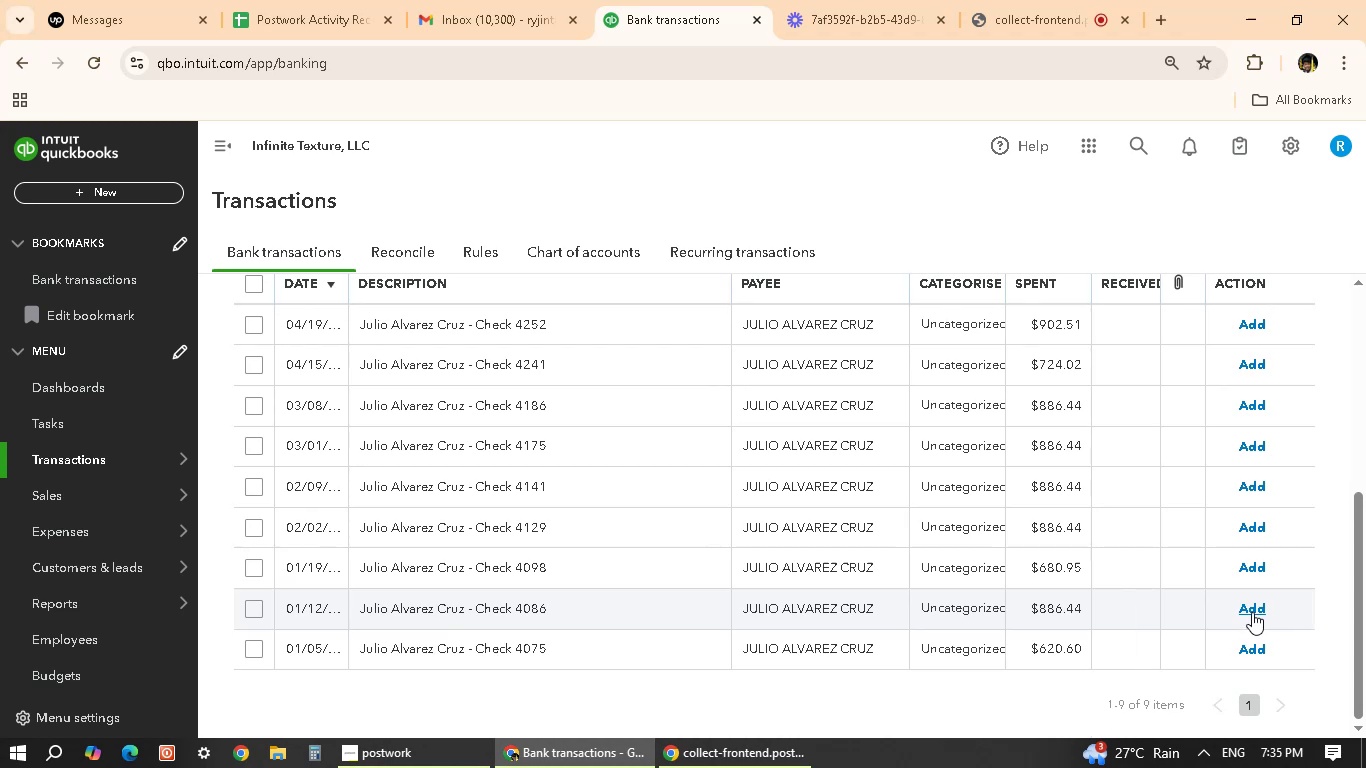 
wait(25.06)
 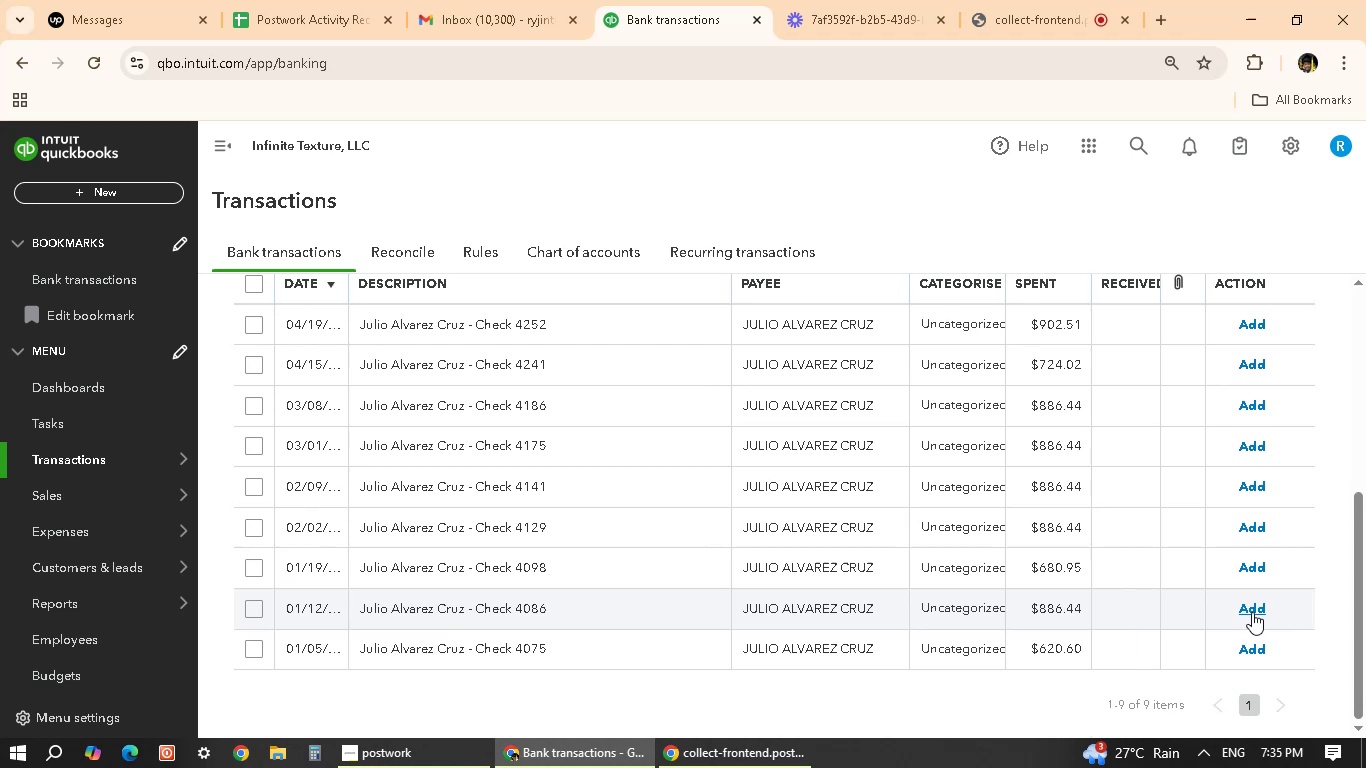 
scroll: coordinate [697, 548], scroll_direction: up, amount: 1.0
 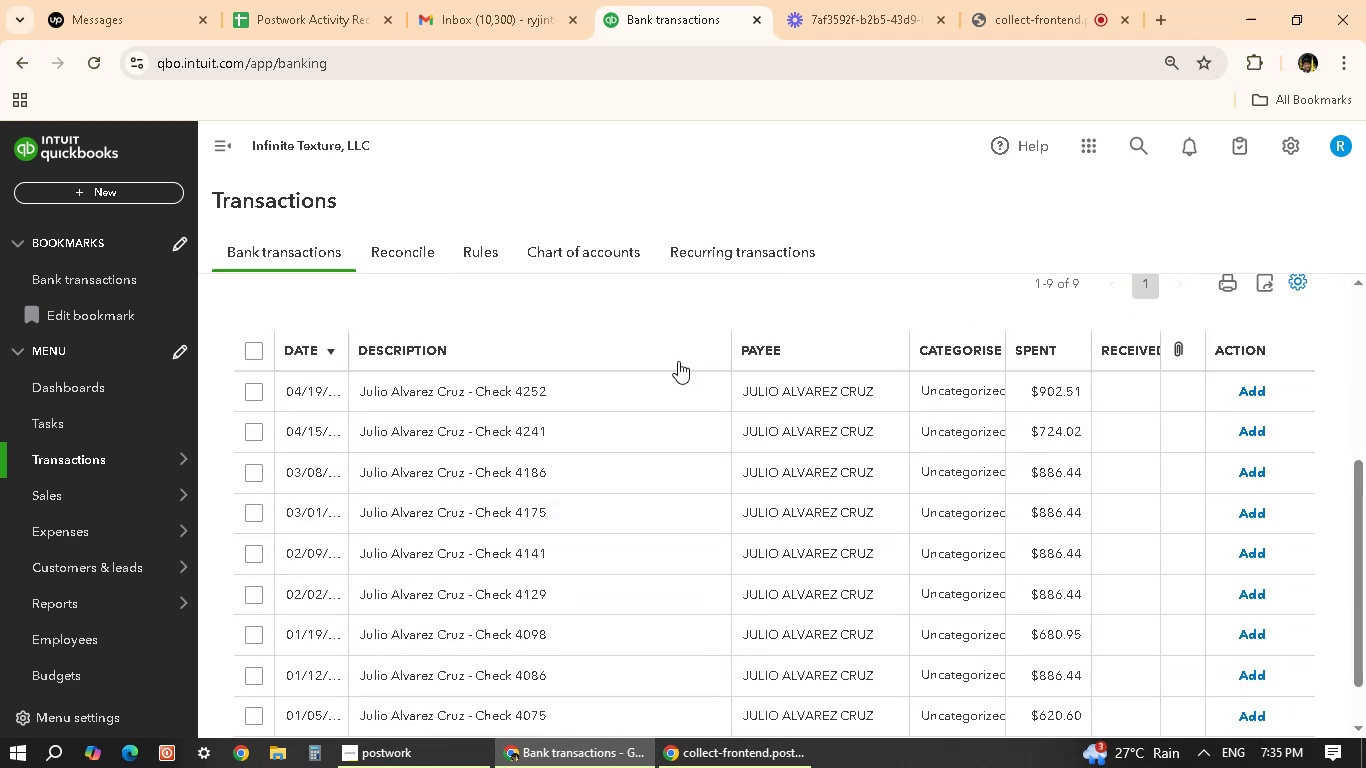 
left_click([676, 390])
 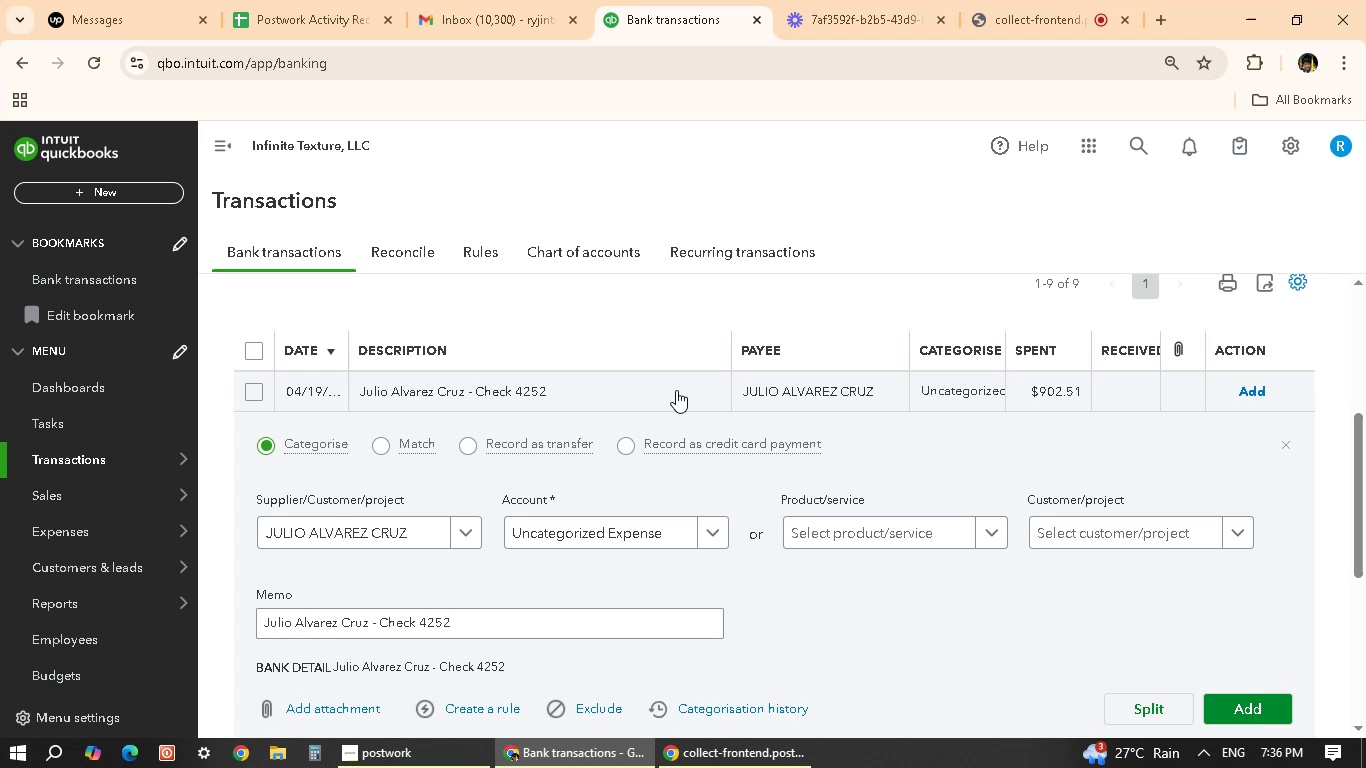 
wait(25.41)
 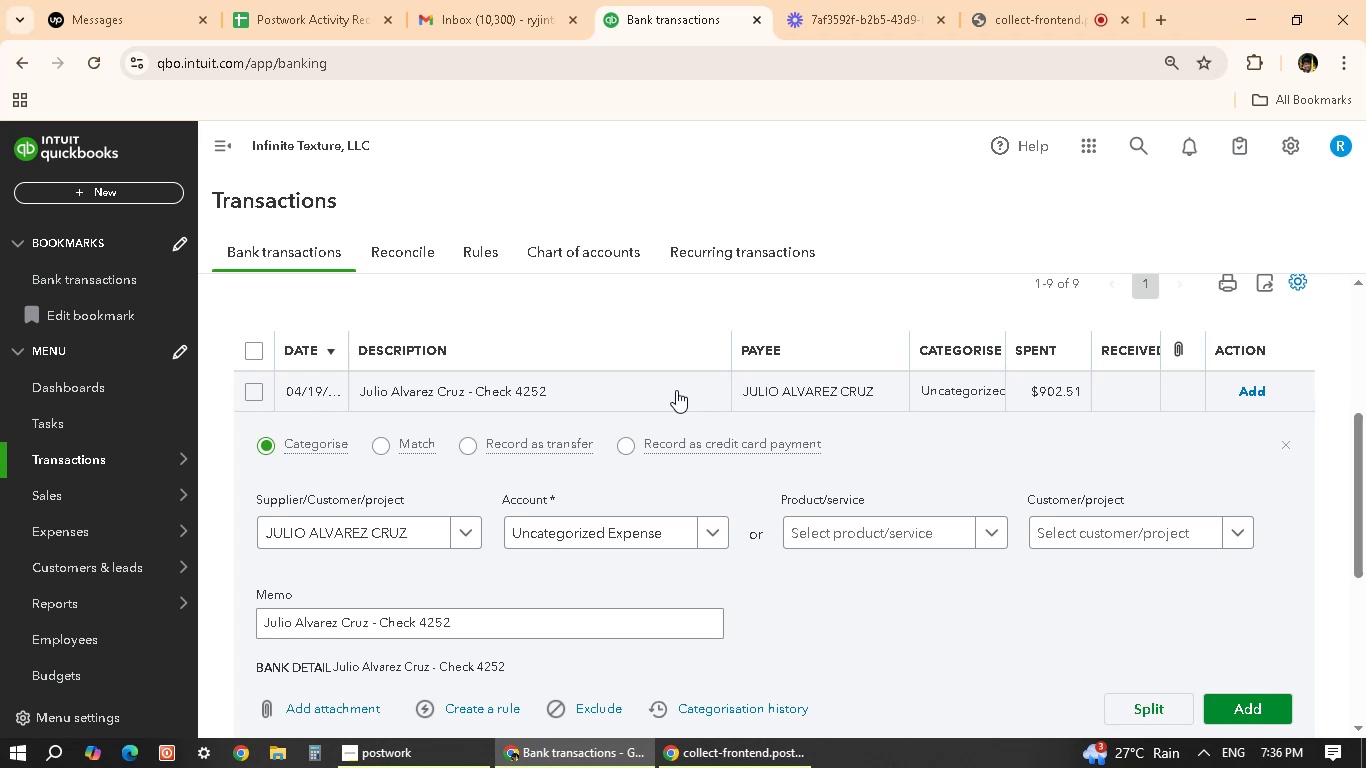 
left_click([559, 530])
 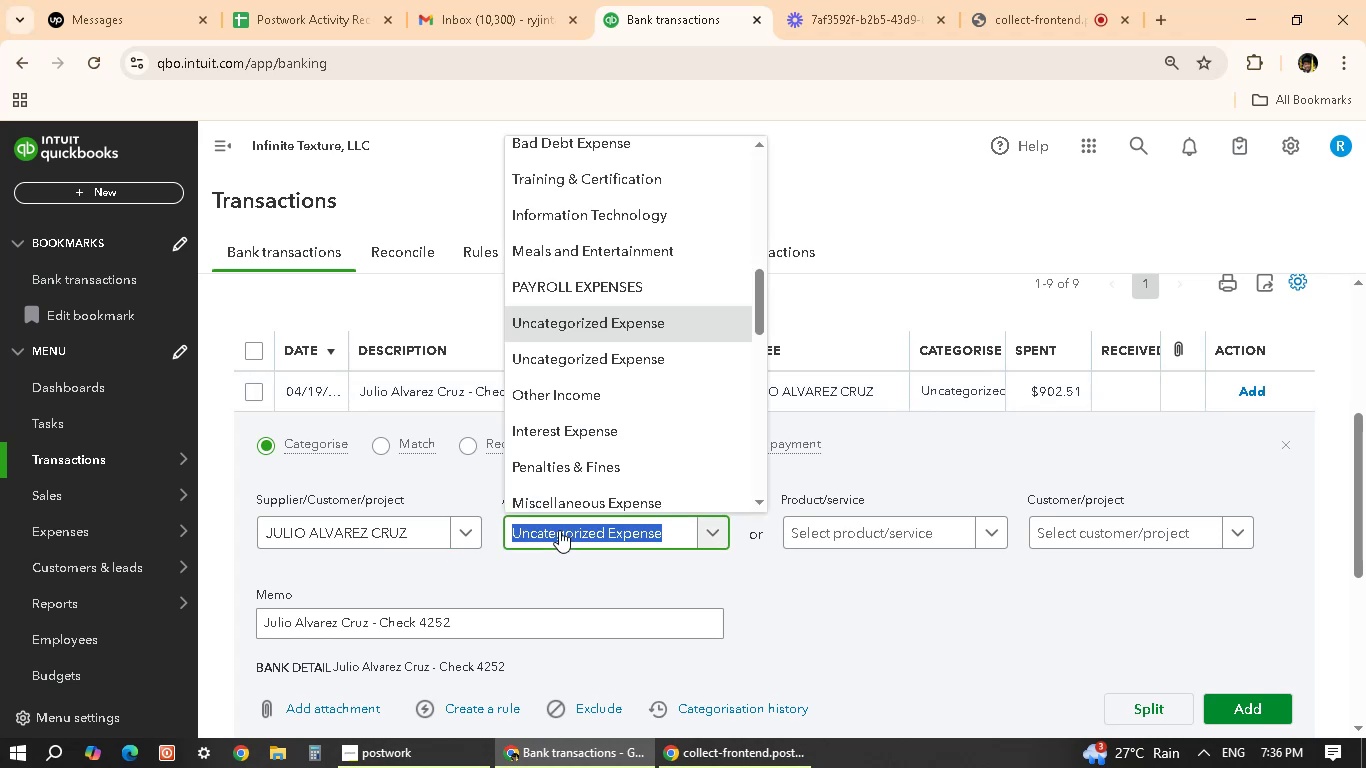 
scroll: coordinate [635, 363], scroll_direction: down, amount: 11.0
 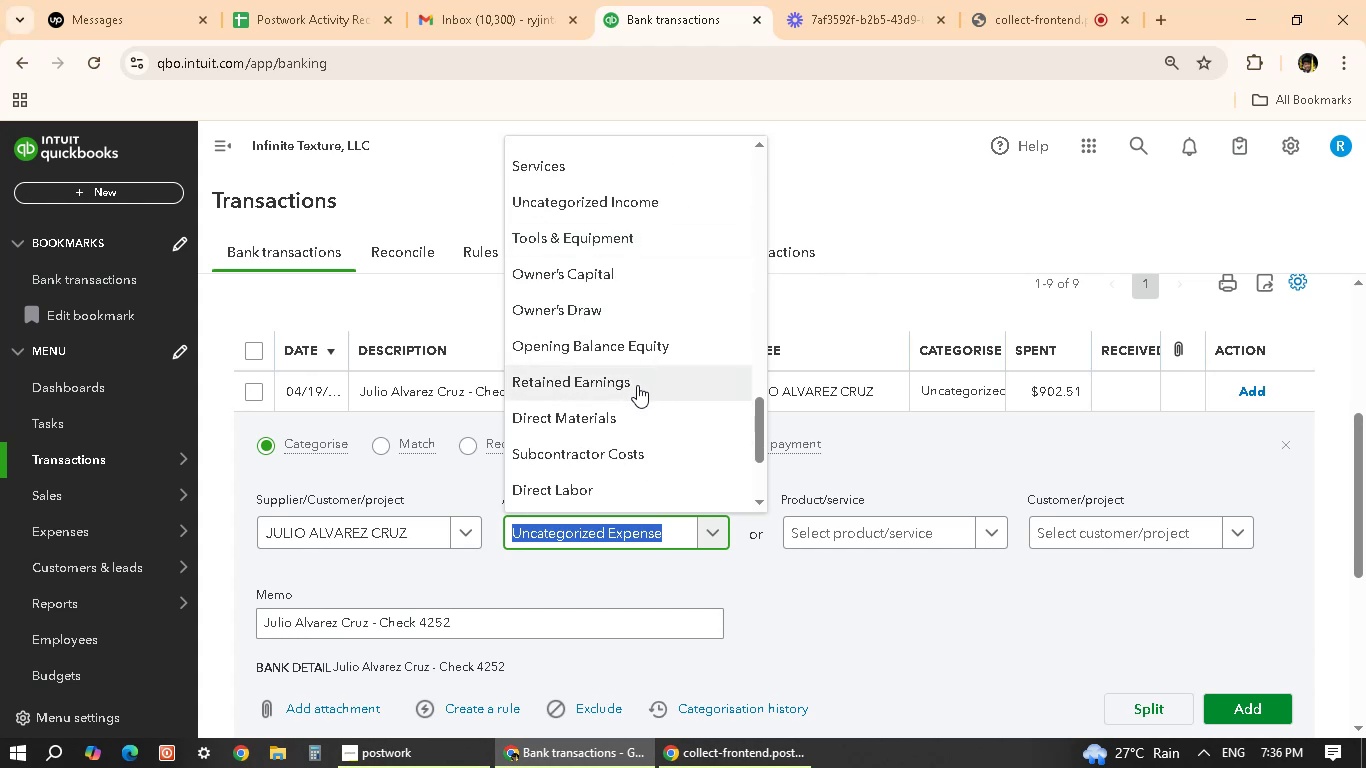 
scroll: coordinate [630, 398], scroll_direction: down, amount: 1.0
 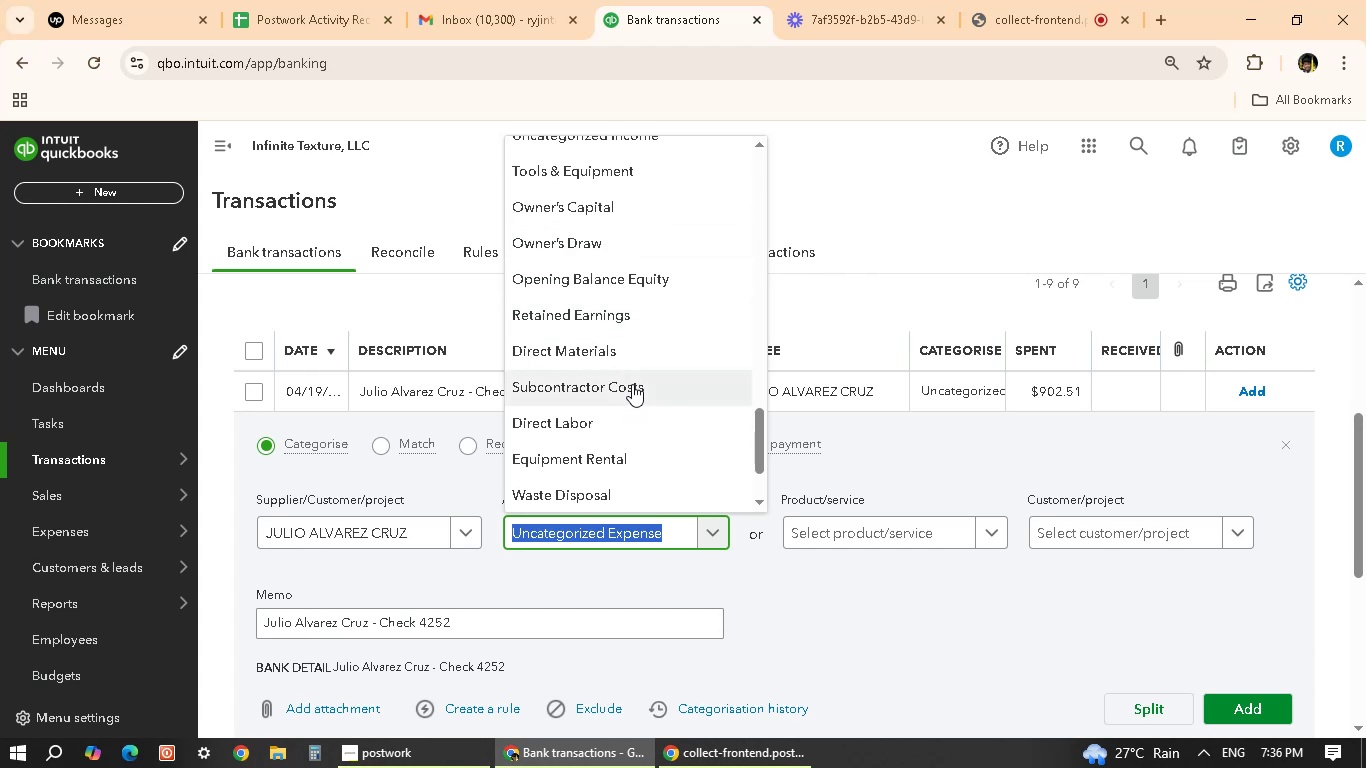 
left_click([632, 384])
 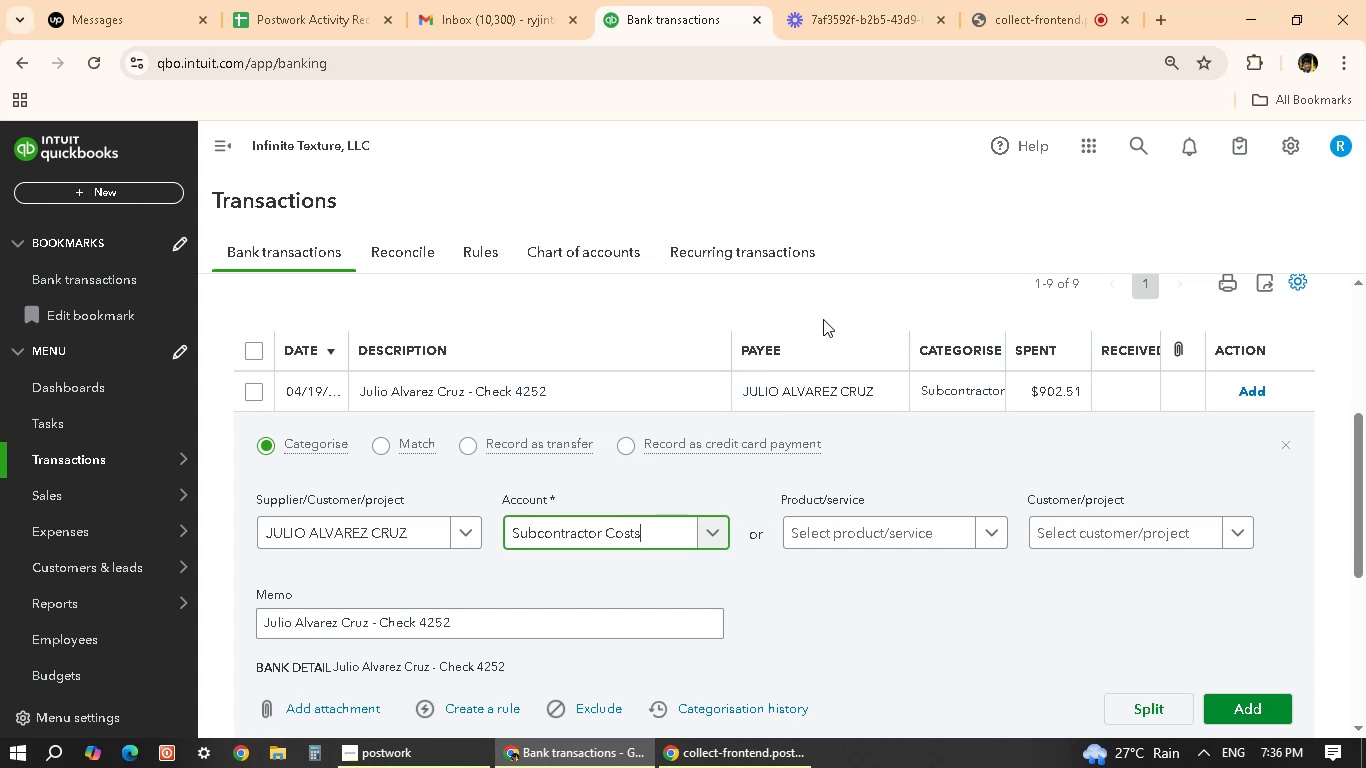 
scroll: coordinate [909, 396], scroll_direction: up, amount: 2.0
 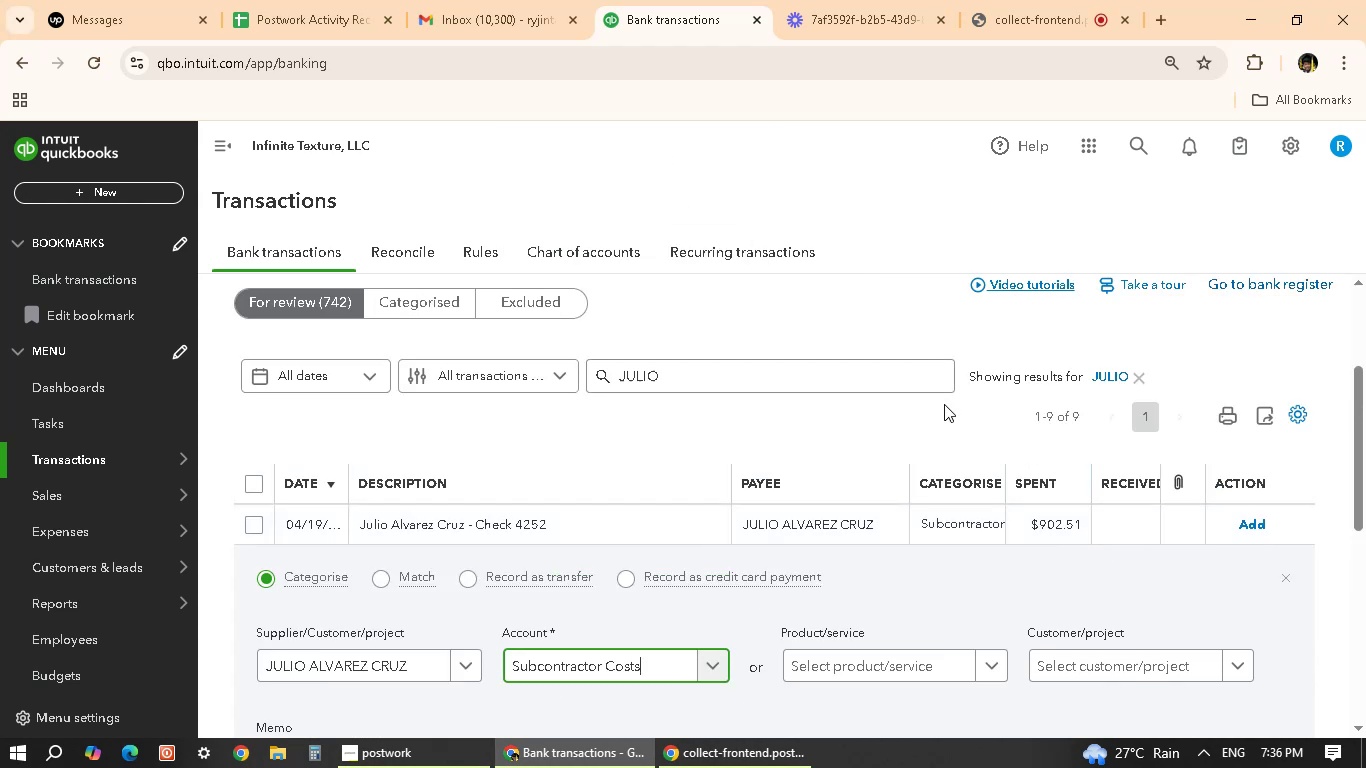 
scroll: coordinate [1068, 580], scroll_direction: down, amount: 4.0
 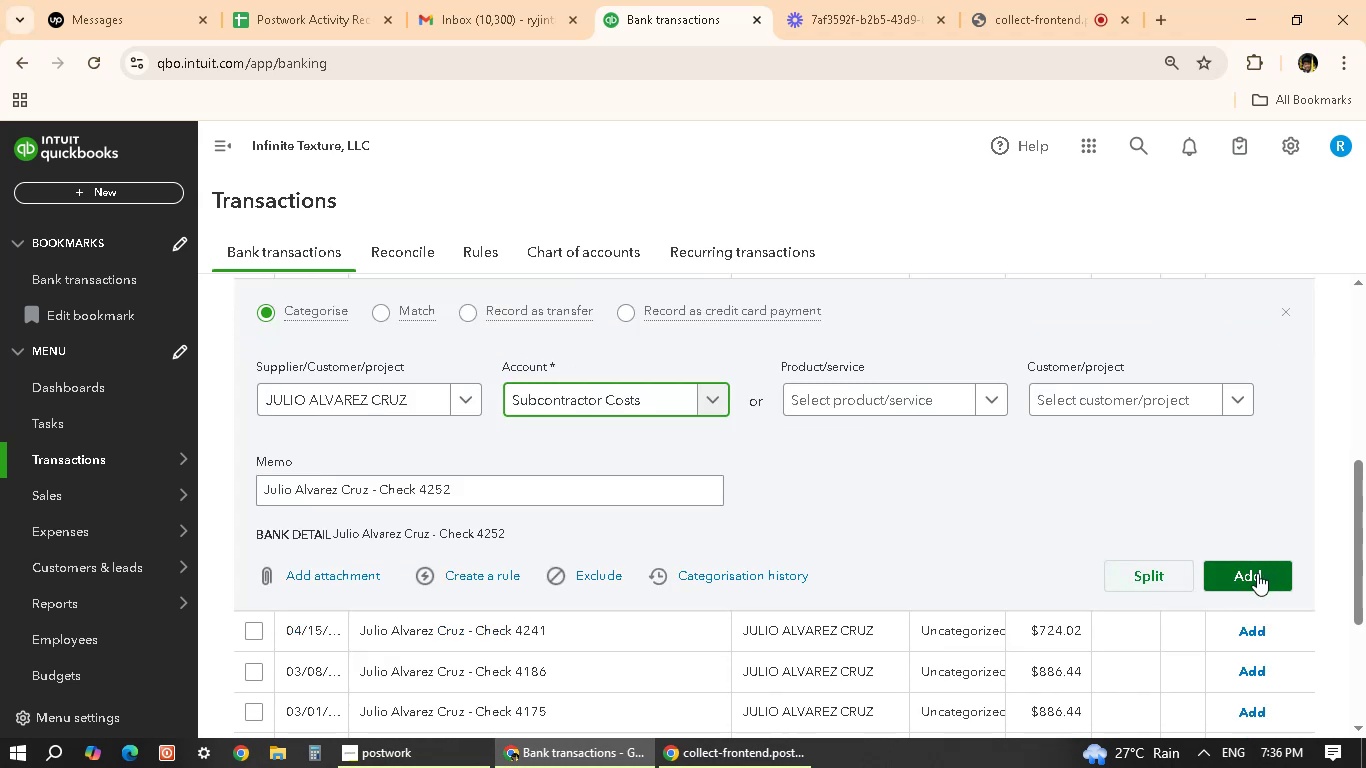 
left_click([1256, 574])
 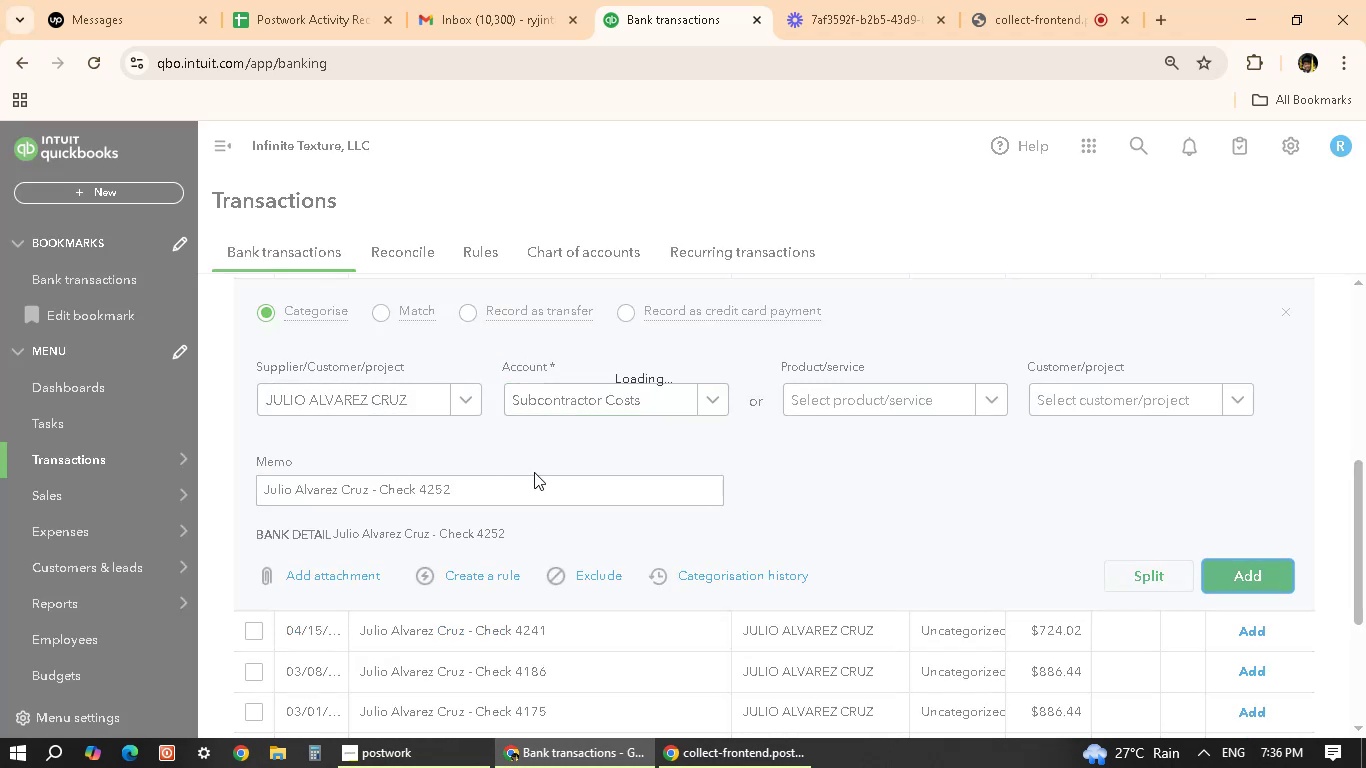 
scroll: coordinate [757, 513], scroll_direction: up, amount: 2.0
 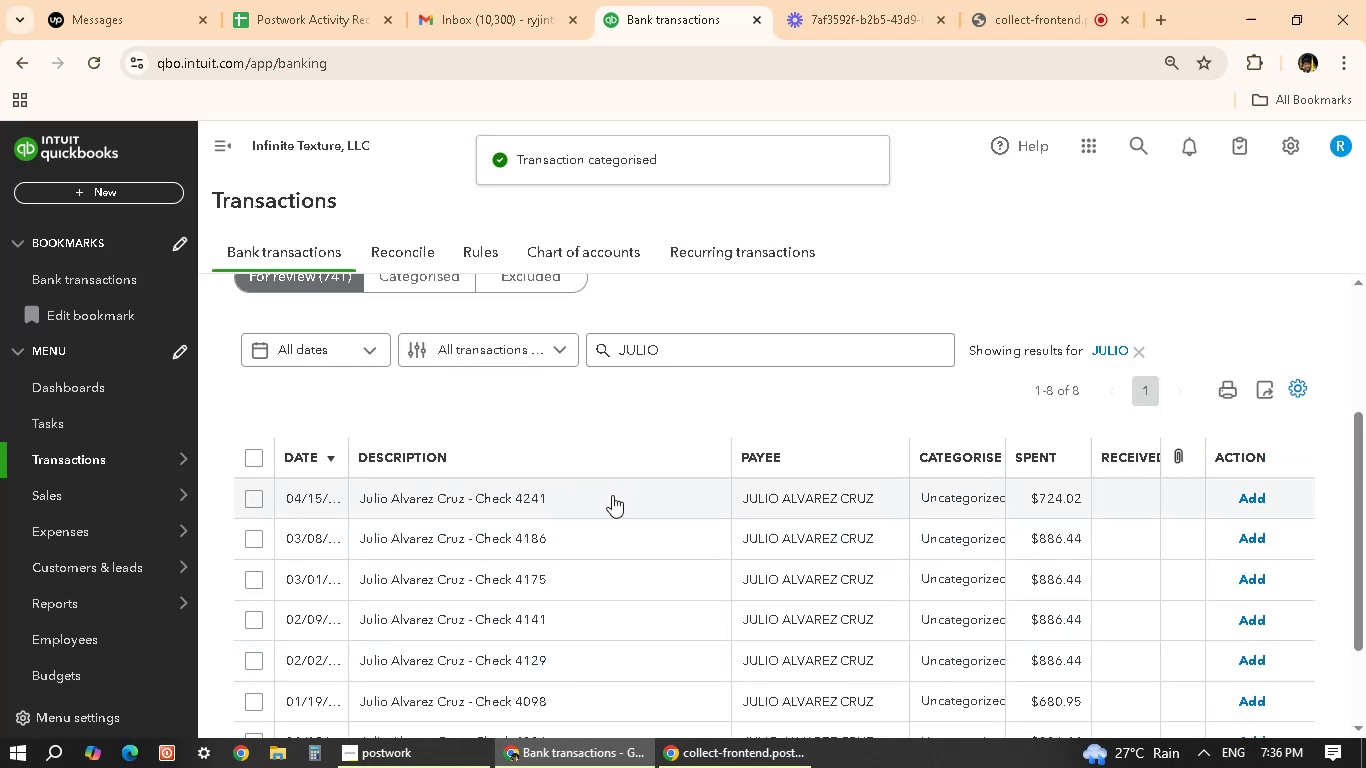 
left_click([611, 496])
 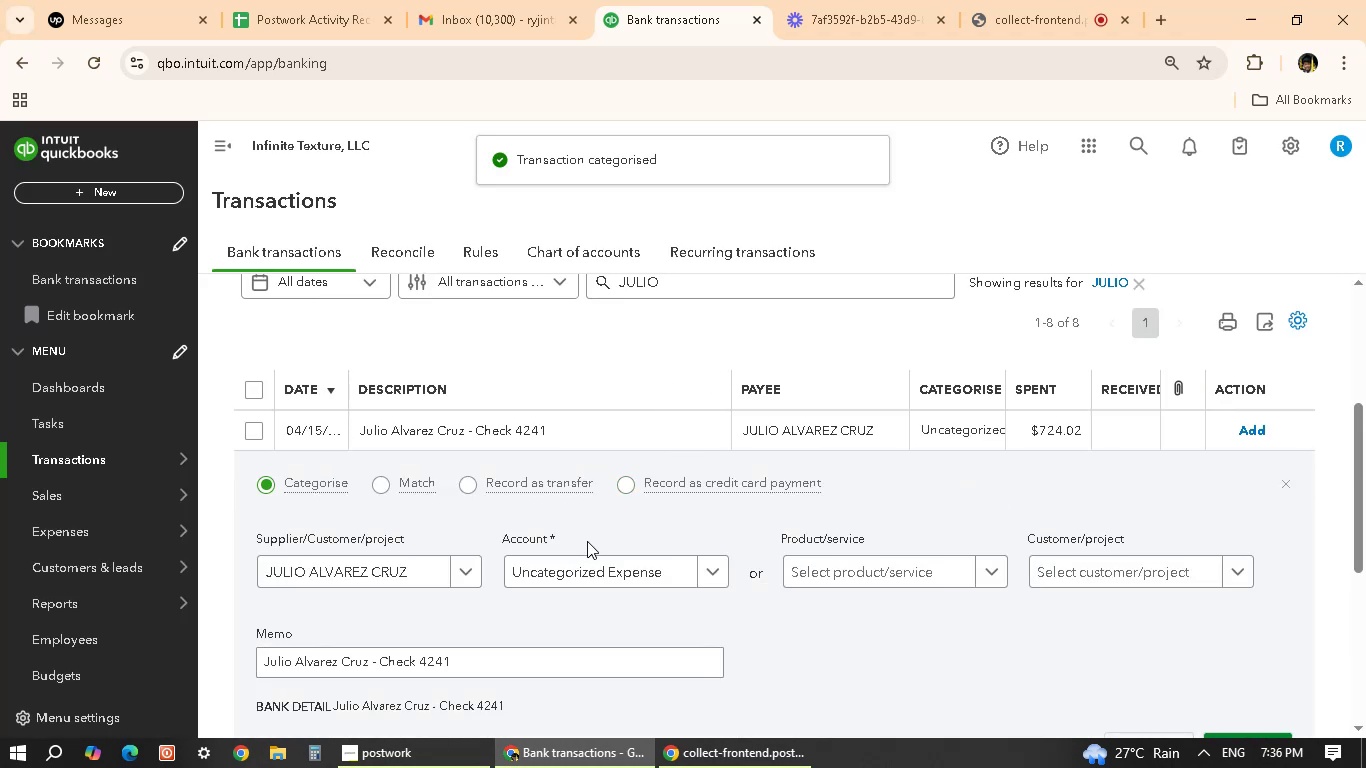 
left_click([582, 565])
 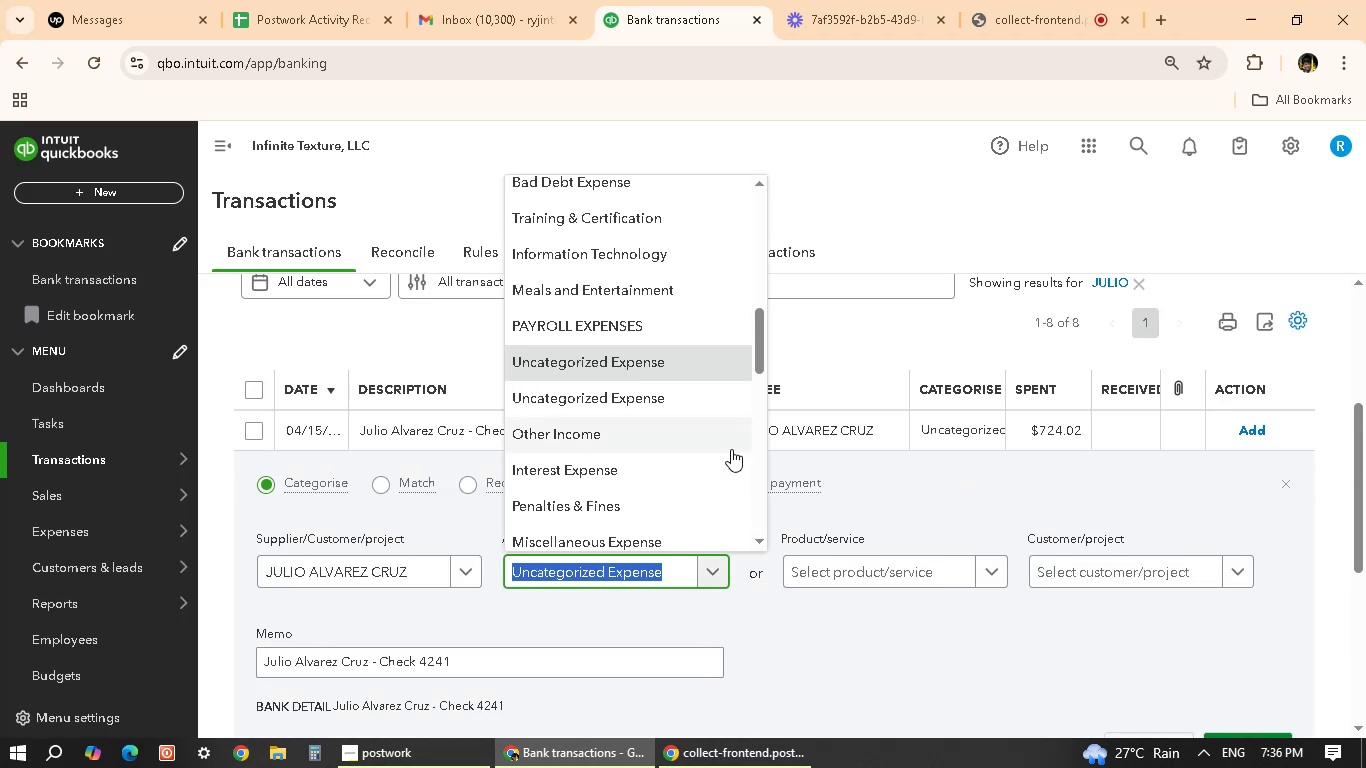 
scroll: coordinate [631, 448], scroll_direction: down, amount: 14.0
 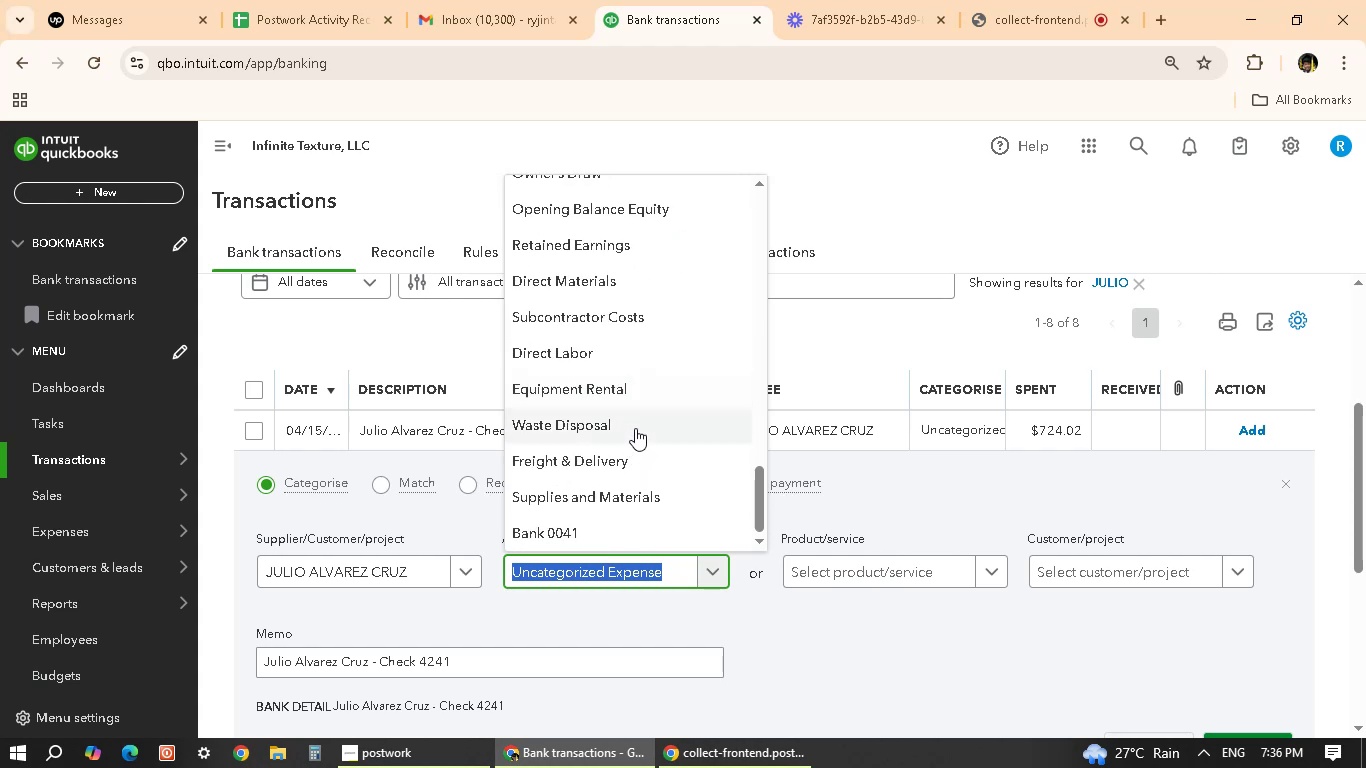 
scroll: coordinate [635, 428], scroll_direction: up, amount: 1.0
 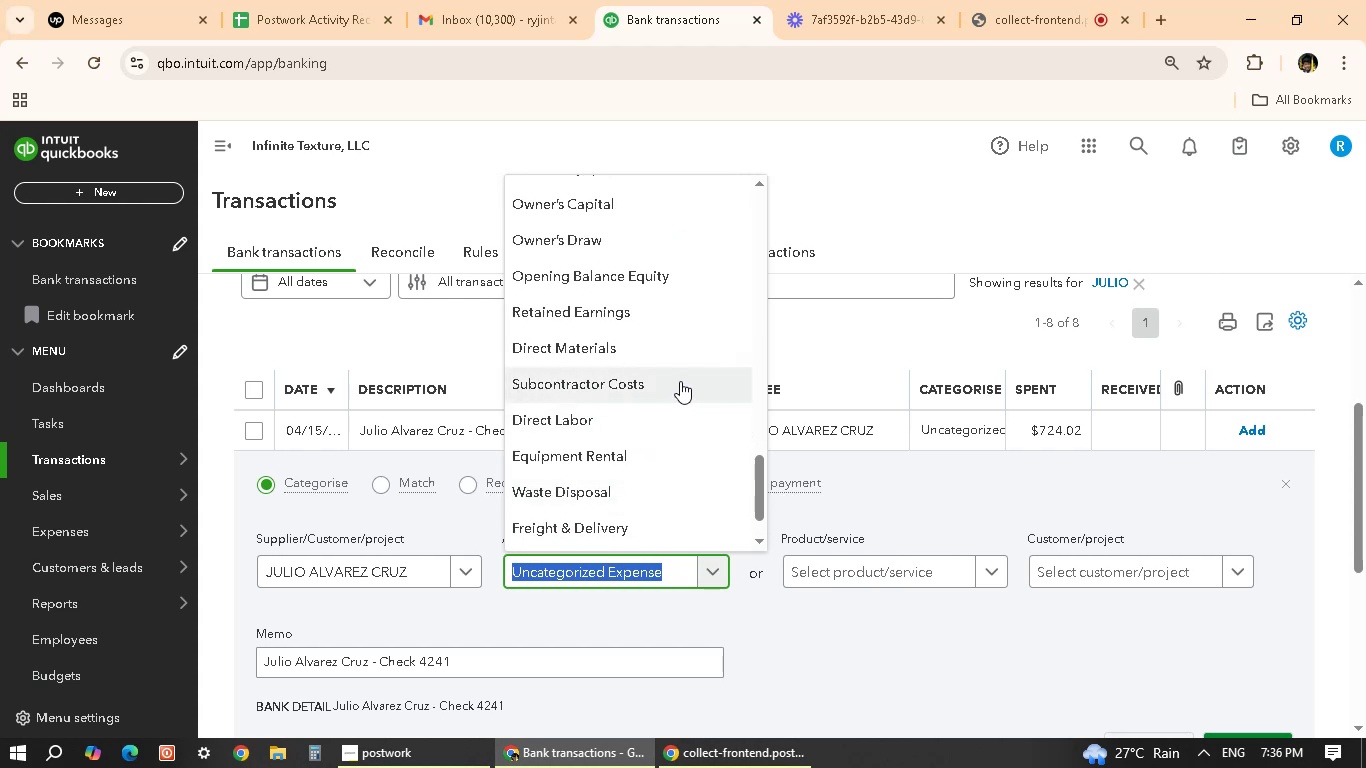 
left_click([680, 381])
 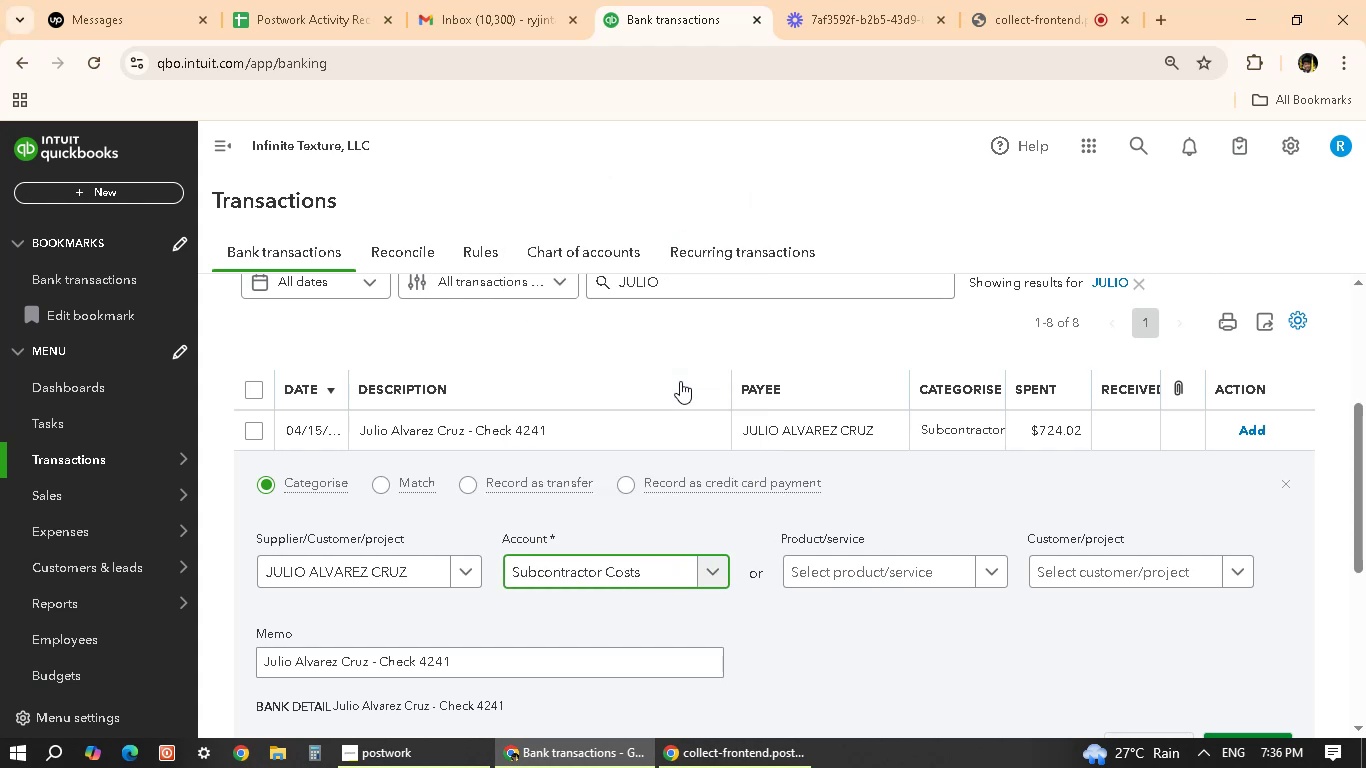 
wait(5.13)
 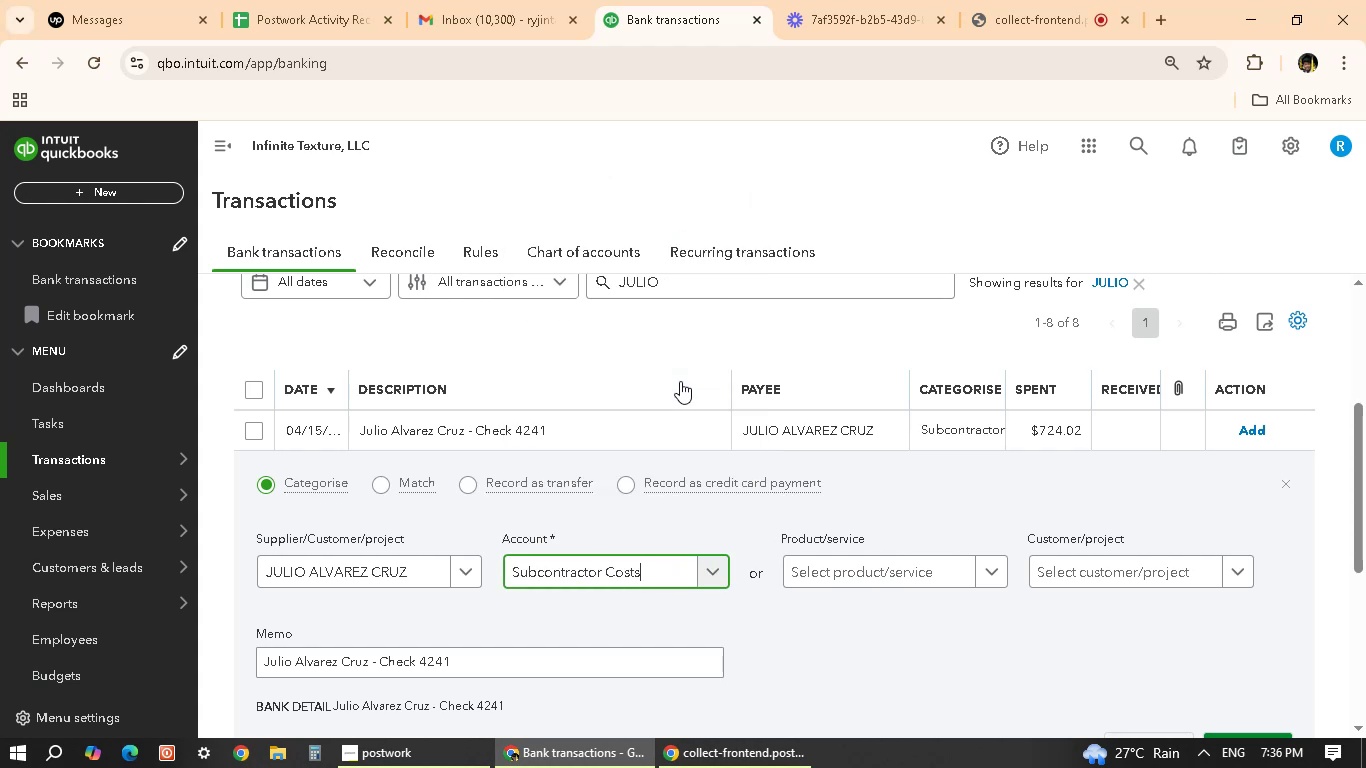 
scroll: coordinate [1116, 562], scroll_direction: down, amount: 3.0
 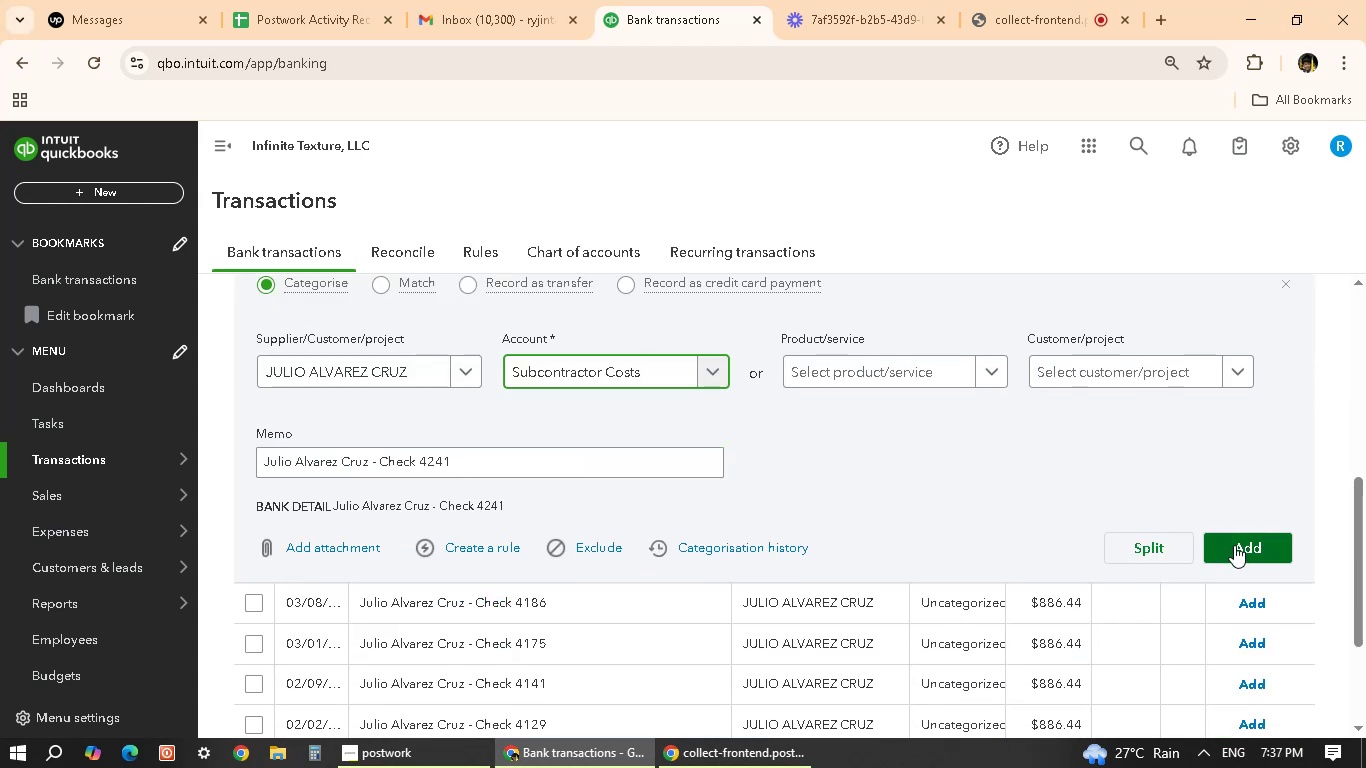 
wait(5.52)
 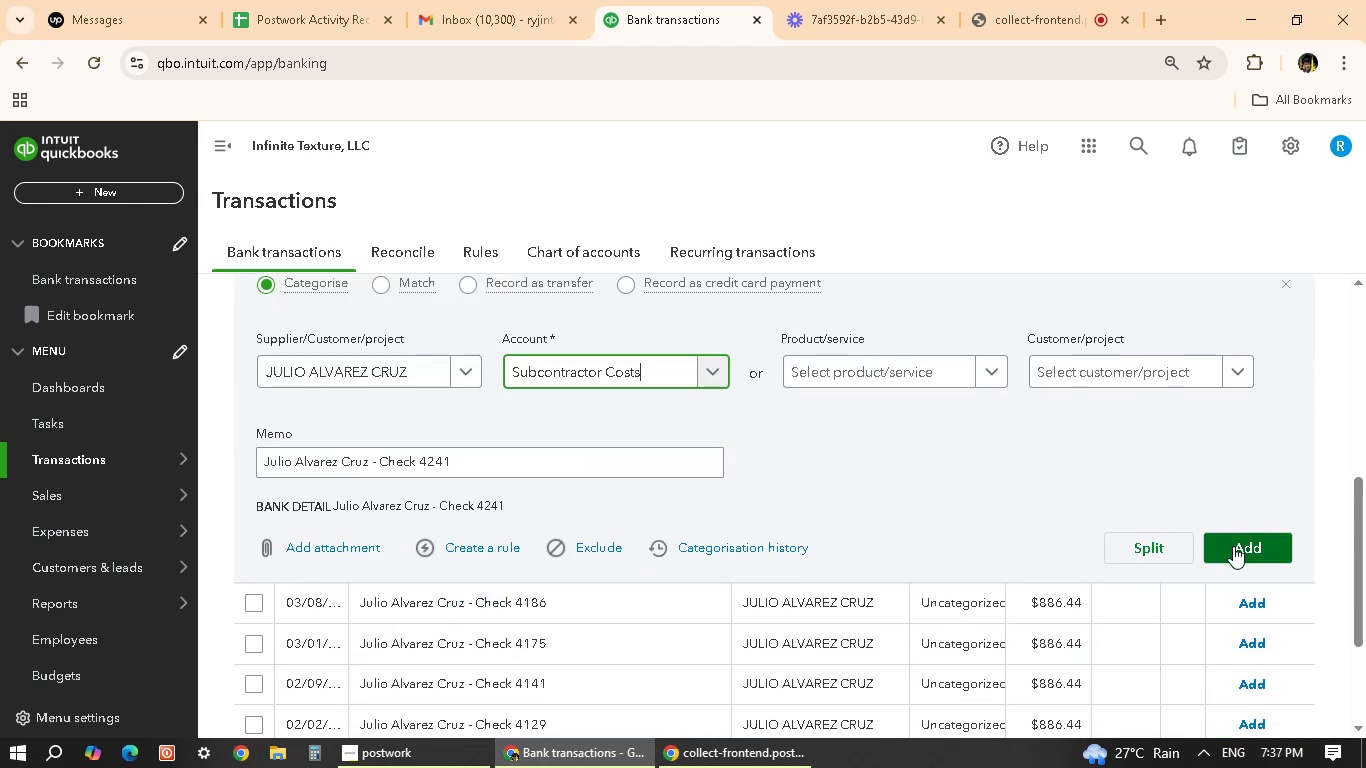 
left_click([1234, 545])
 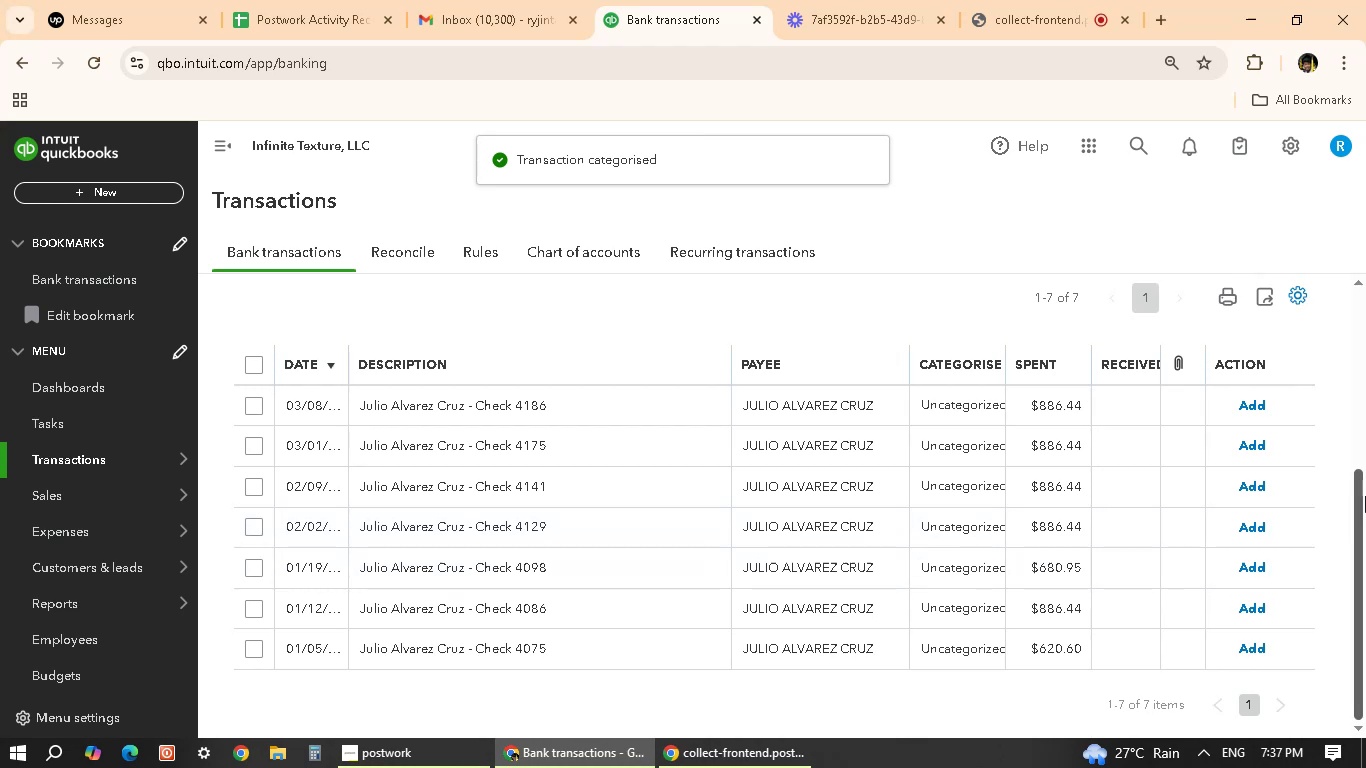 
wait(7.55)
 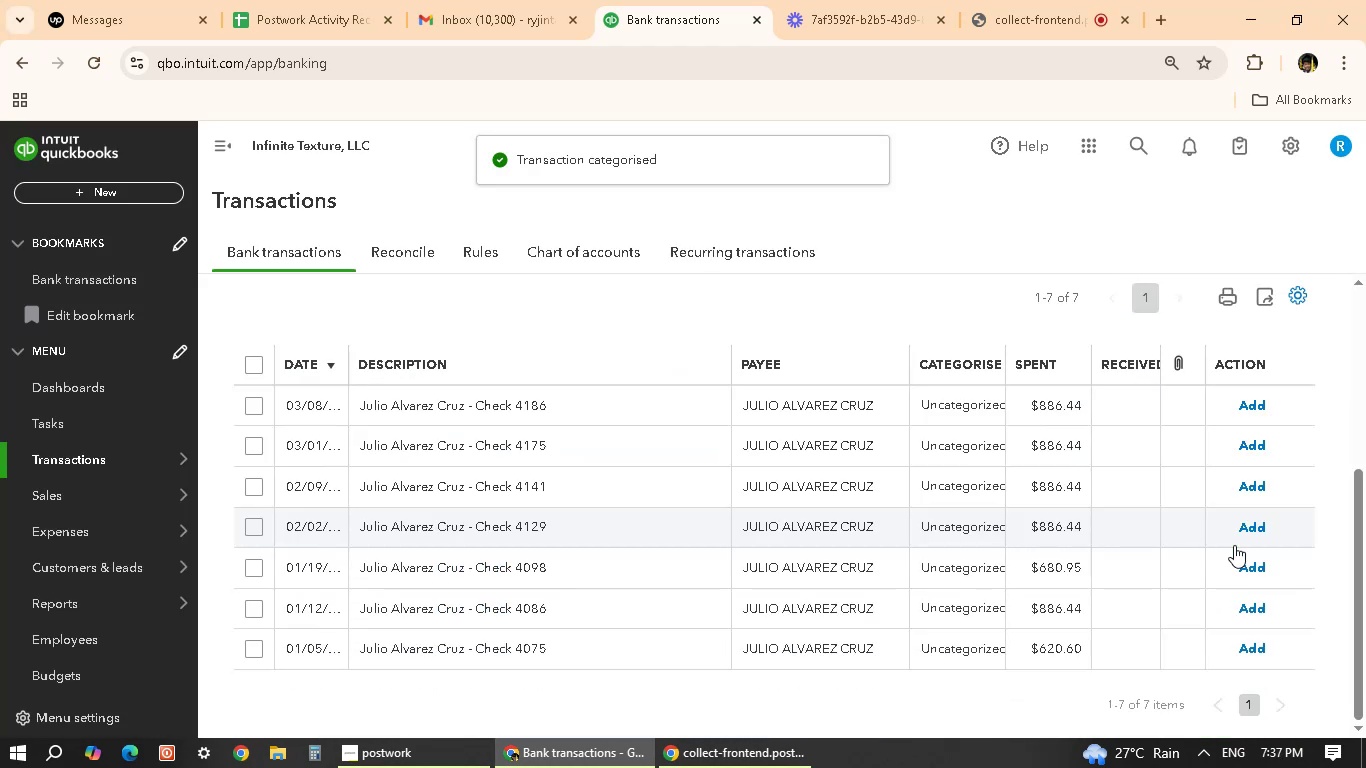 
left_click([604, 399])
 